 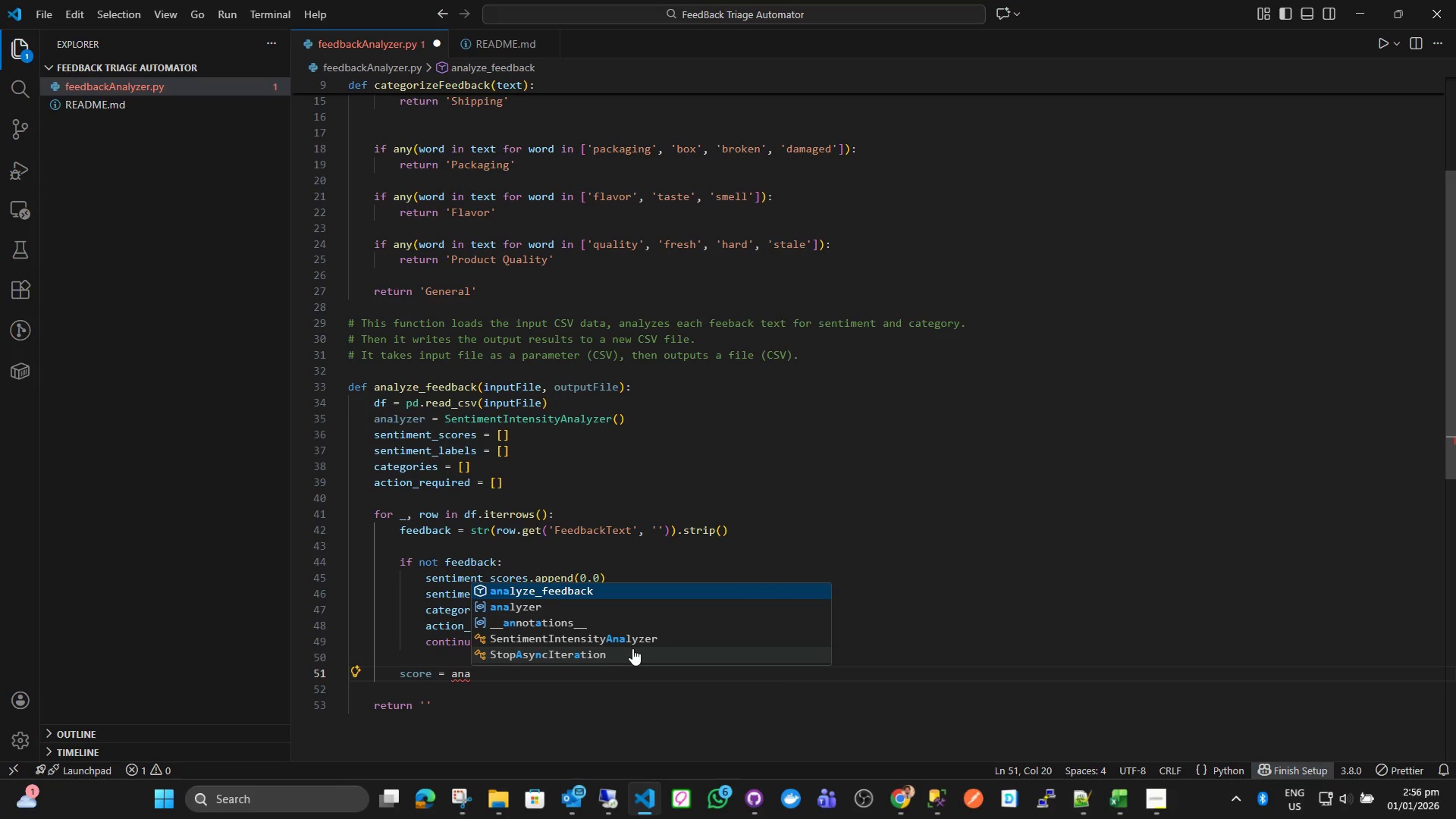 
key(ArrowDown)
 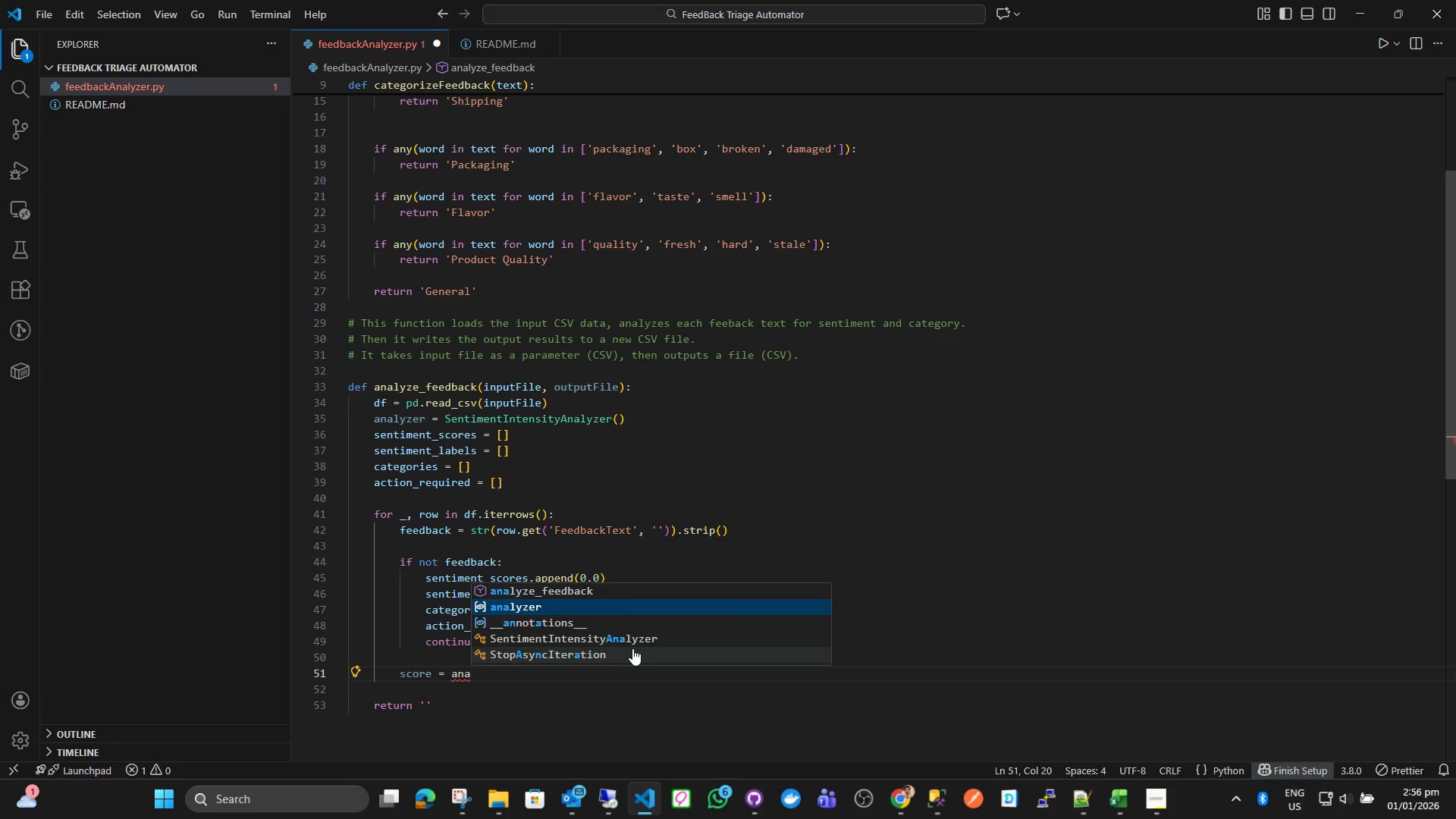 
key(Enter)
 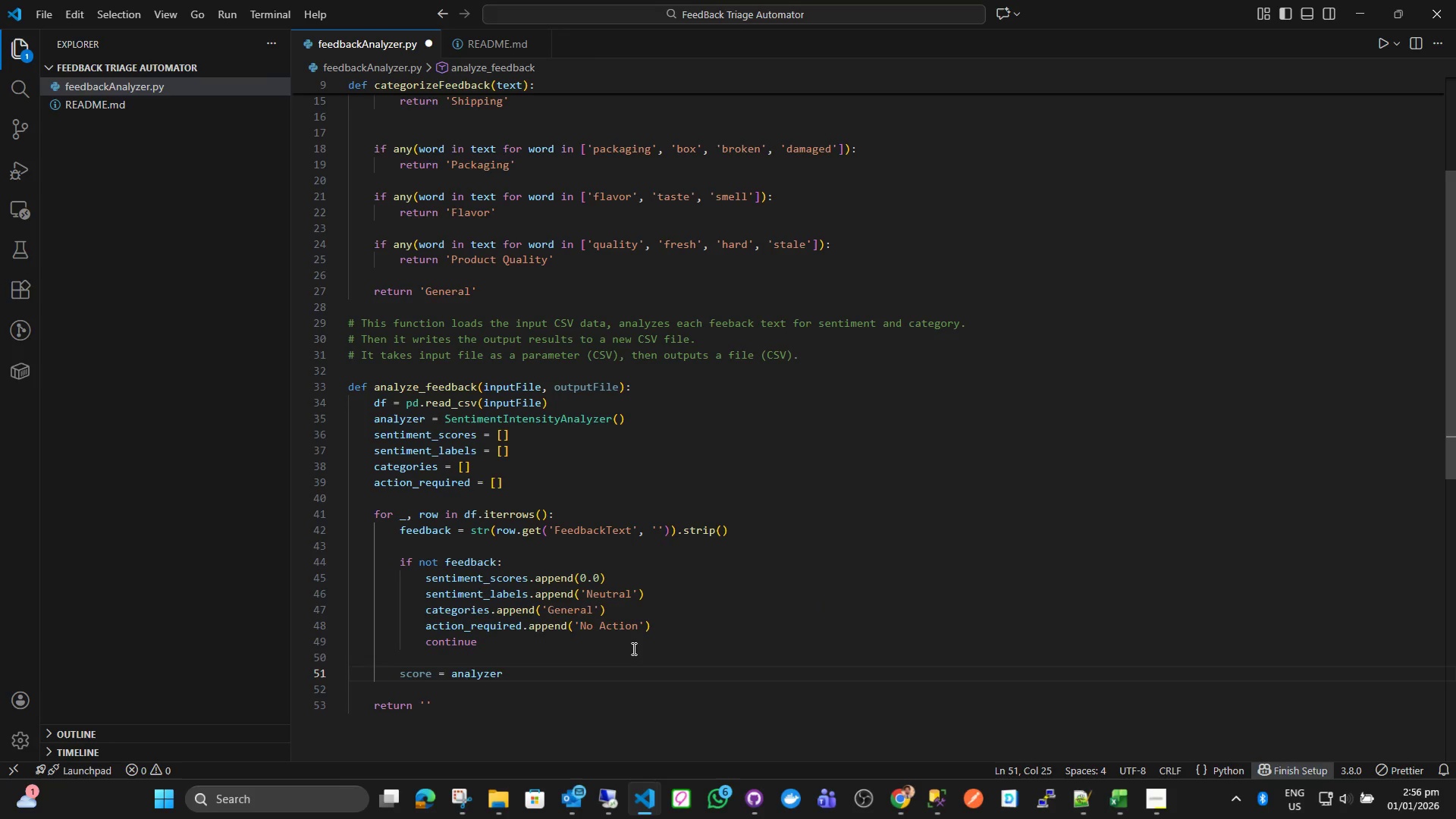 
type(.pi)
key(Backspace)
 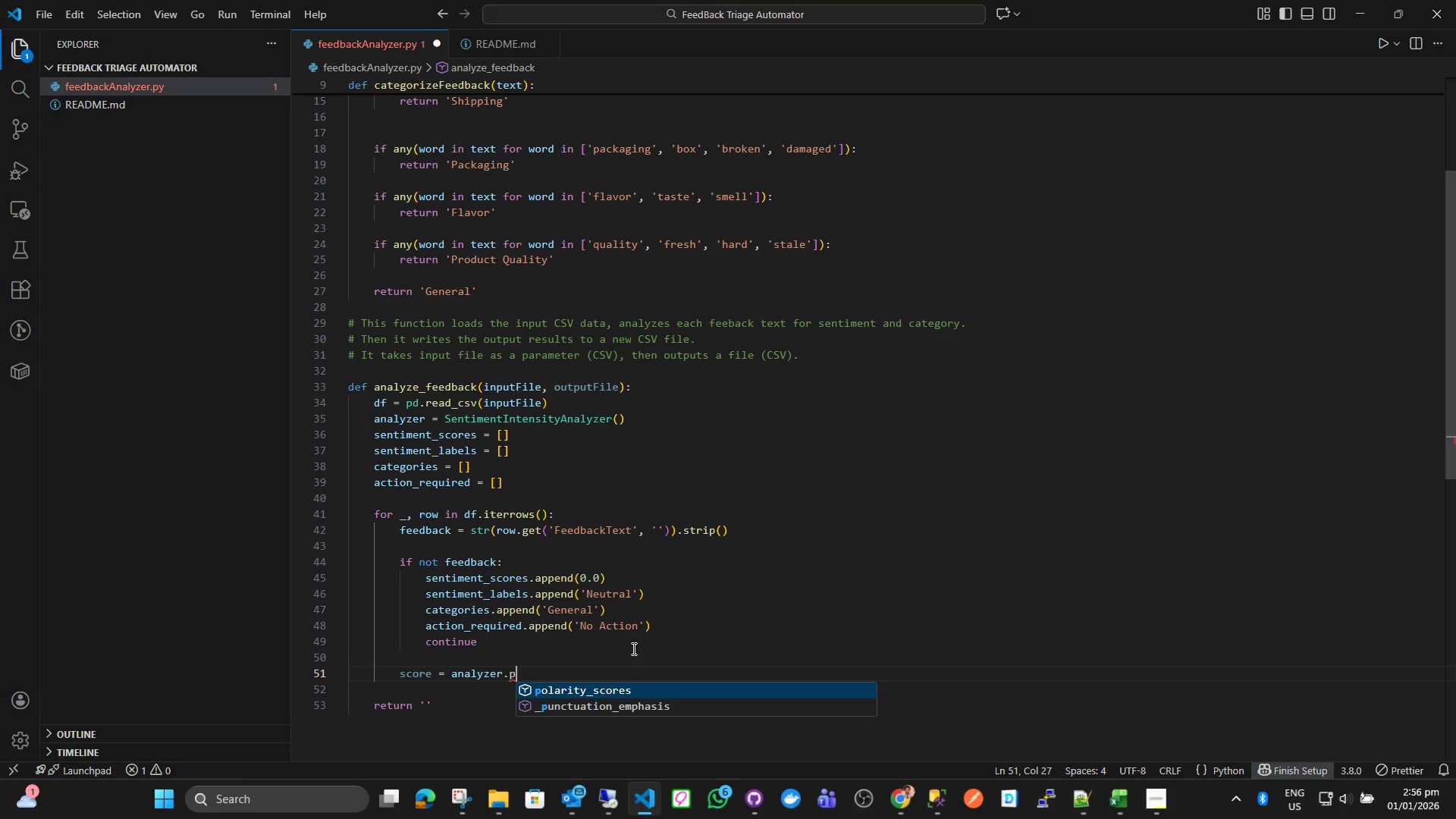 
key(Enter)
 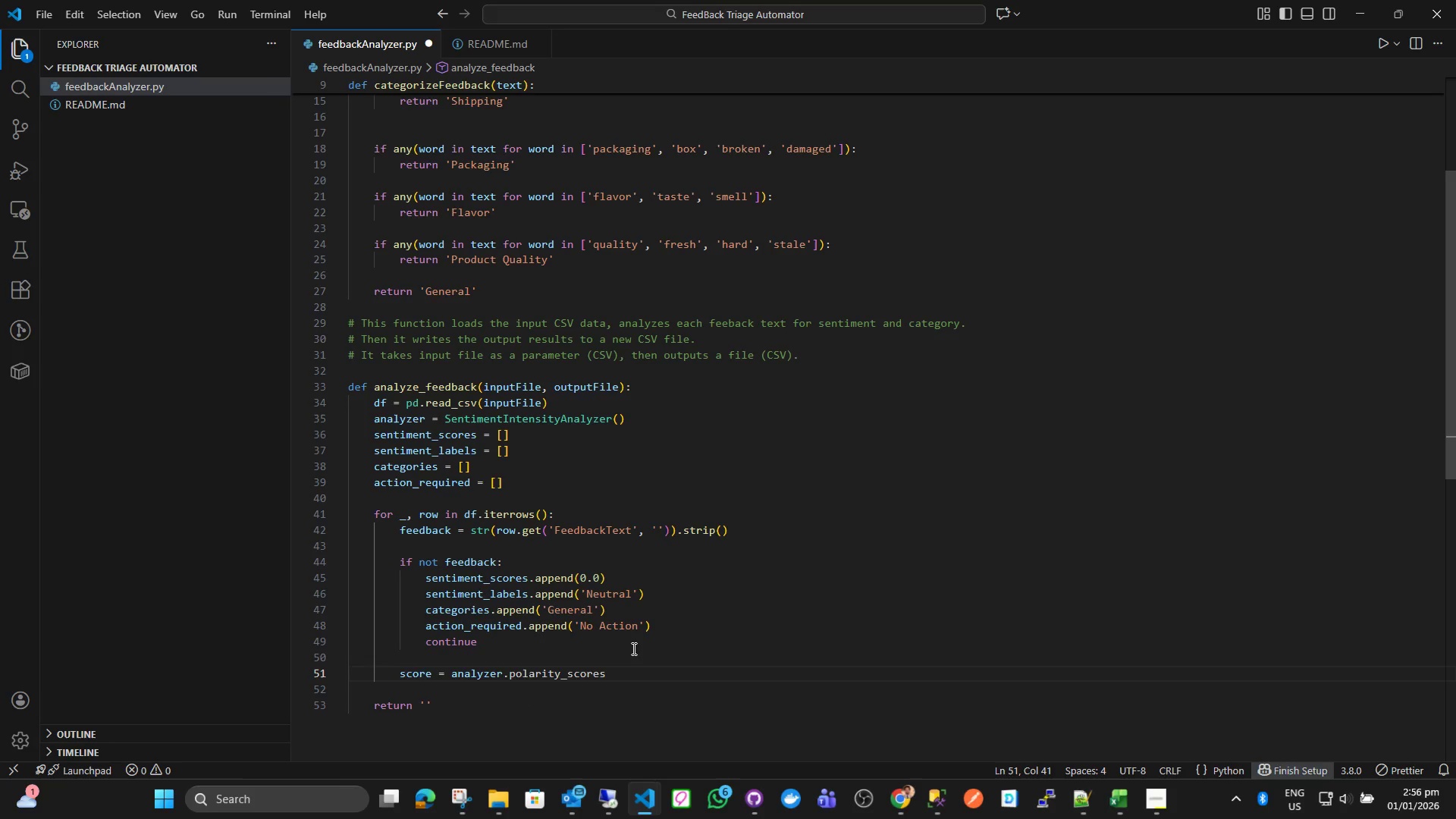 
type((feedback)
 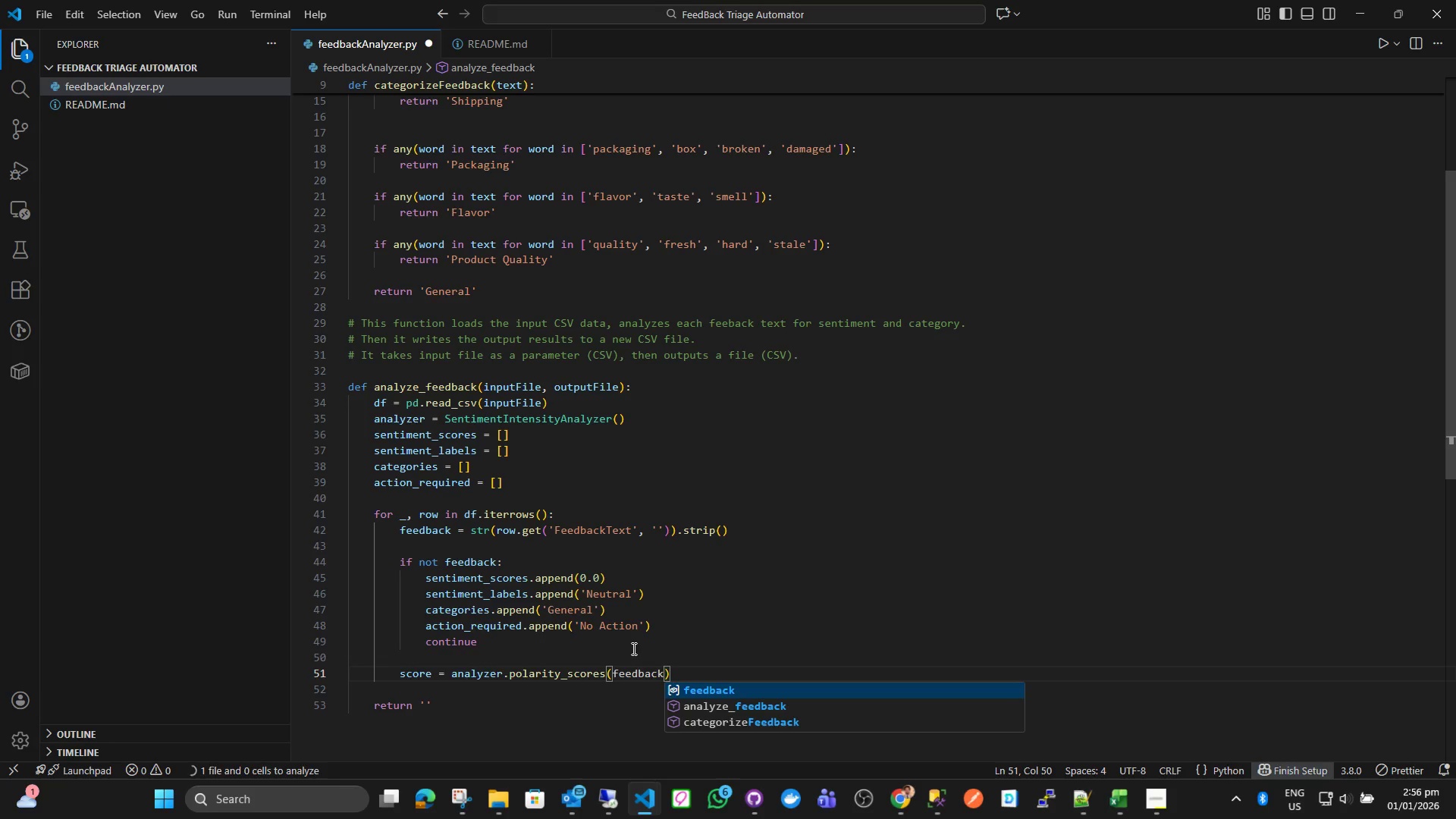 
key(Enter)
 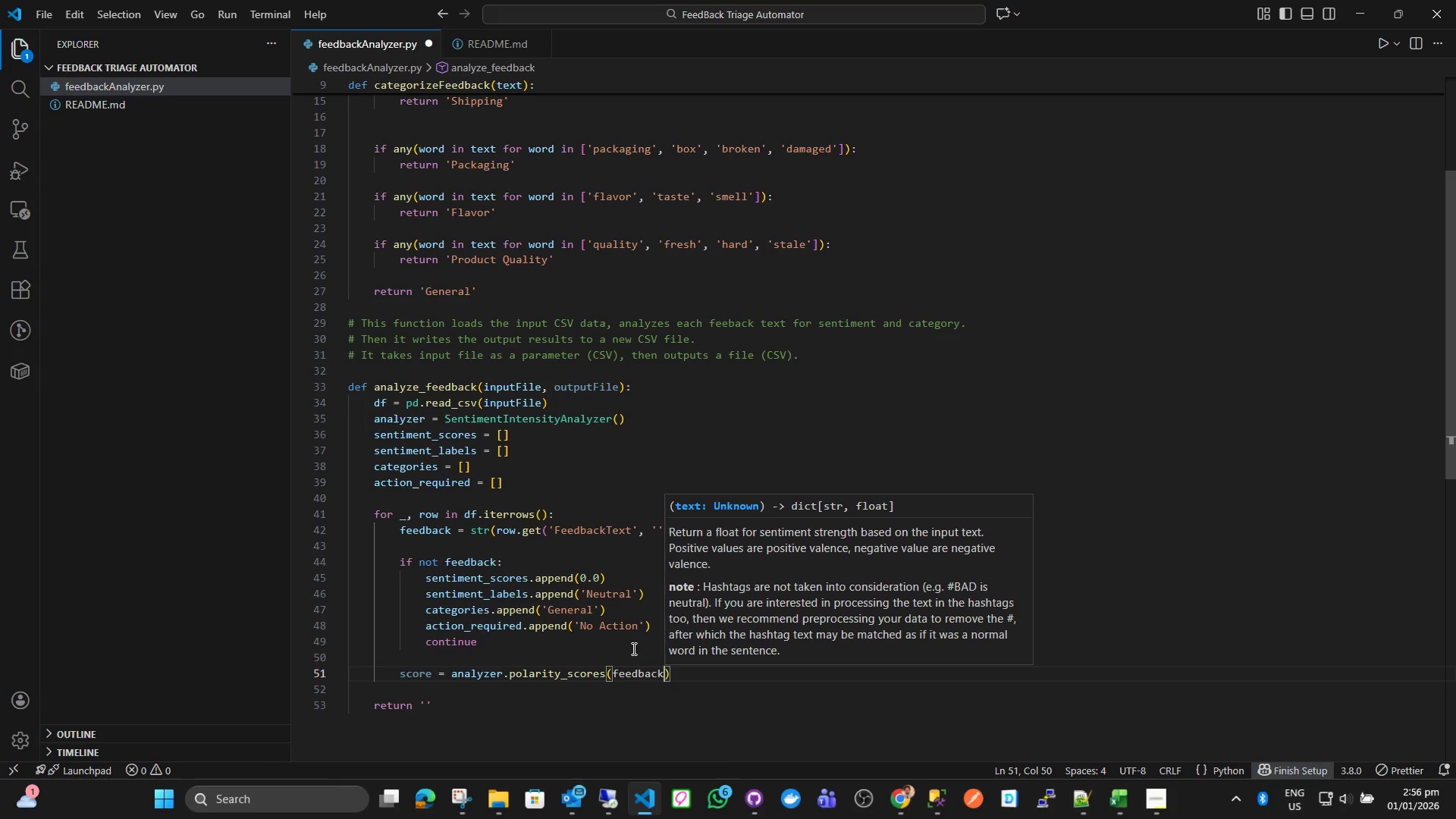 
key(ArrowRight)
 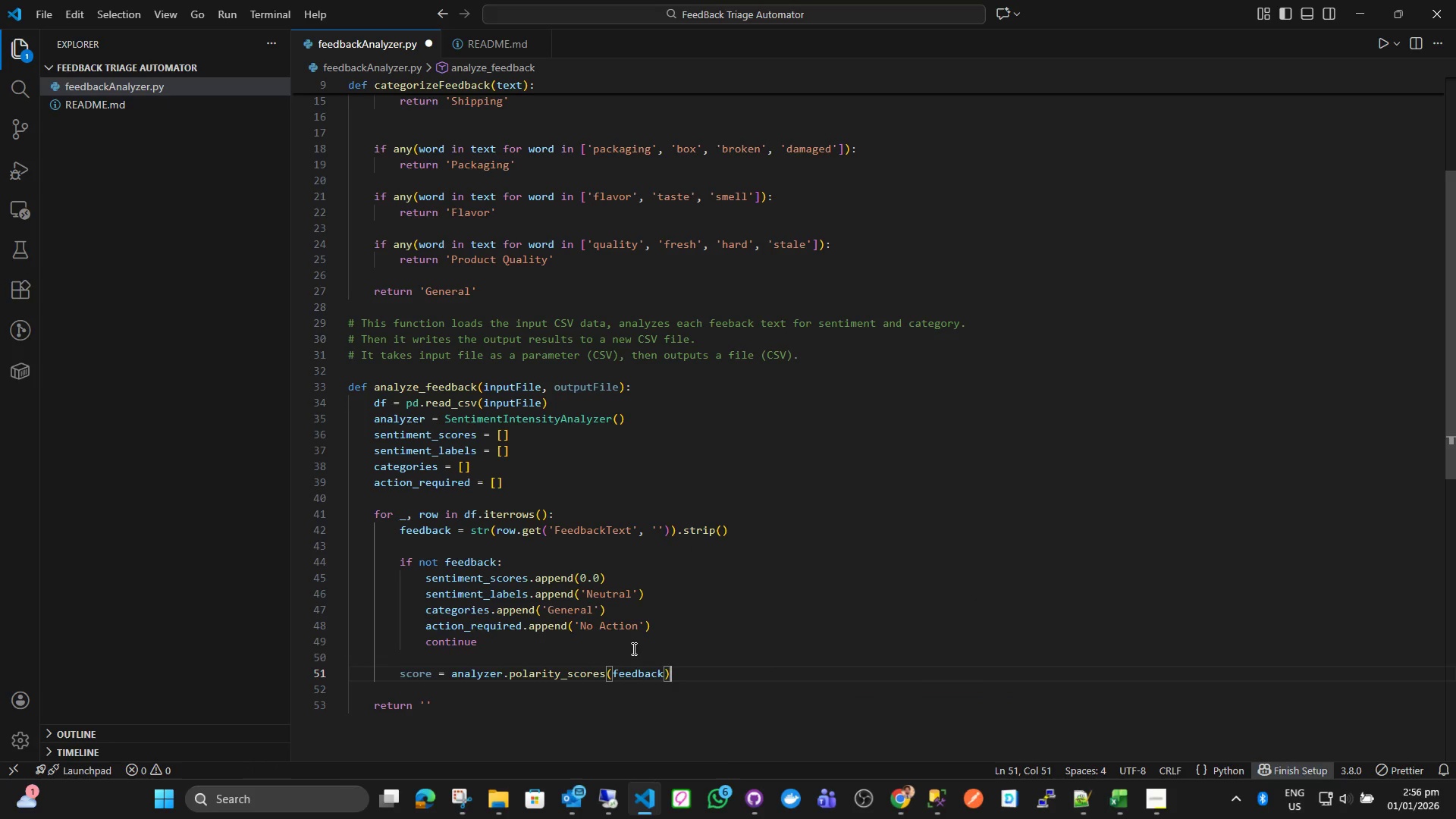 
type(['compounf)
key(Backspace)
type(d)
 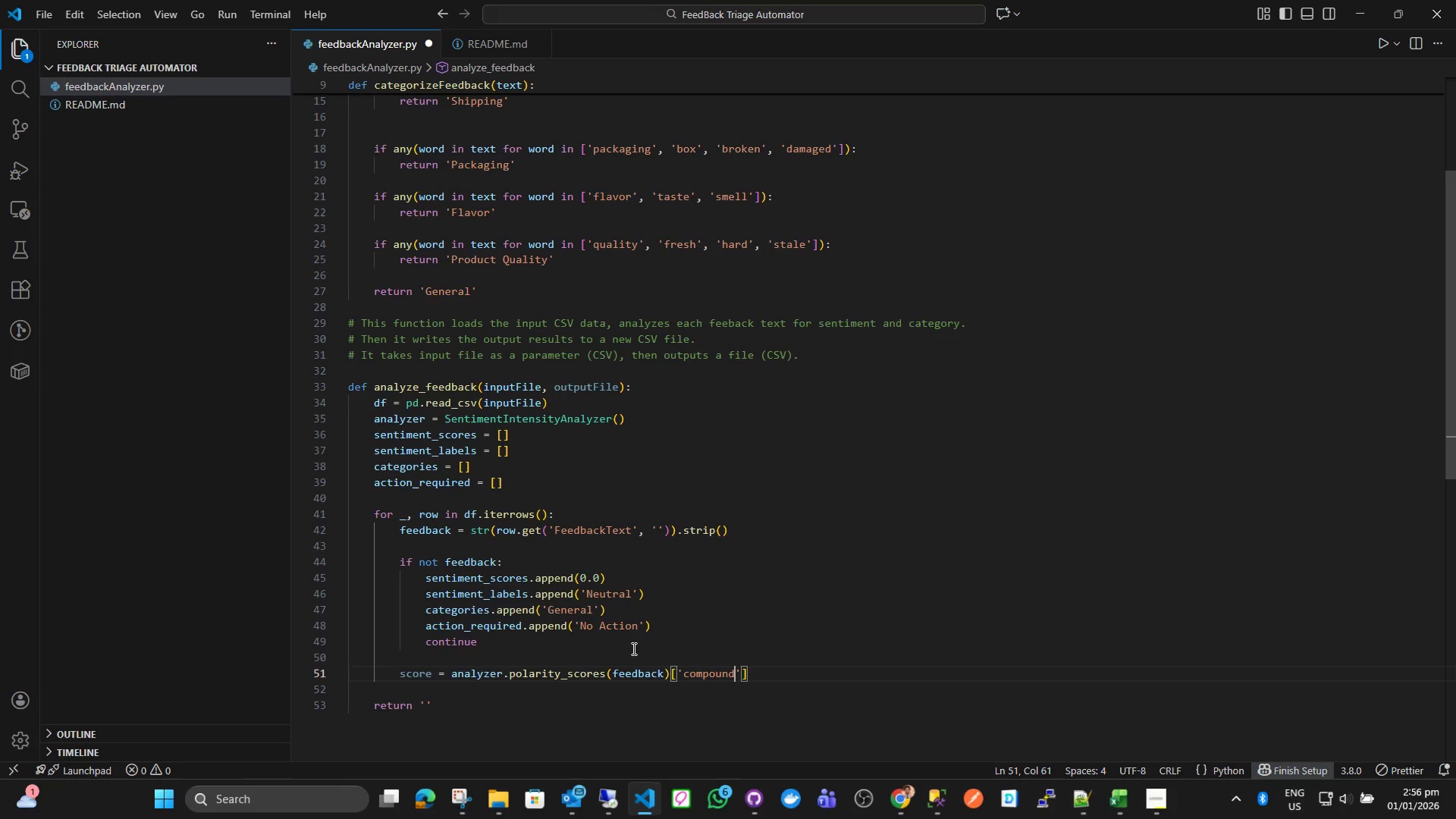 
key(ArrowRight)
 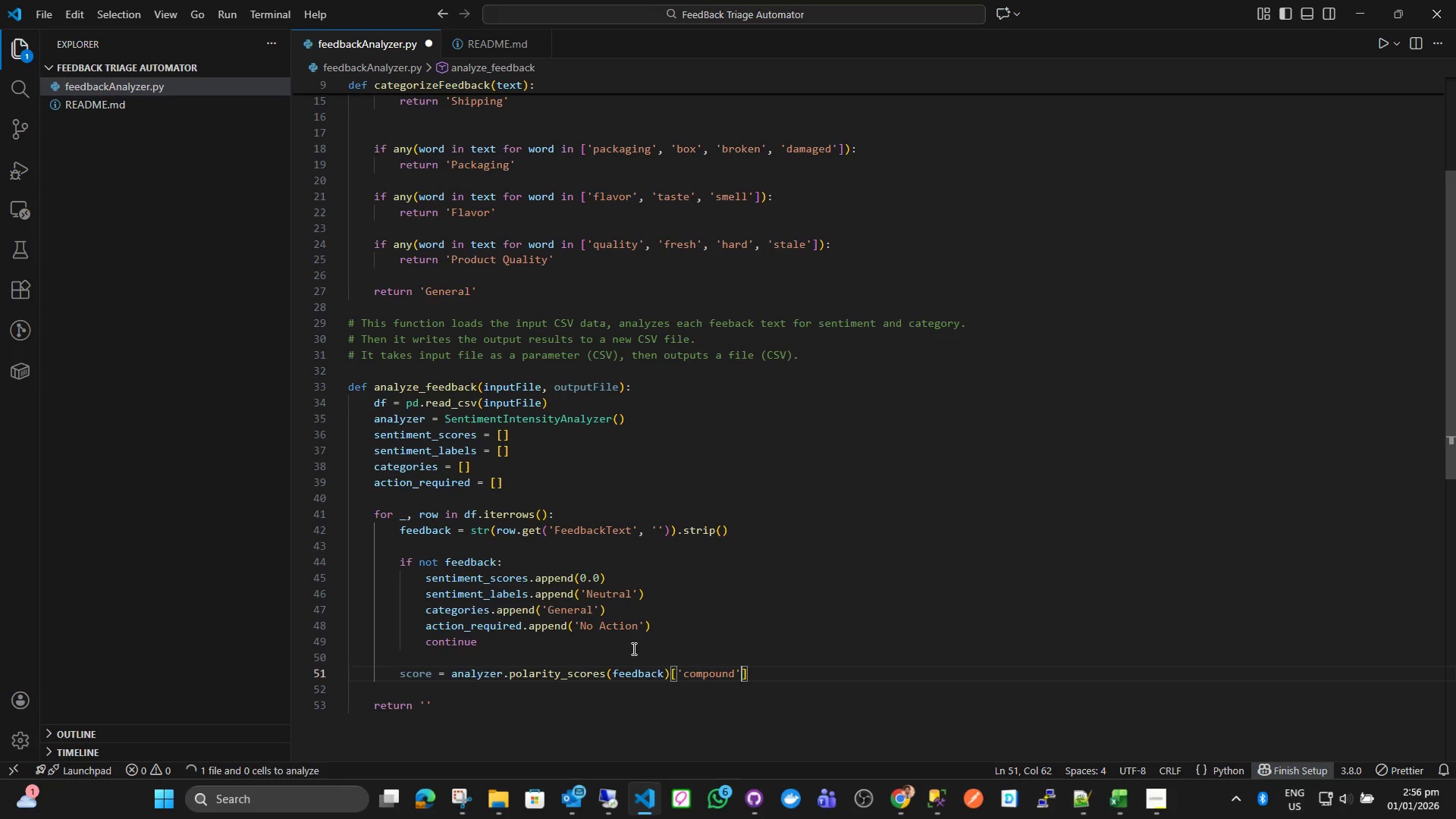 
key(ArrowRight)
 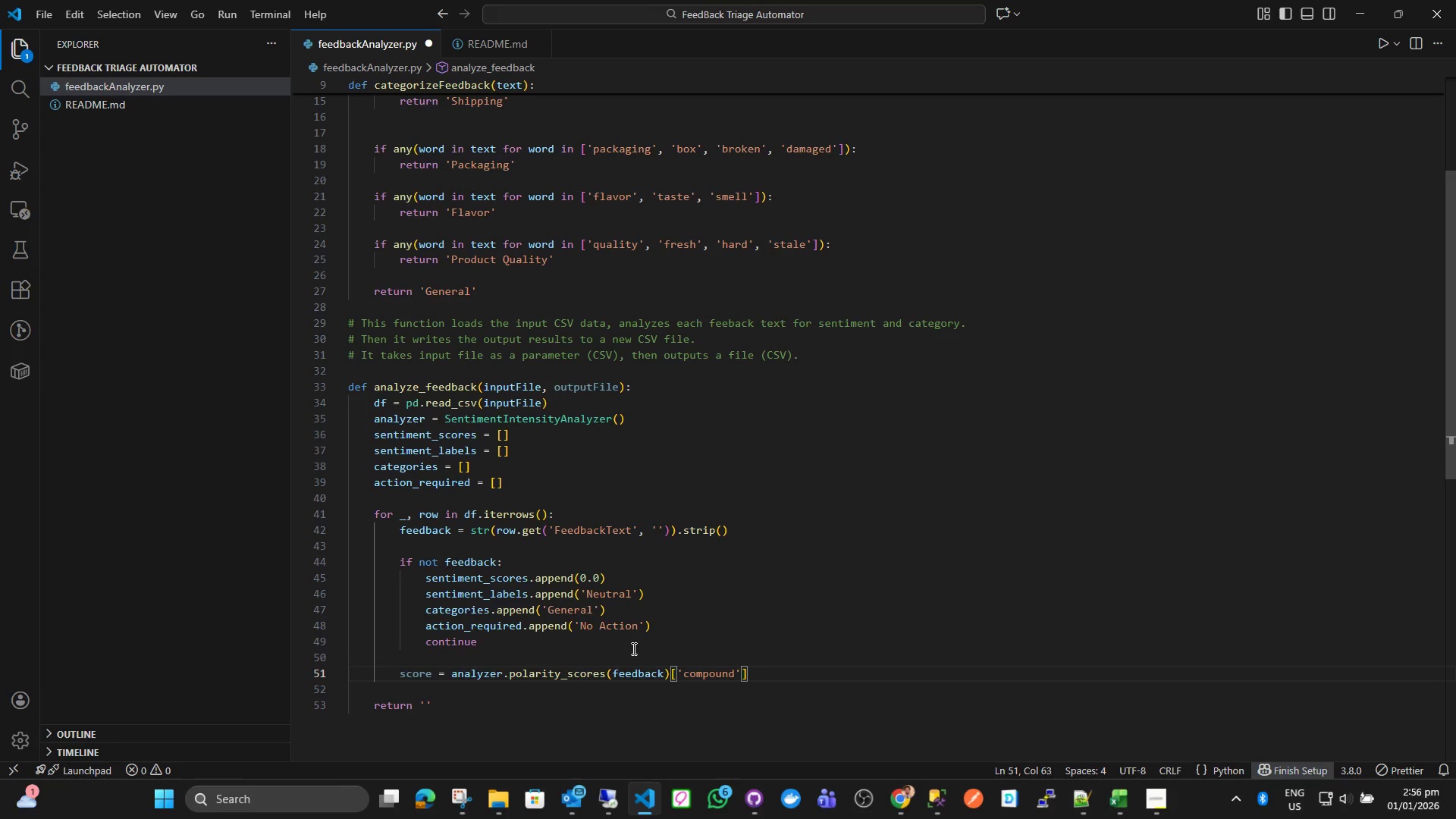 
key(Enter)
 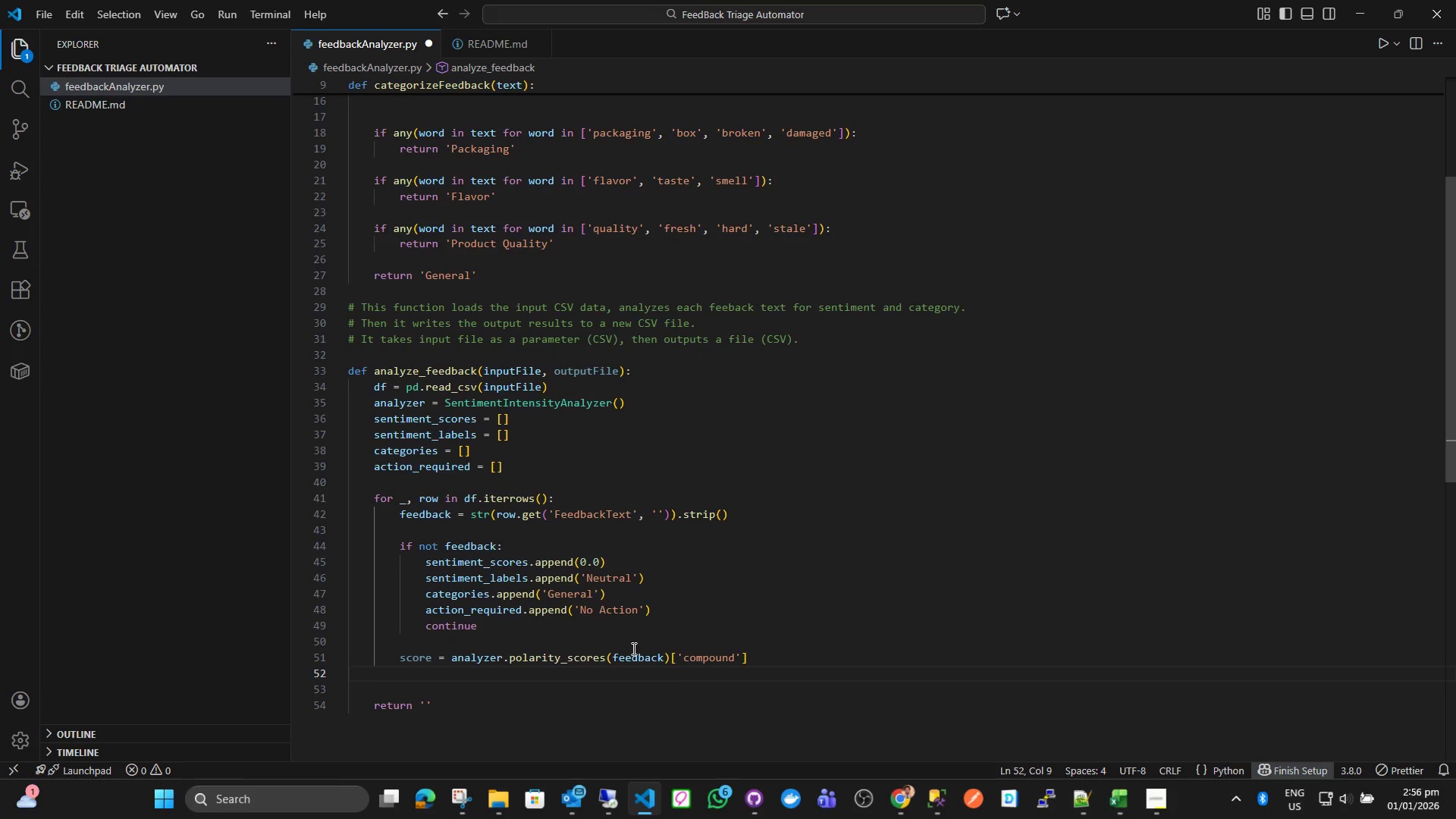 
wait(7.72)
 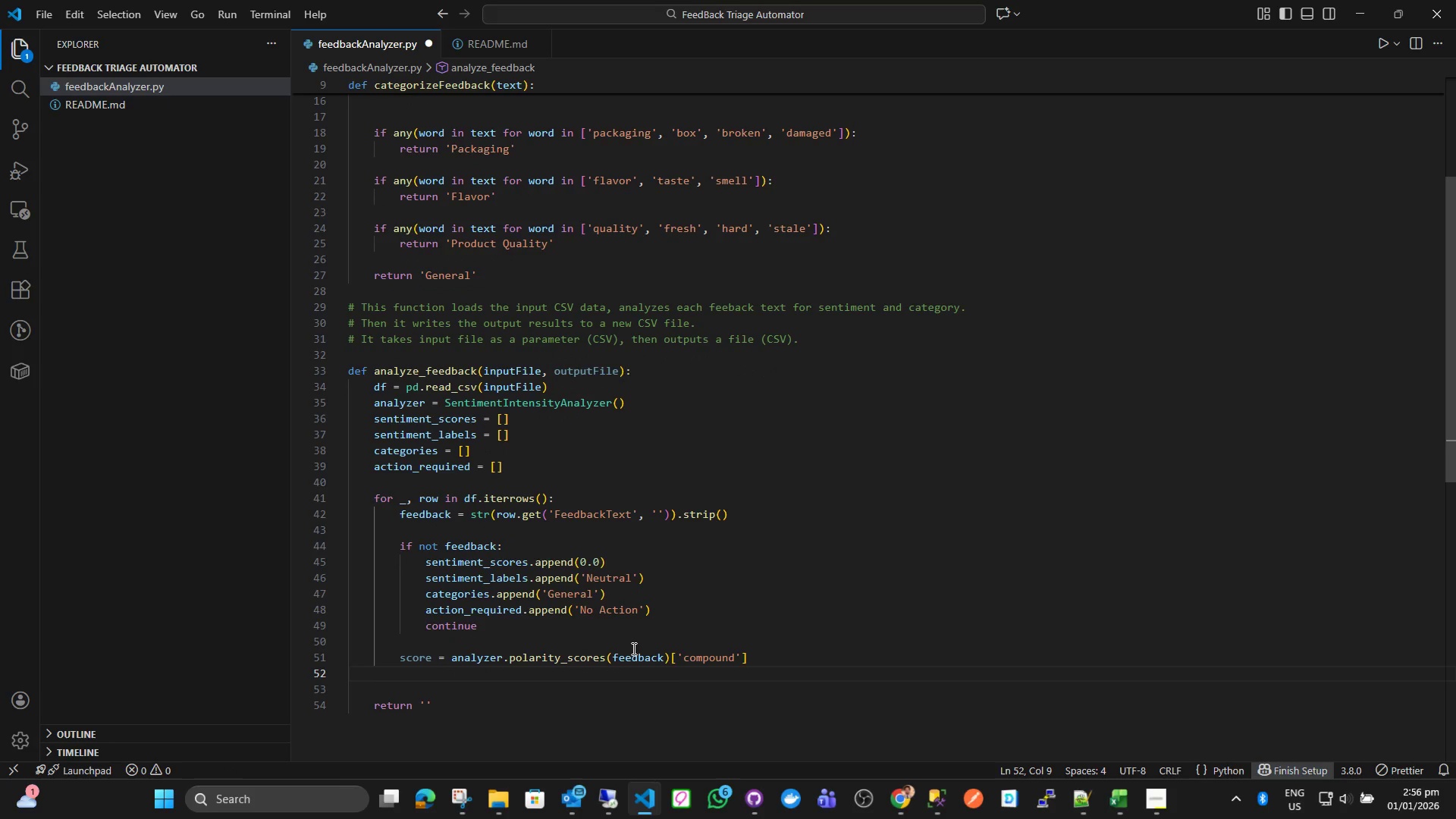 
type(sentument)
key(Backspace)
type(t)
 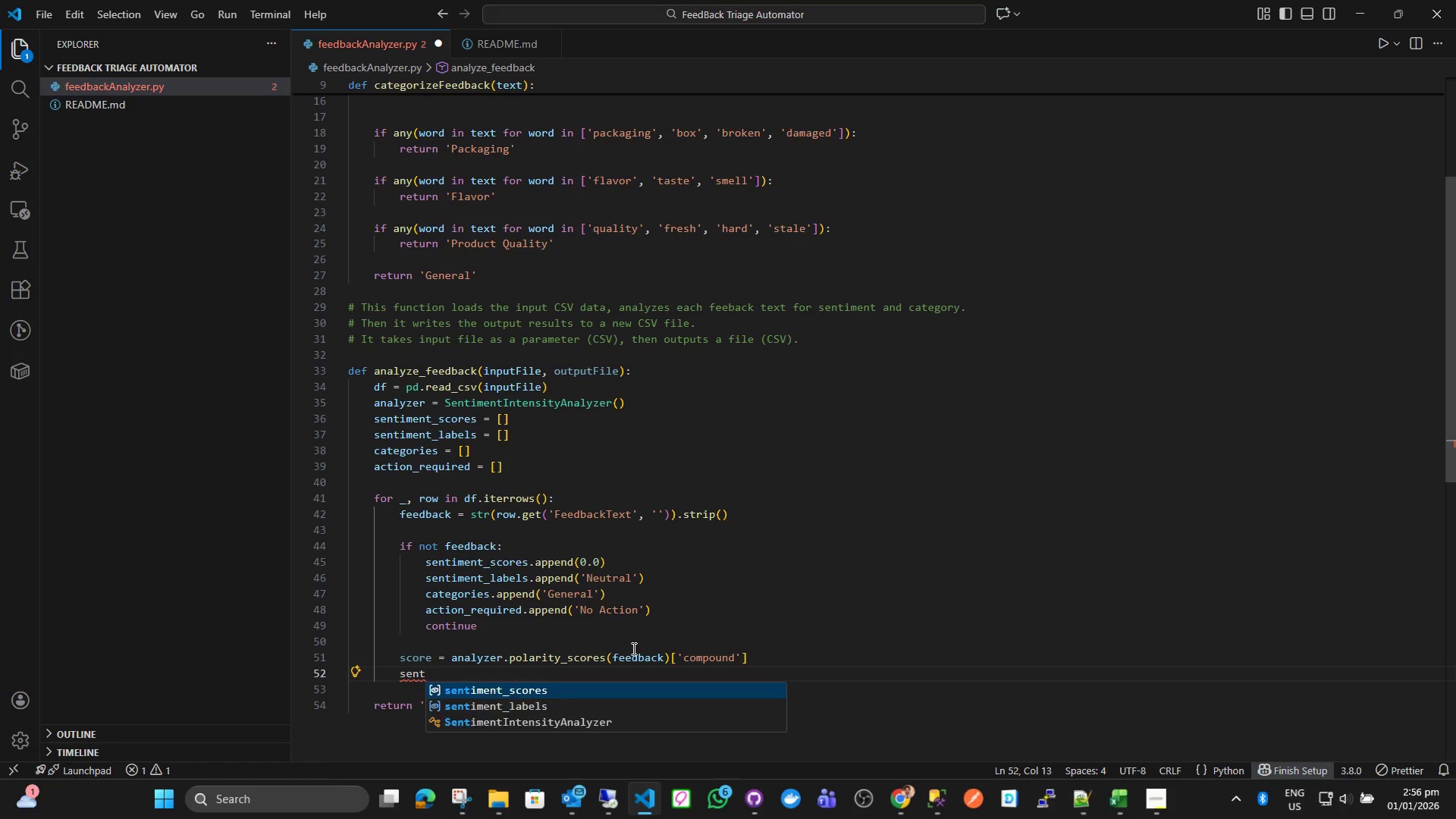 
key(Enter)
 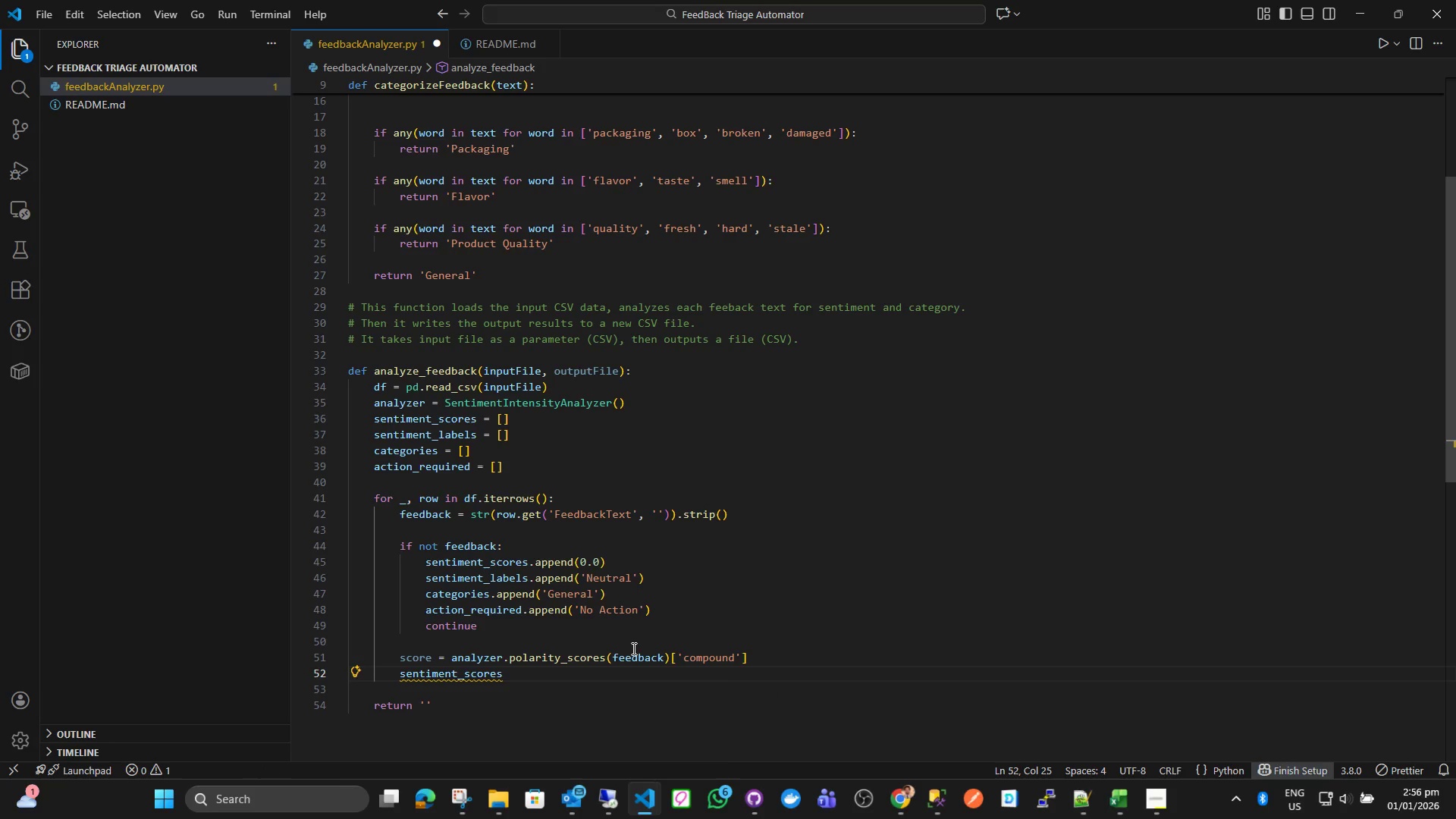 
type(.append(score)
 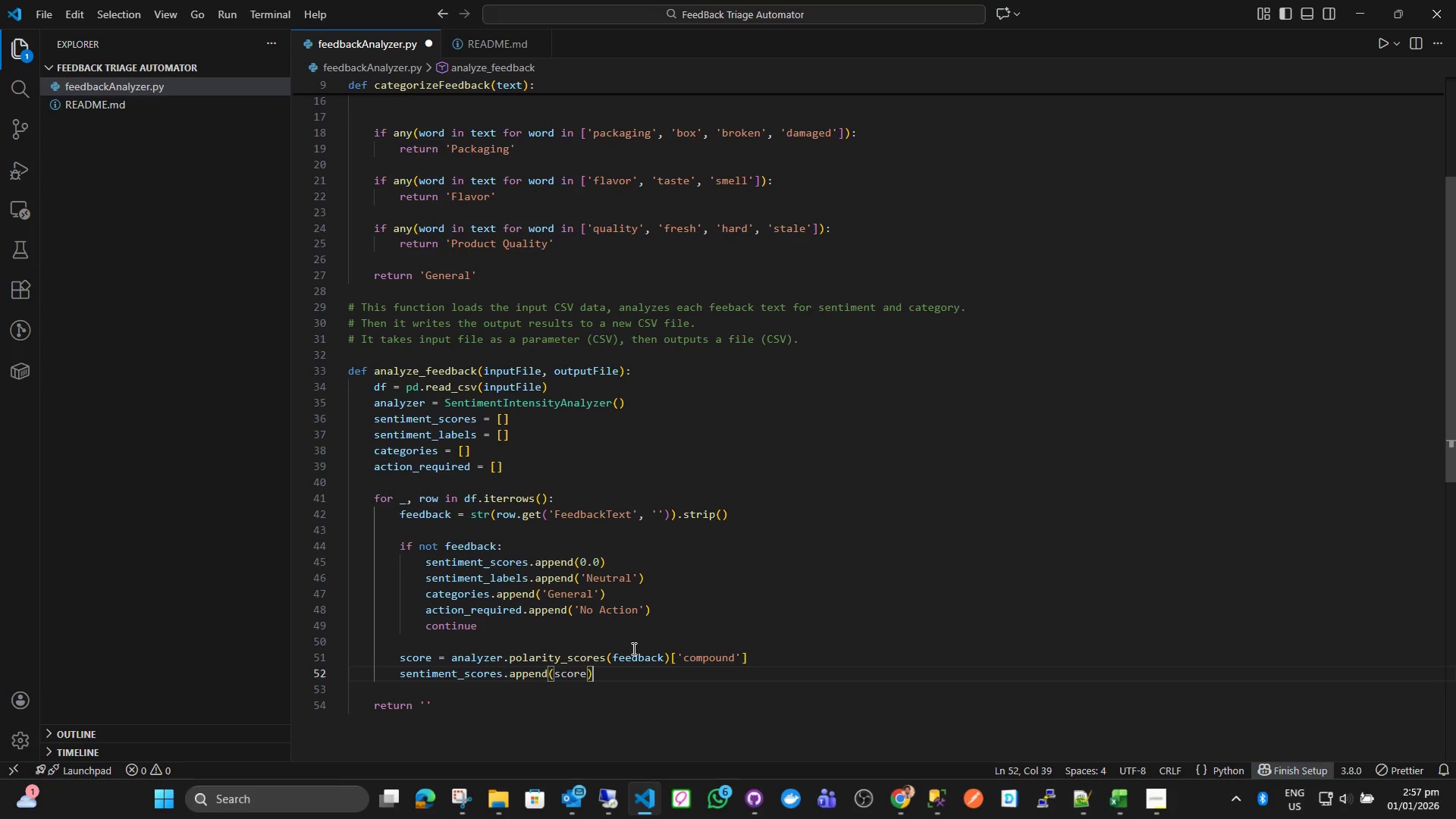 
 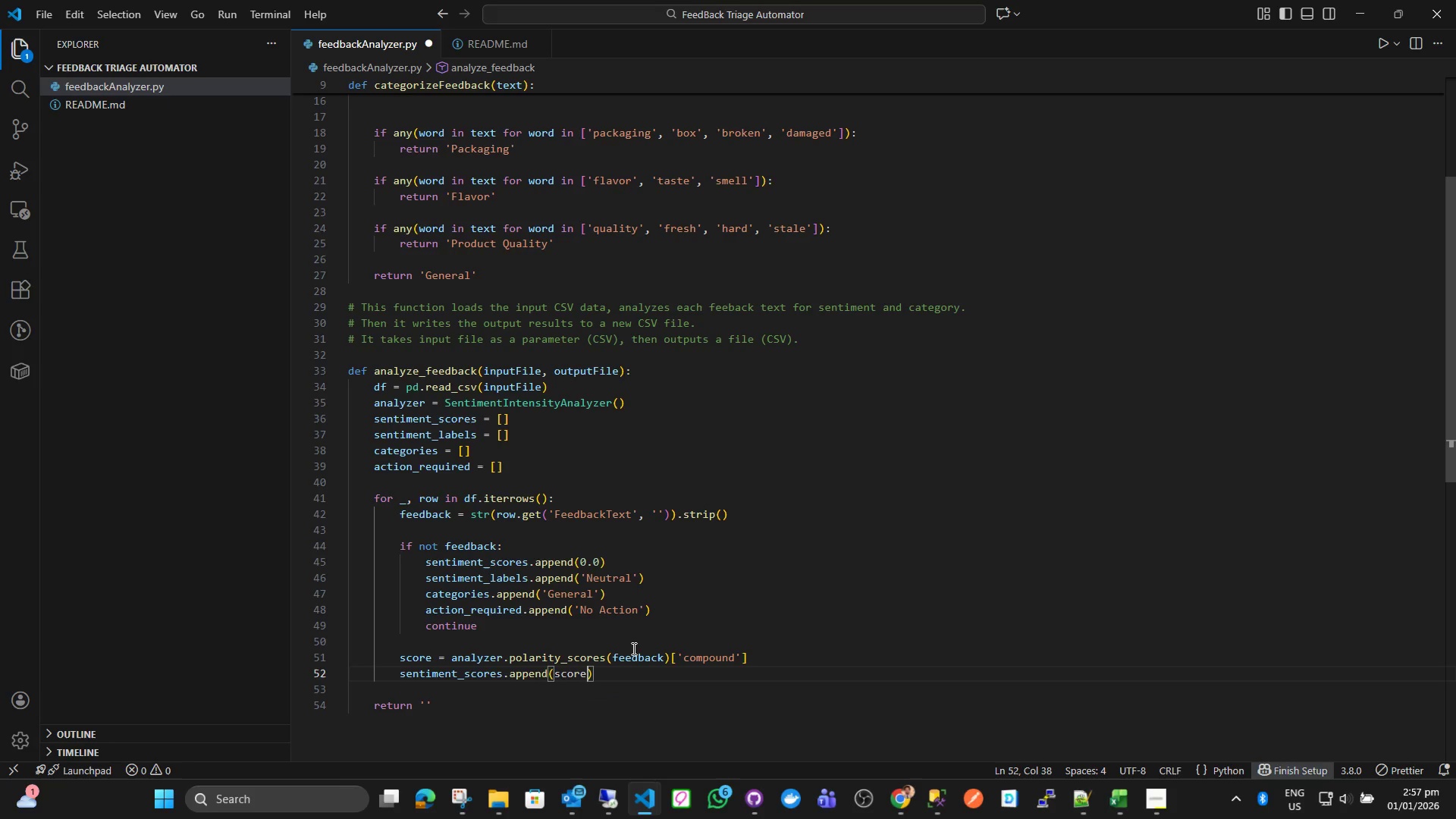 
key(ArrowRight)
 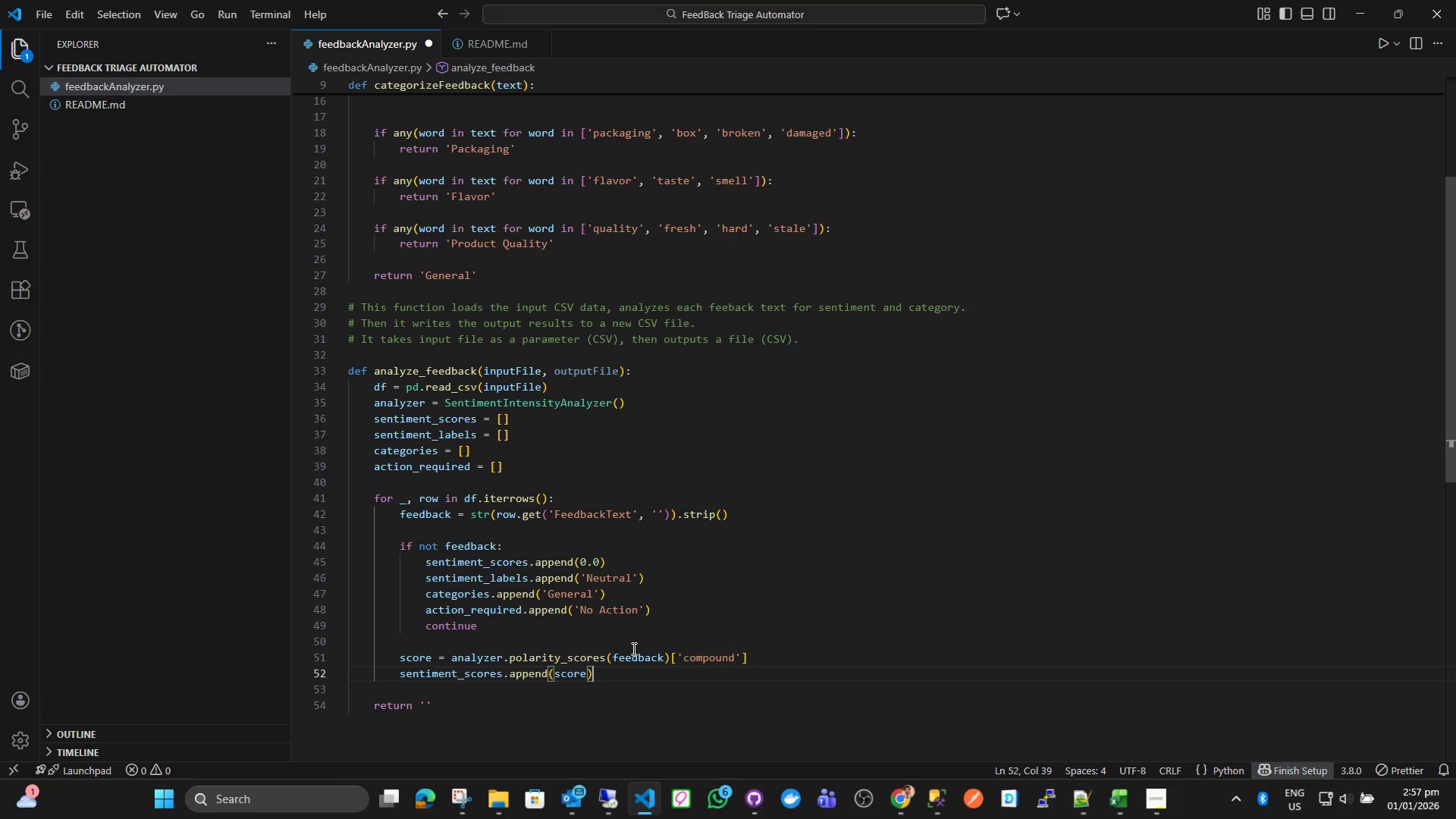 
key(Enter)
 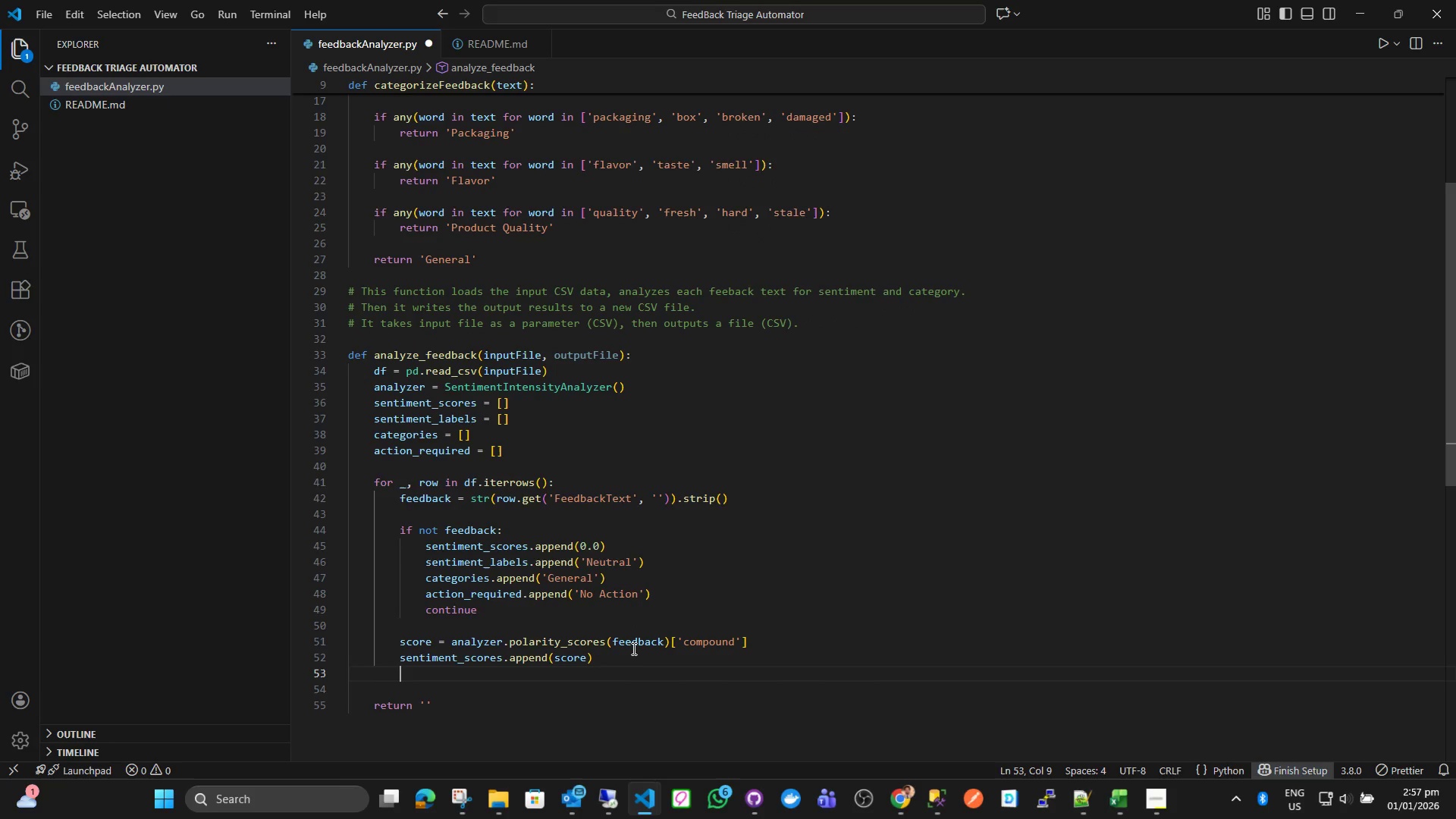 
wait(6.78)
 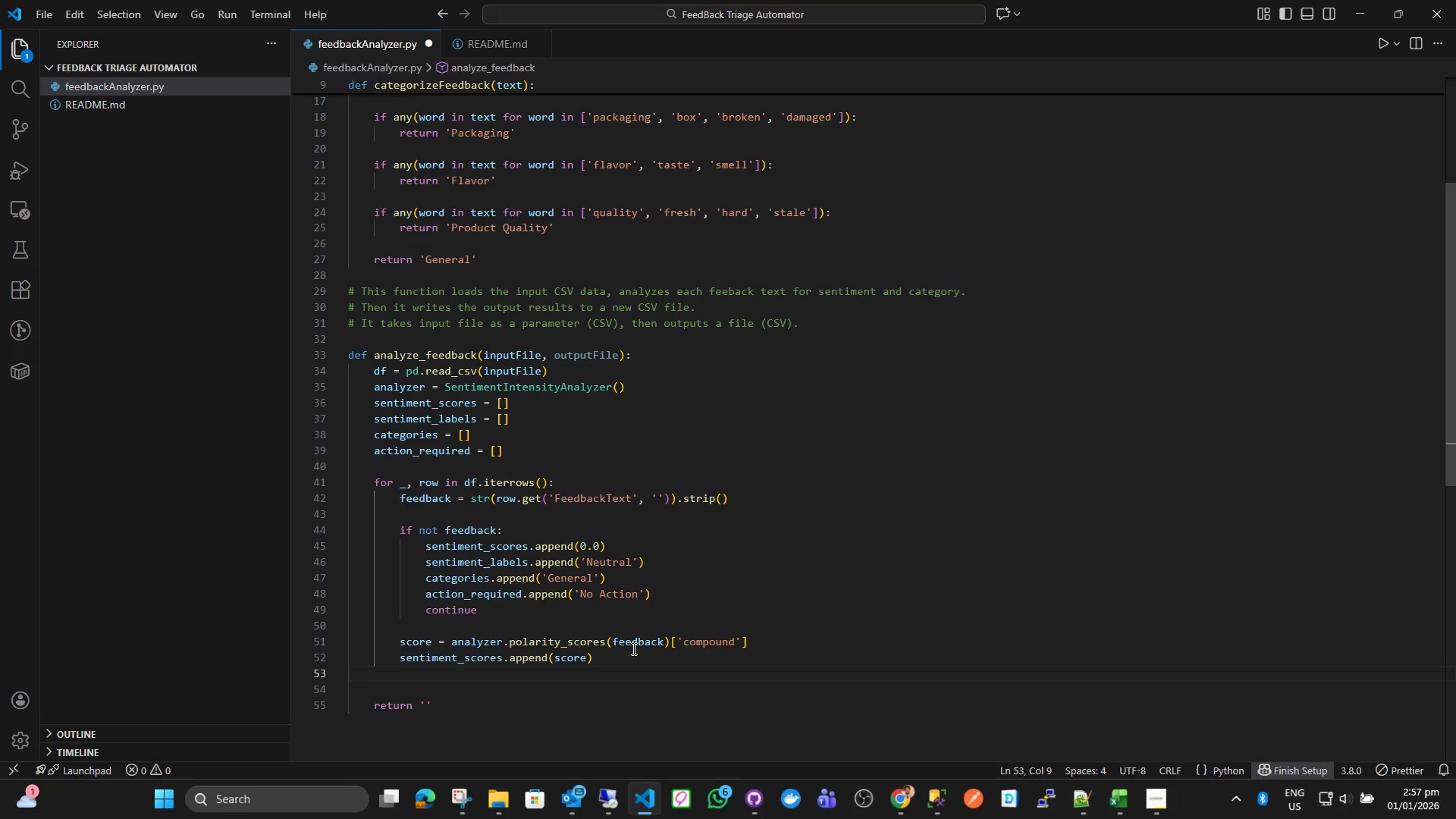 
type(if score >= 0.05:)
 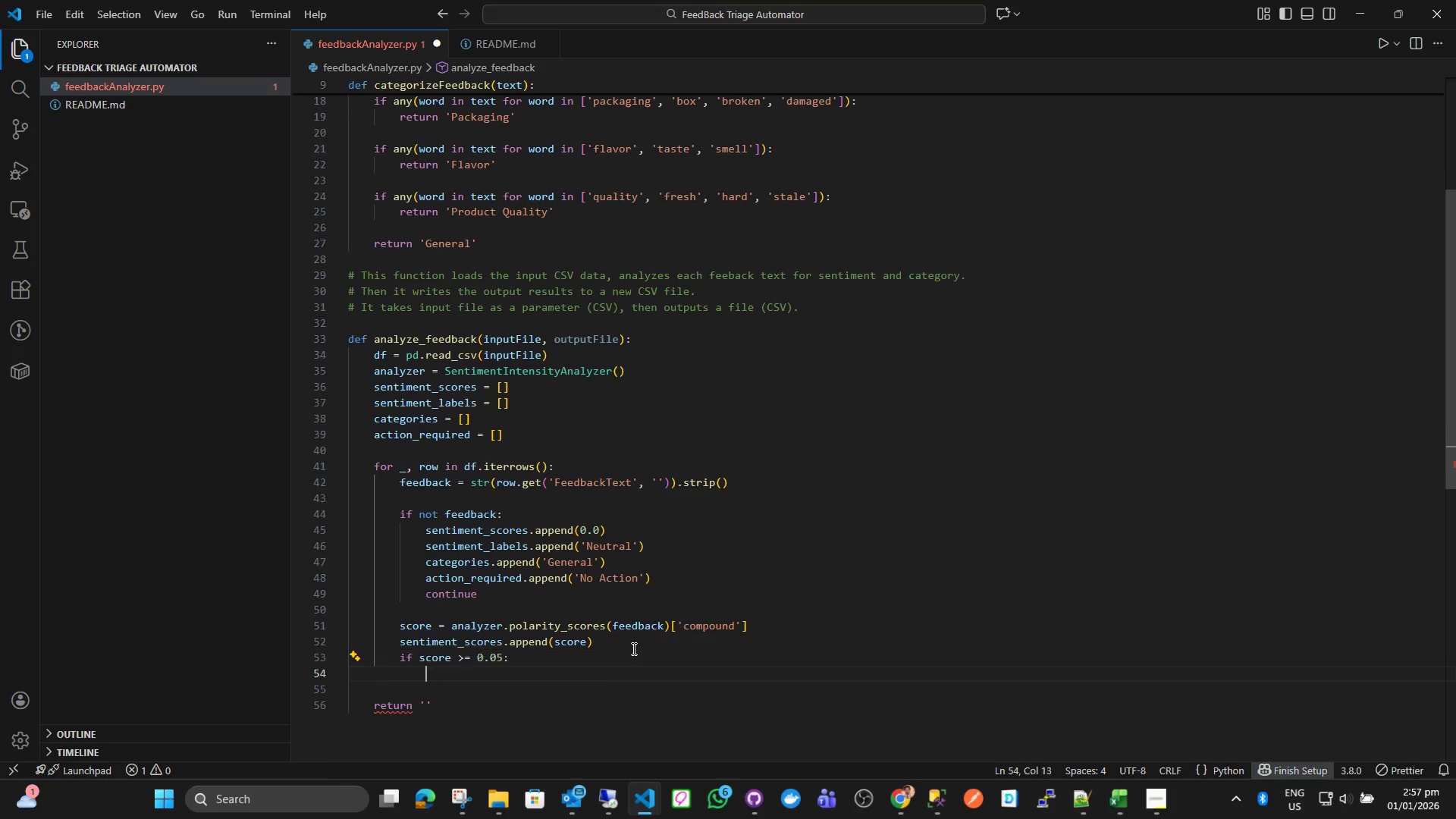 
 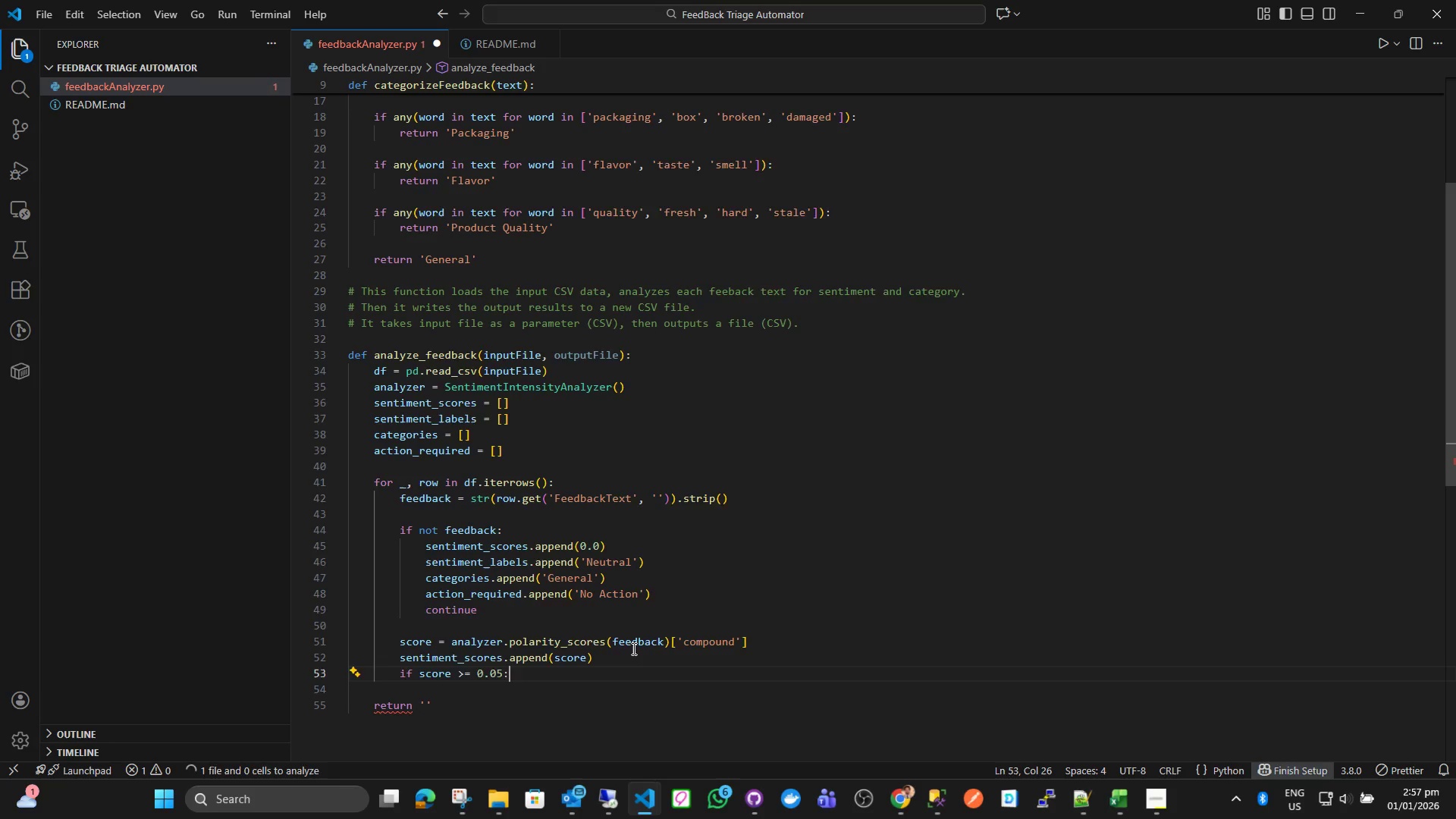 
key(Enter)
 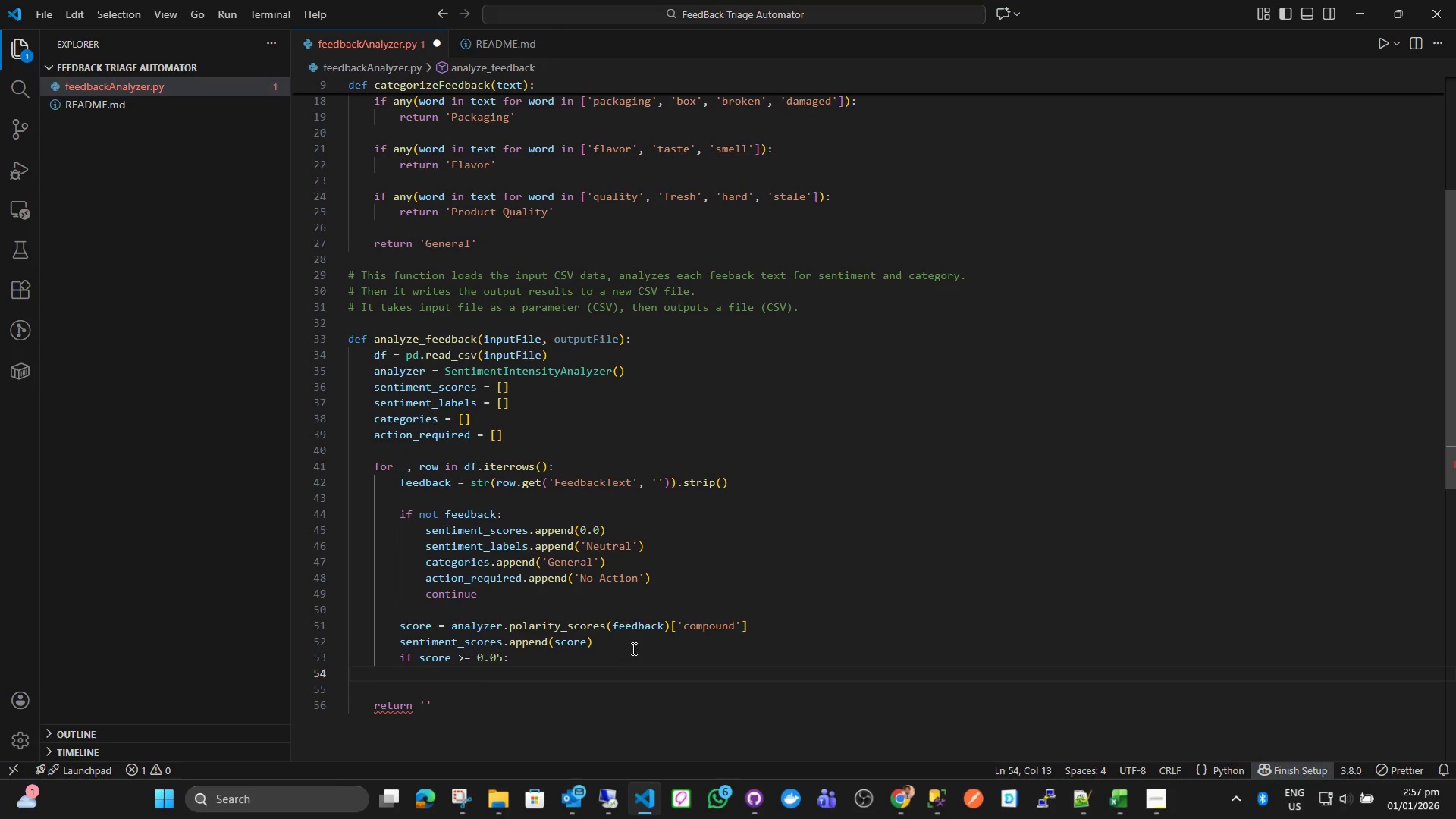 
type(label = 'Positio)
key(Backspace)
type(ve)
 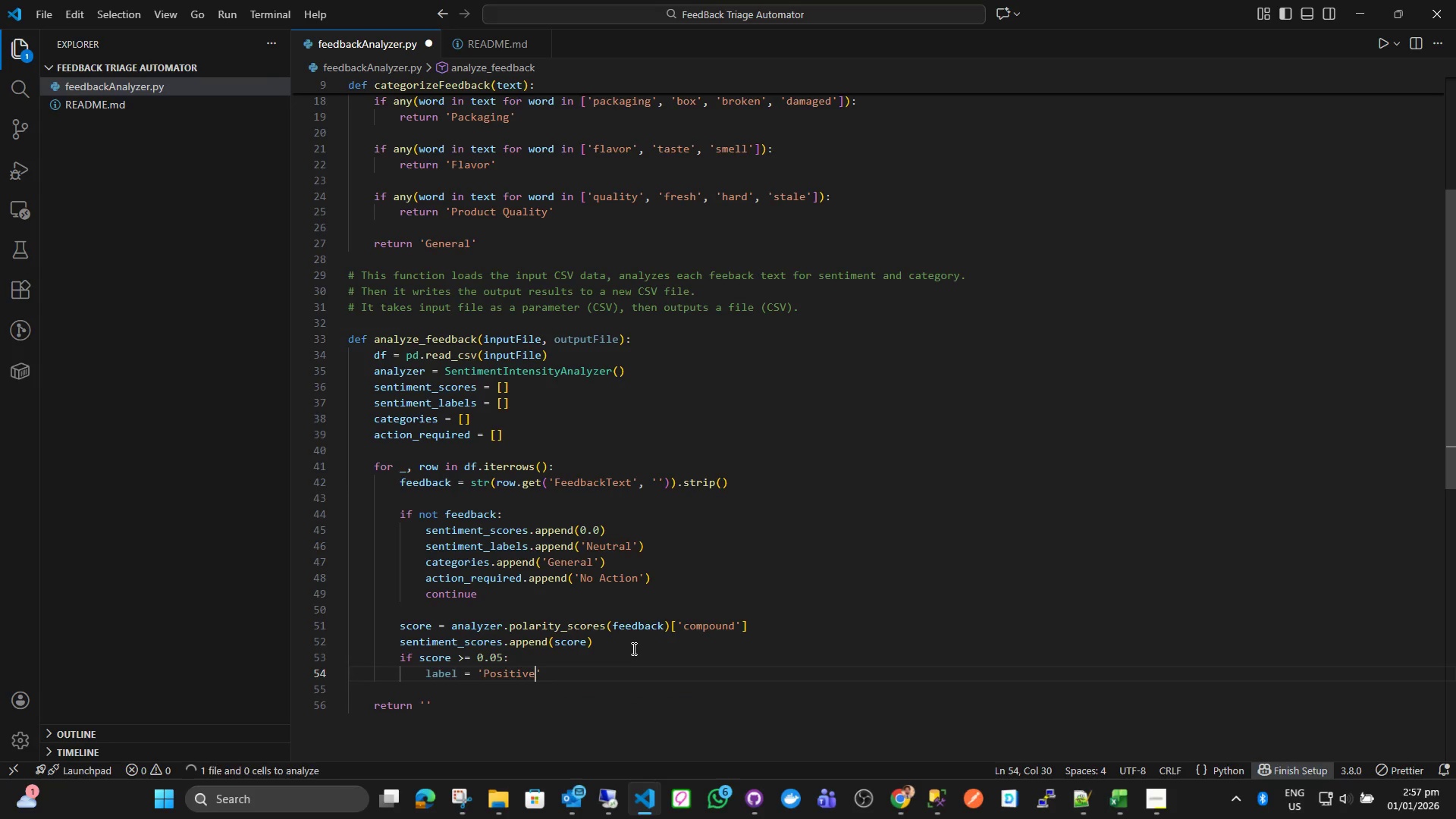 
key(ArrowRight)
 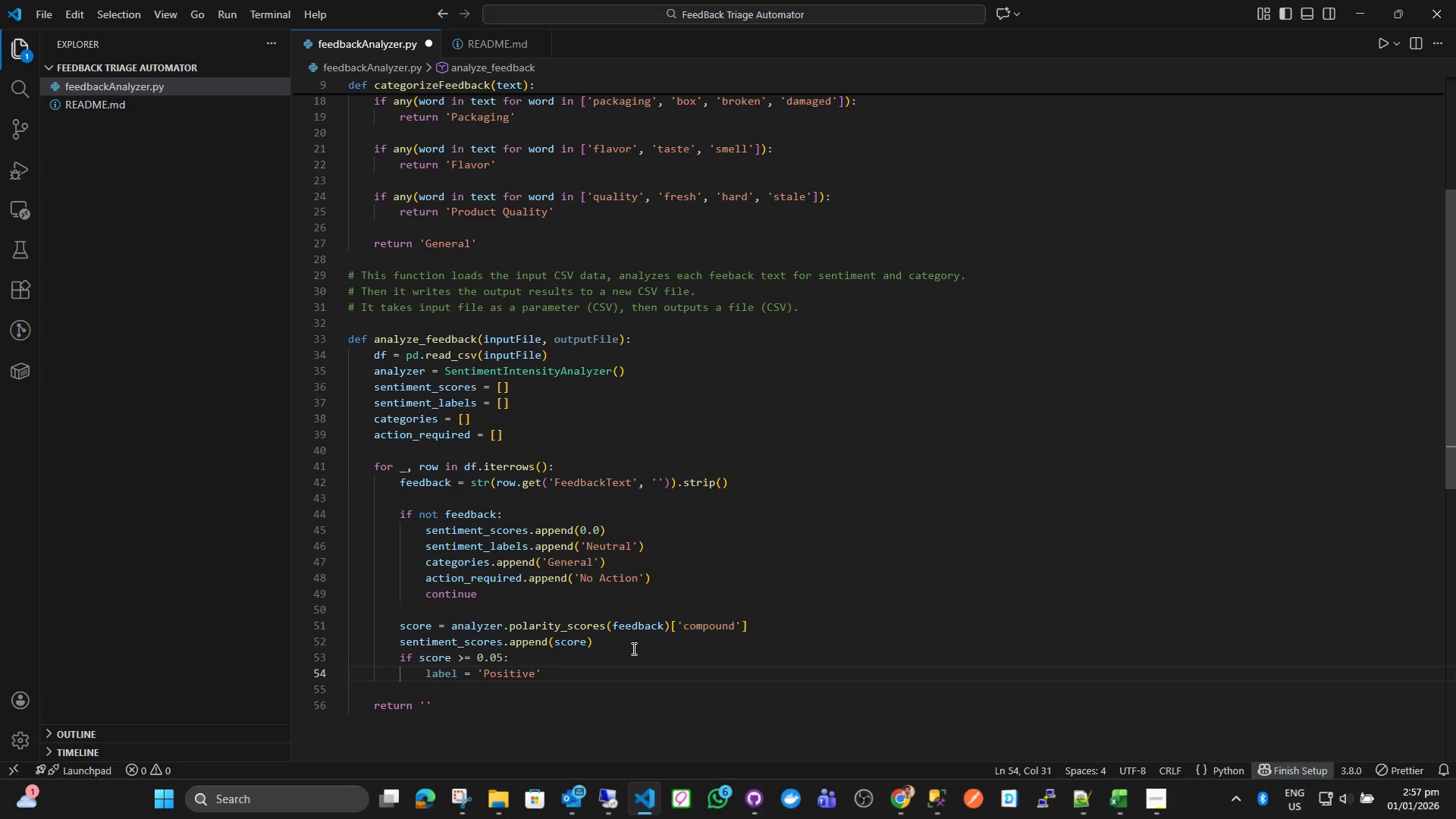 
wait(6.08)
 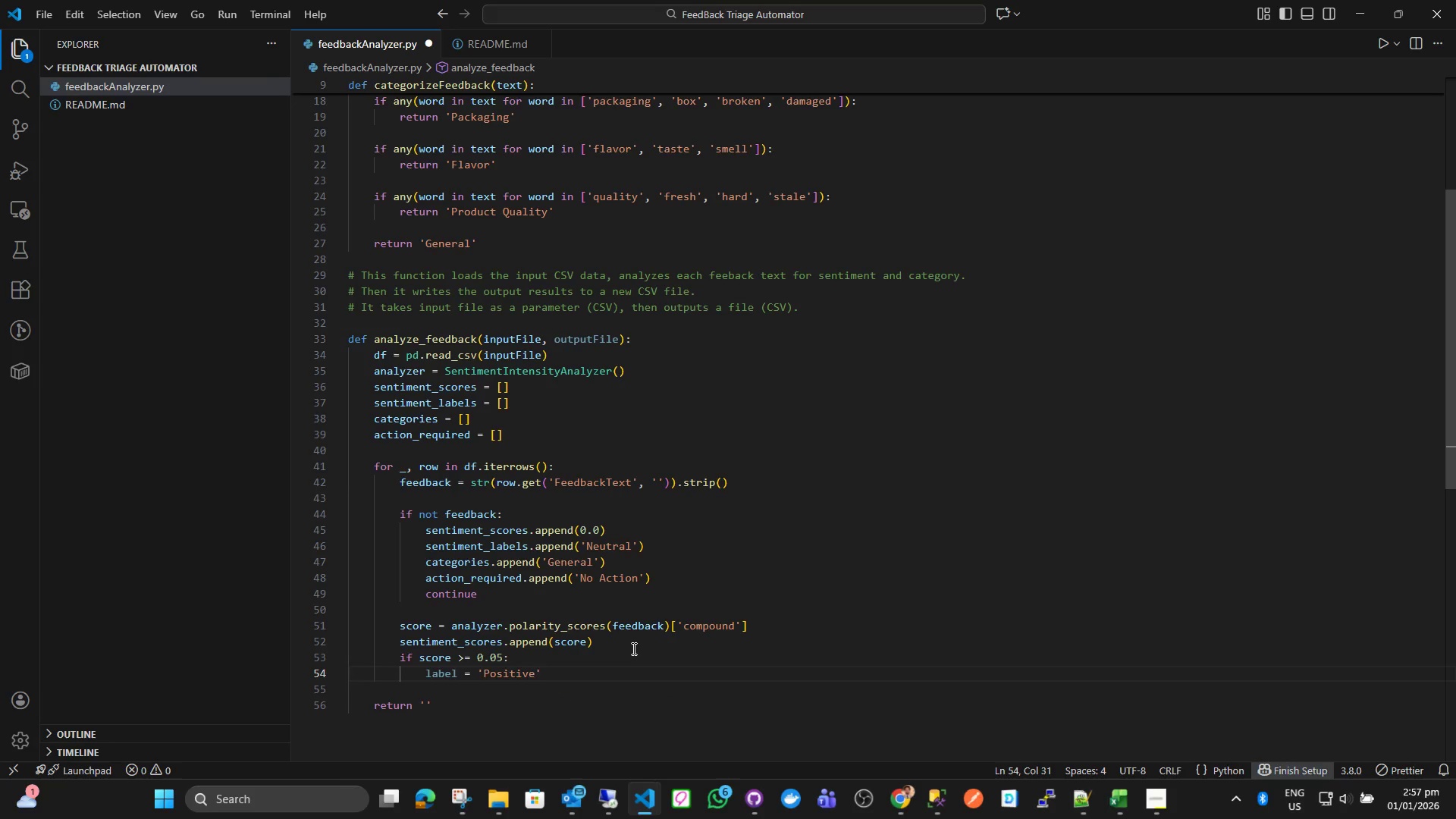 
key(Enter)
 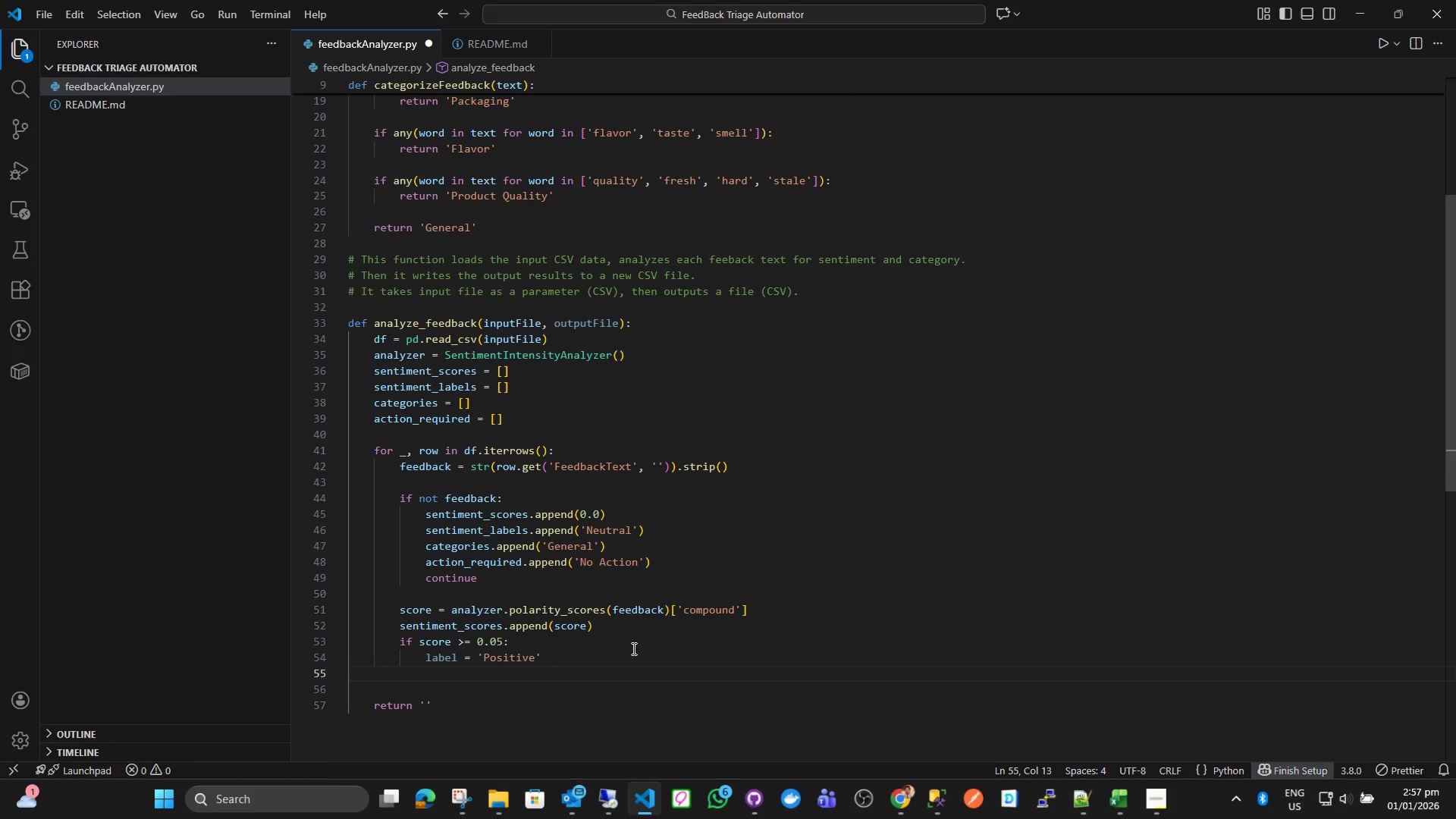 
key(Backspace)
type(elif score <= 0.05:)
 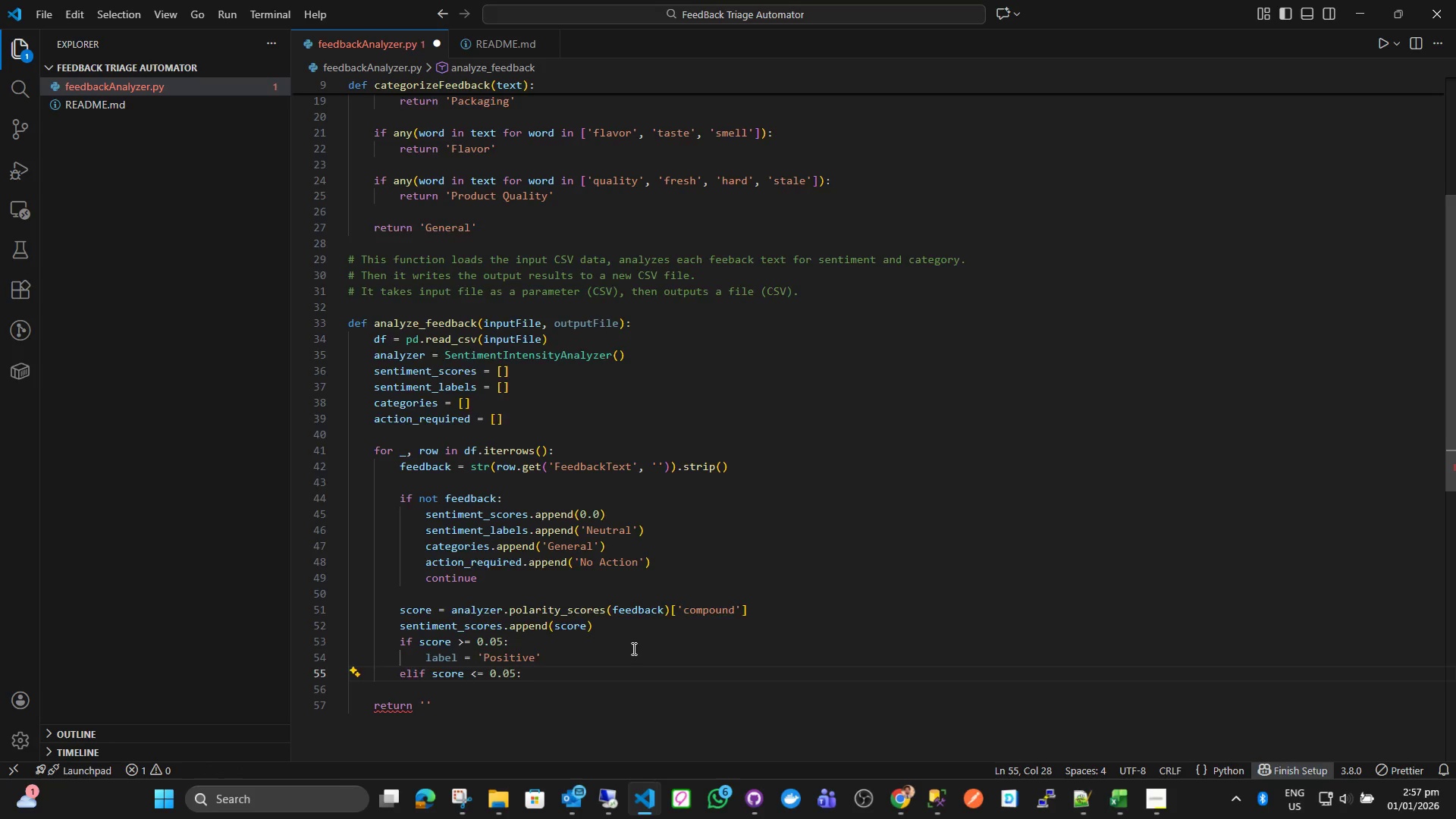 
 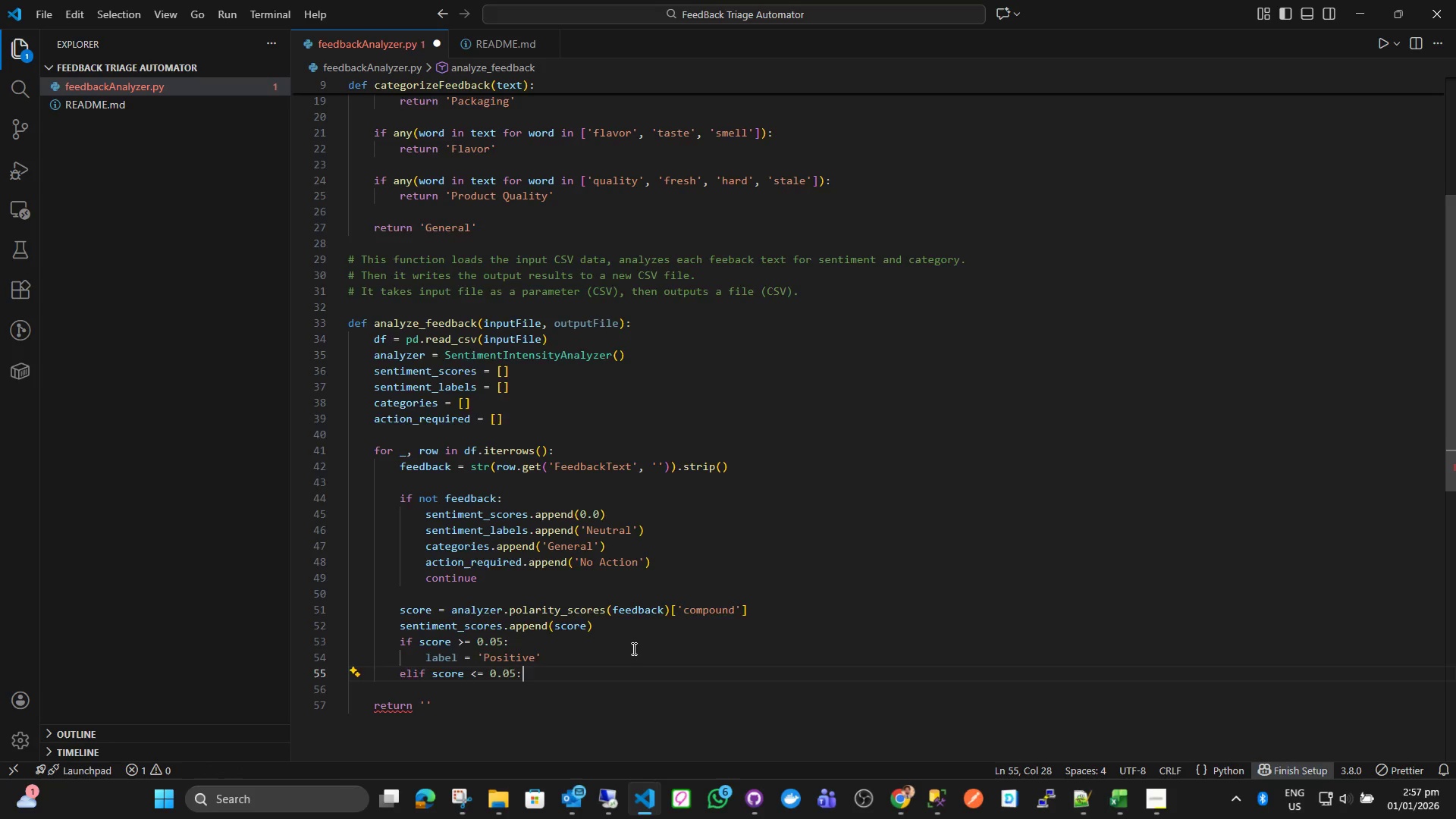 
key(Enter)
 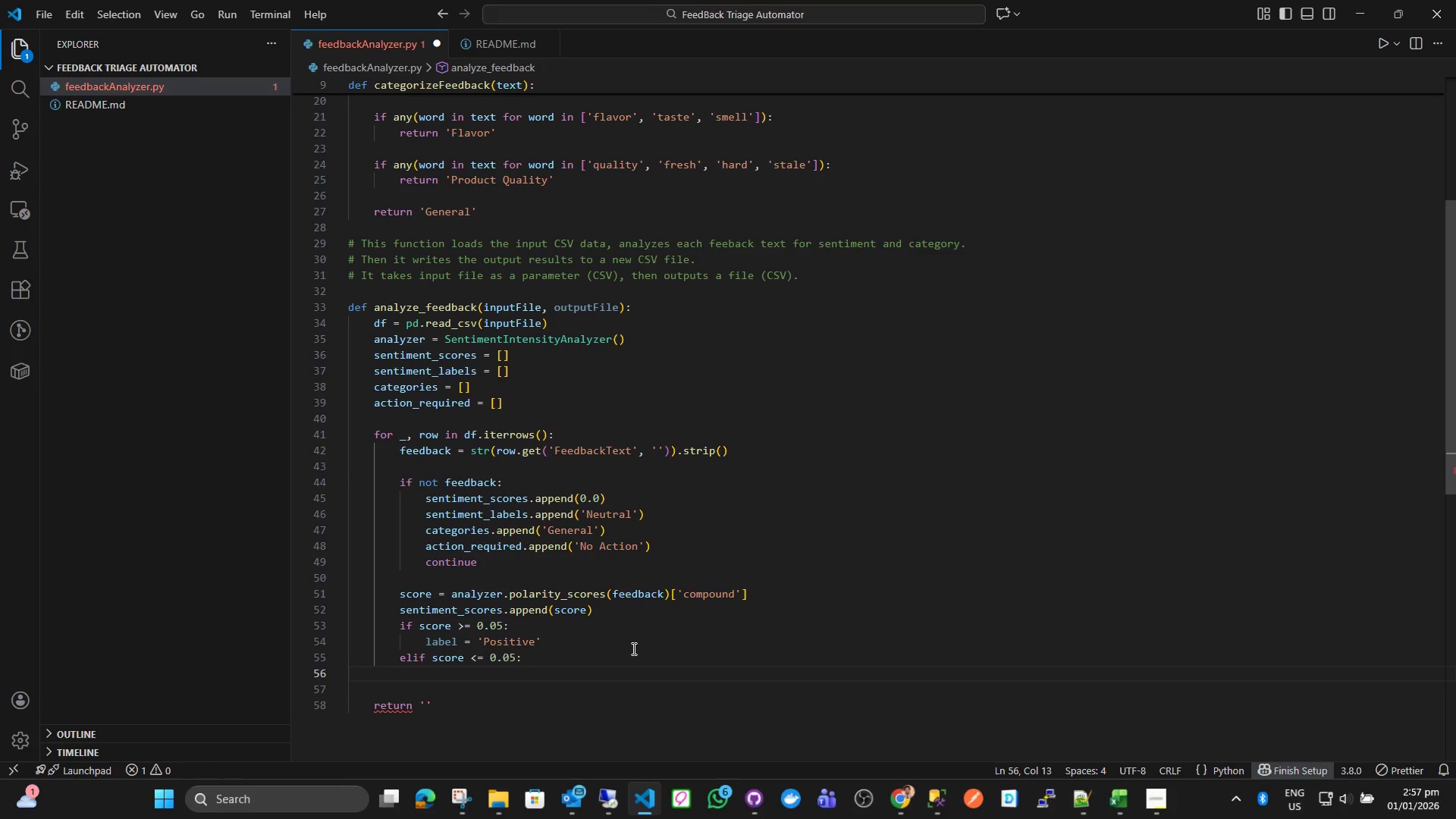 
type(label = 'Negative)
 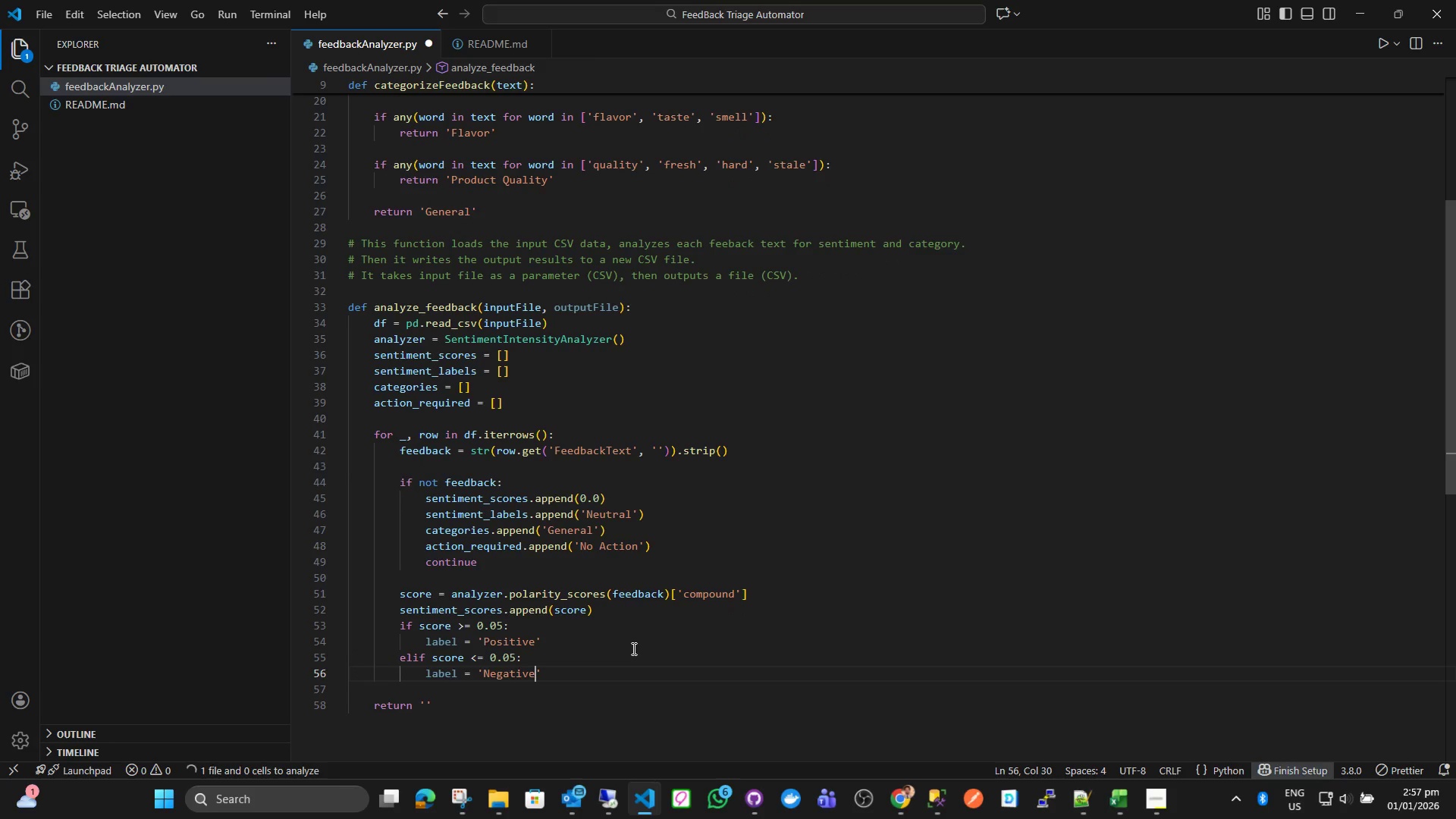 
key(ArrowRight)
 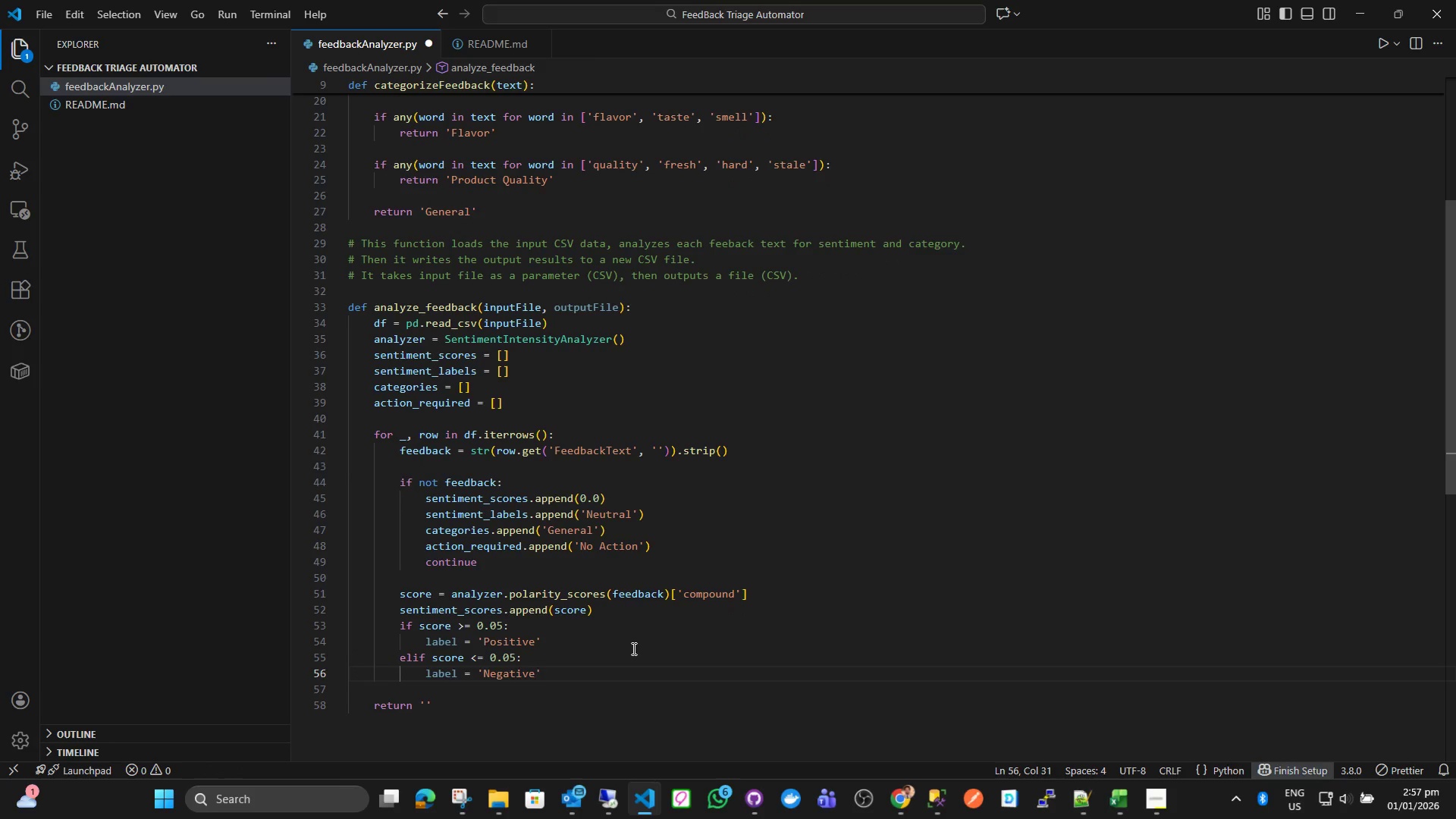 
key(Enter)
 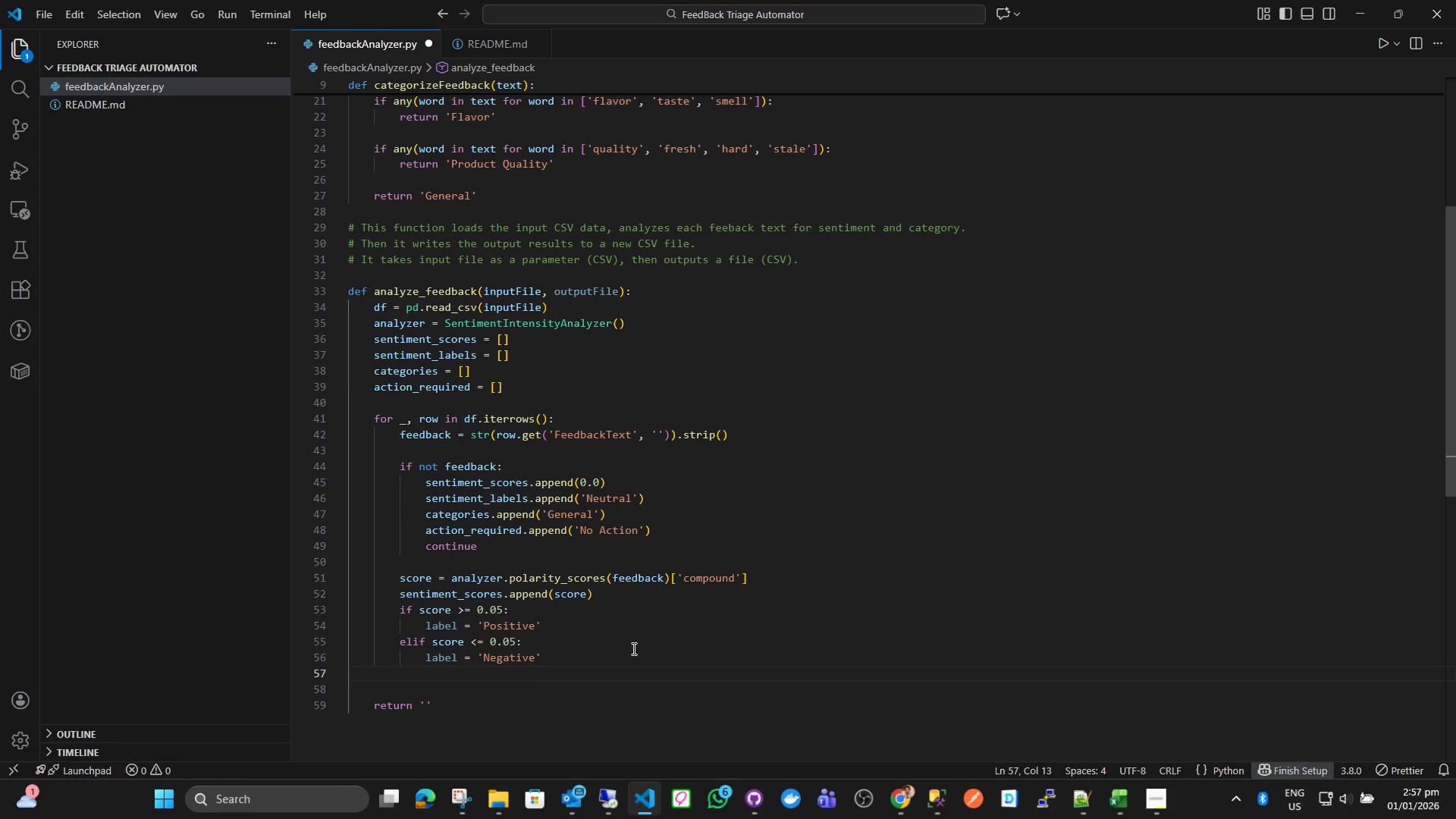 
key(Backspace)
type(else:)
 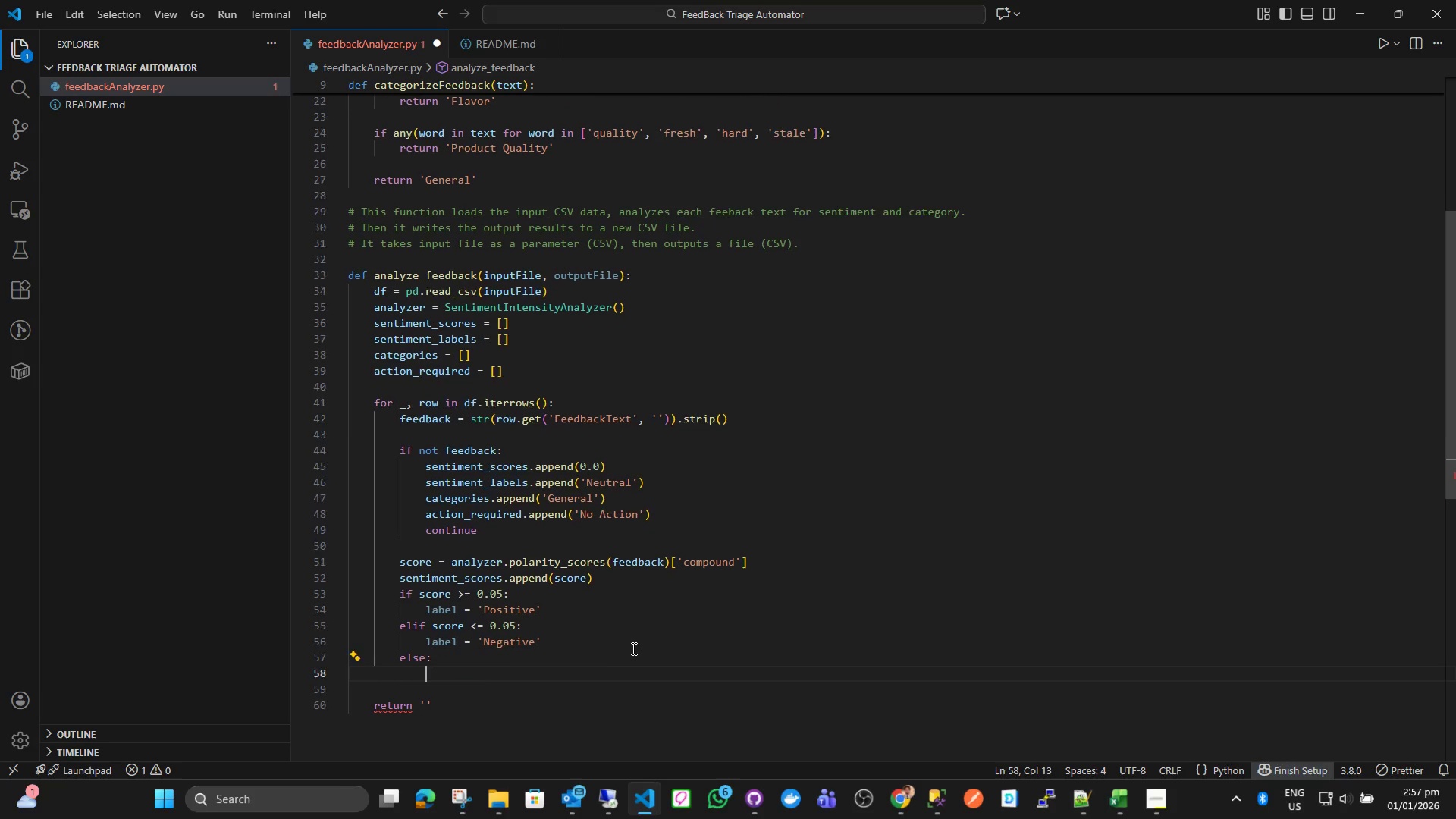 
 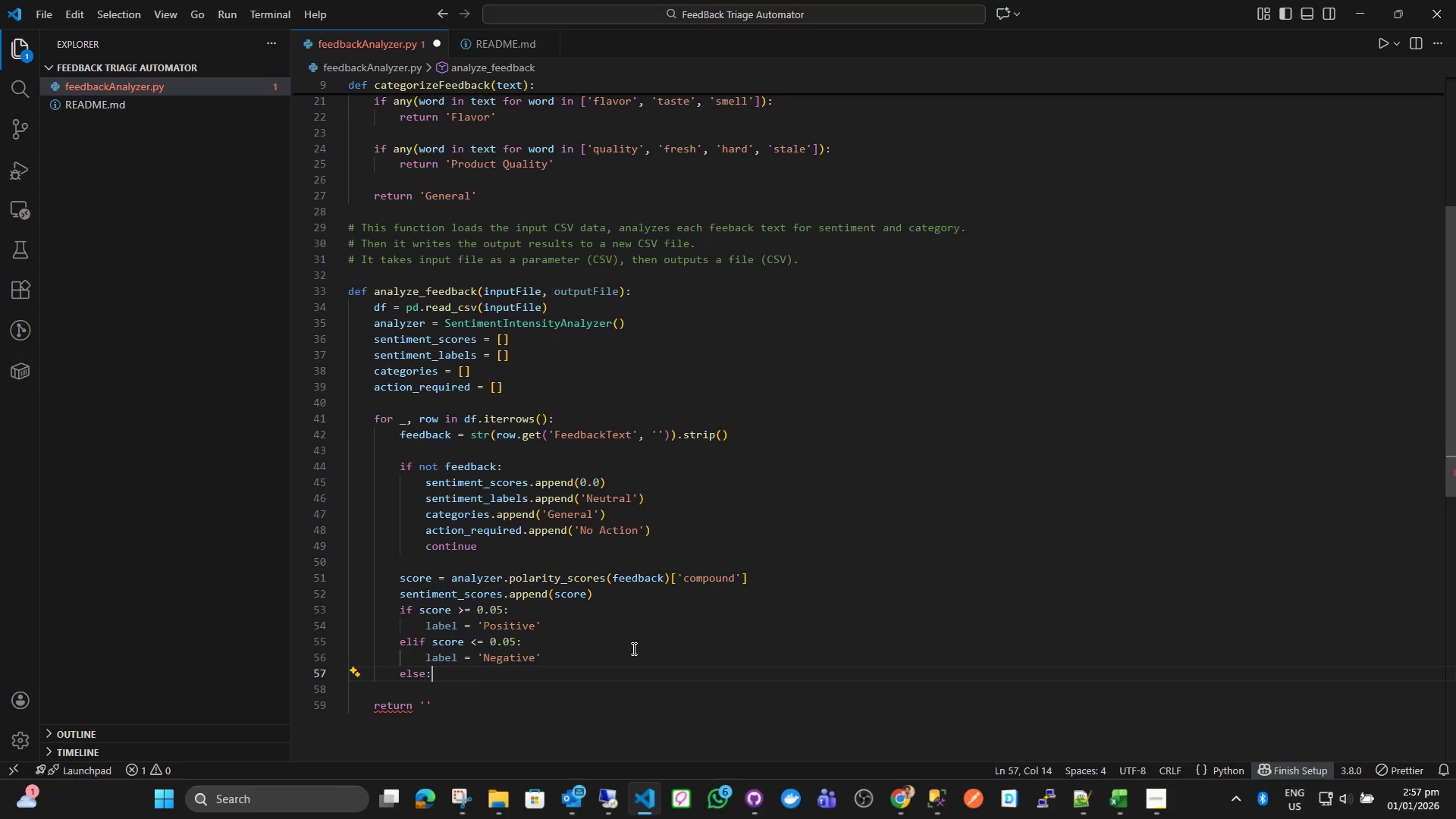 
key(Enter)
 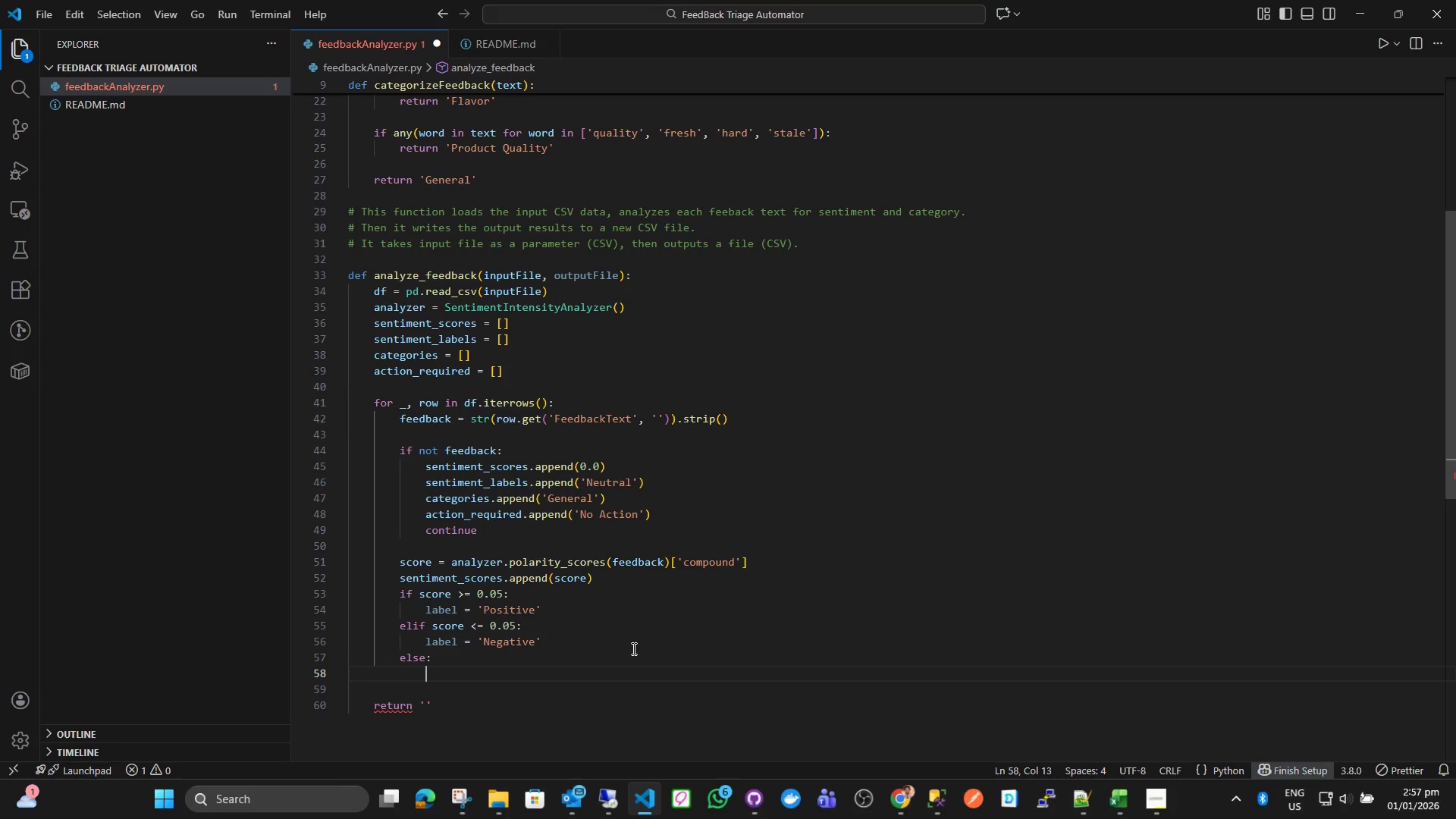 
type(label = 'n)
key(Backspace)
type(Neutral)
 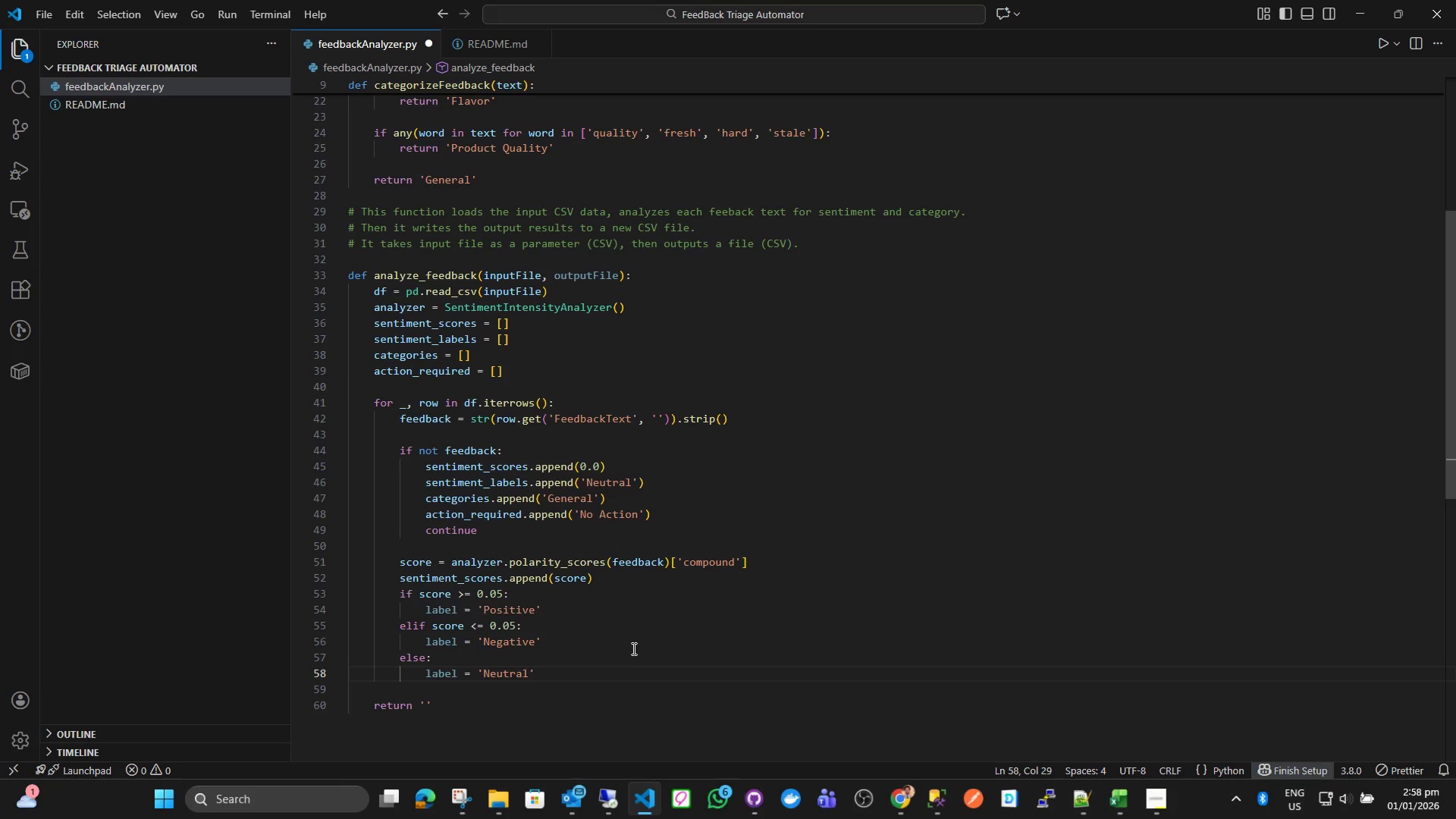 
key(ArrowRight)
 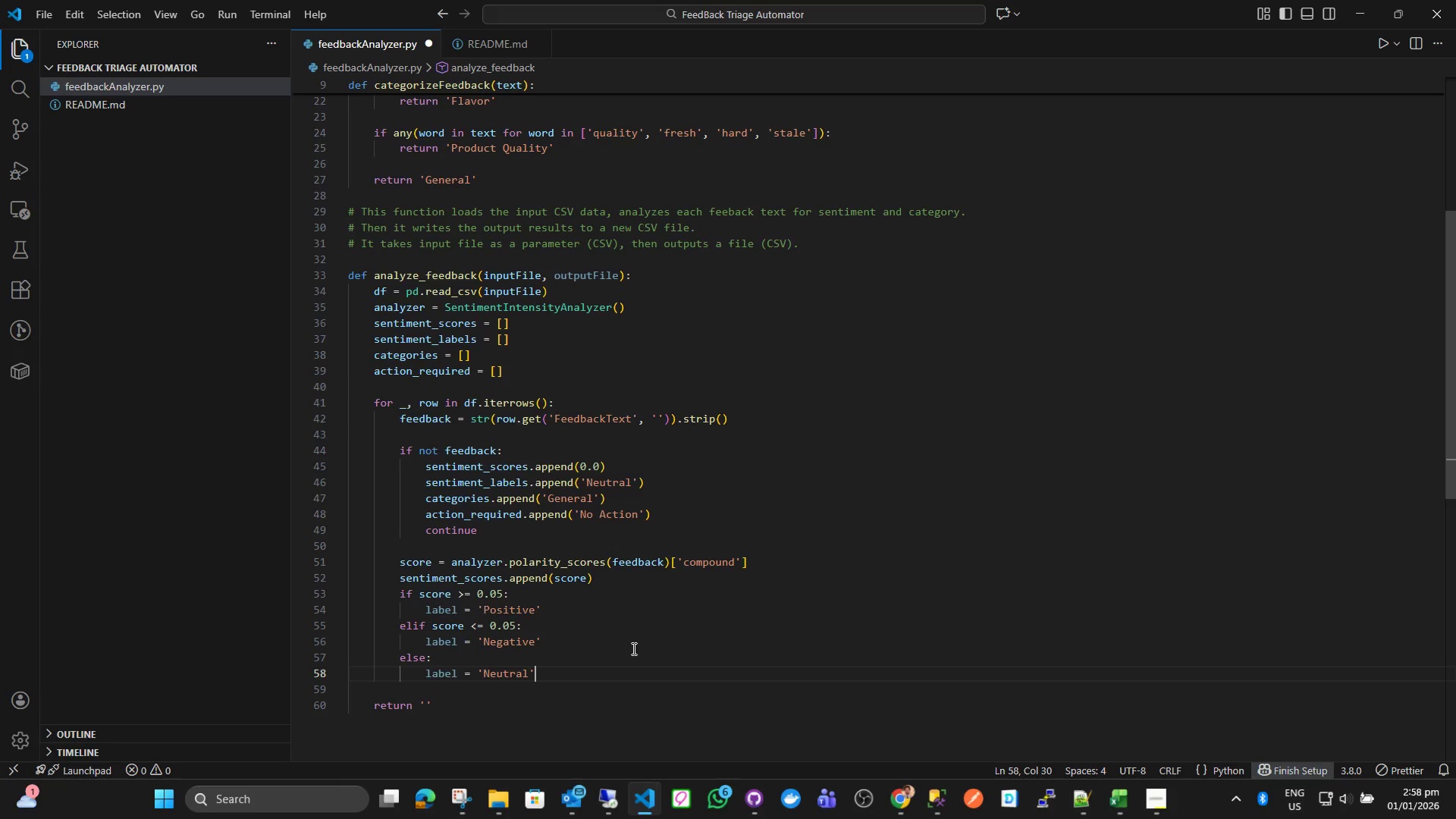 
key(Enter)
 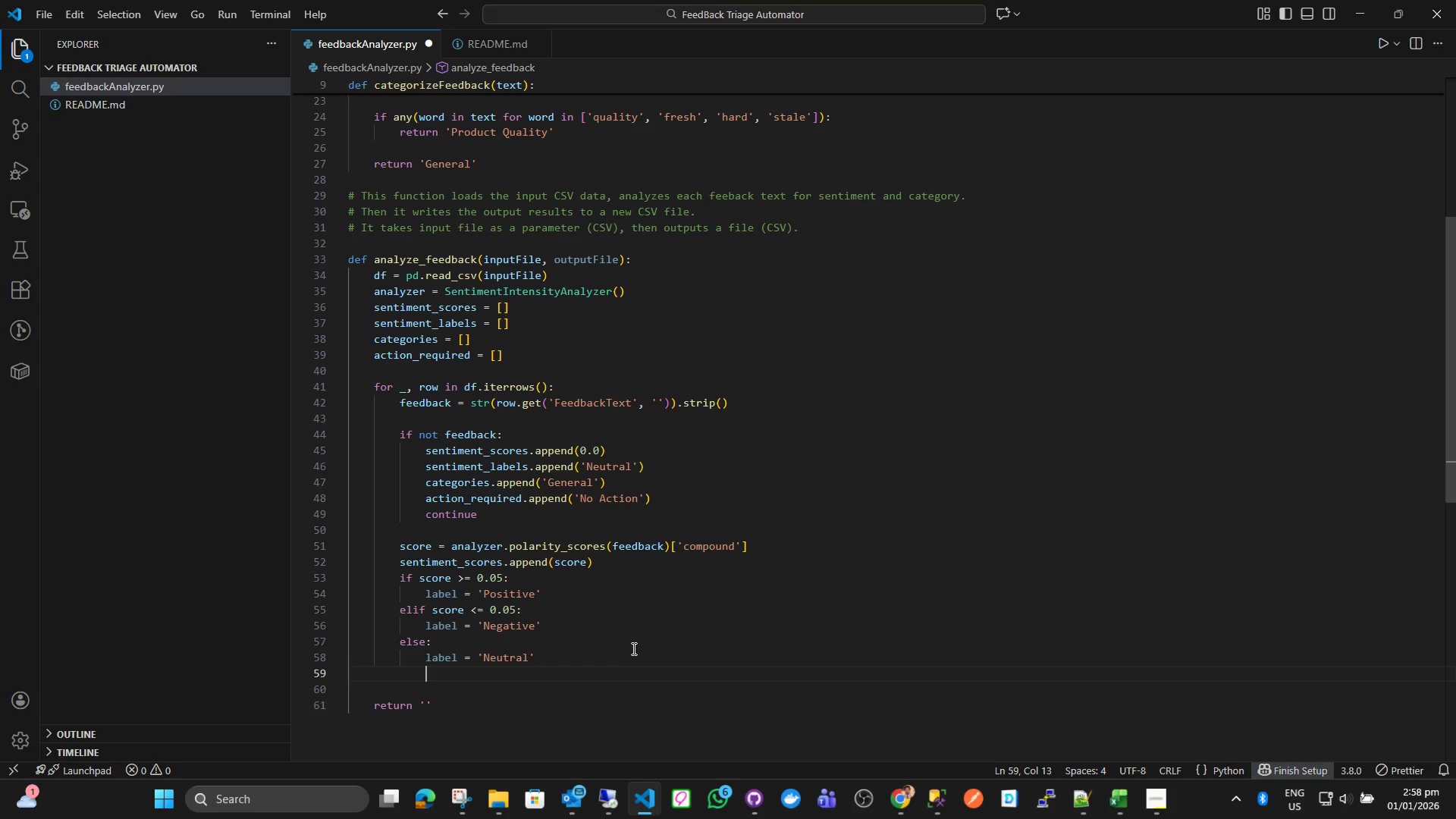 
key(Backspace)
type(sen)
 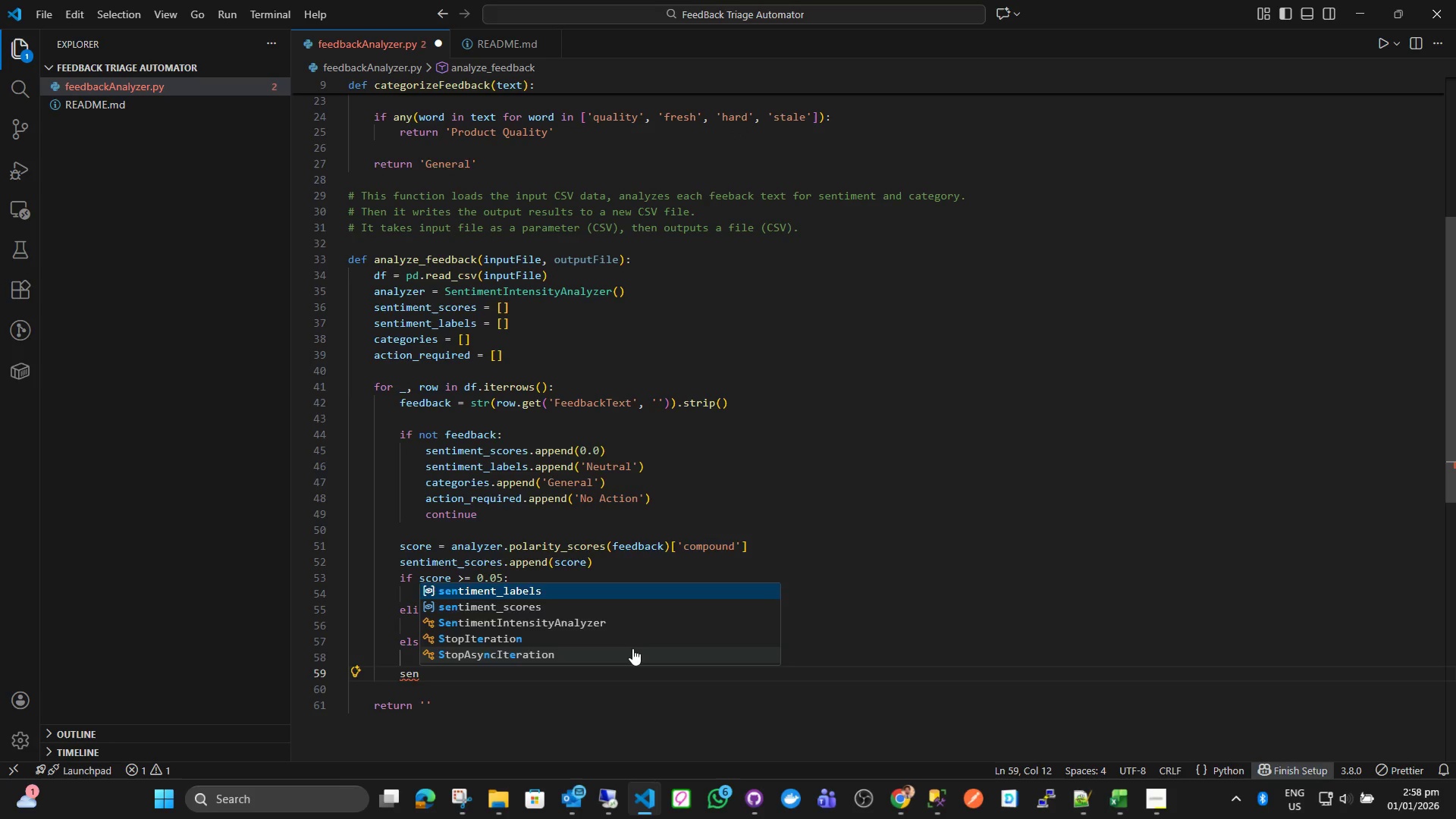 
key(Enter)
 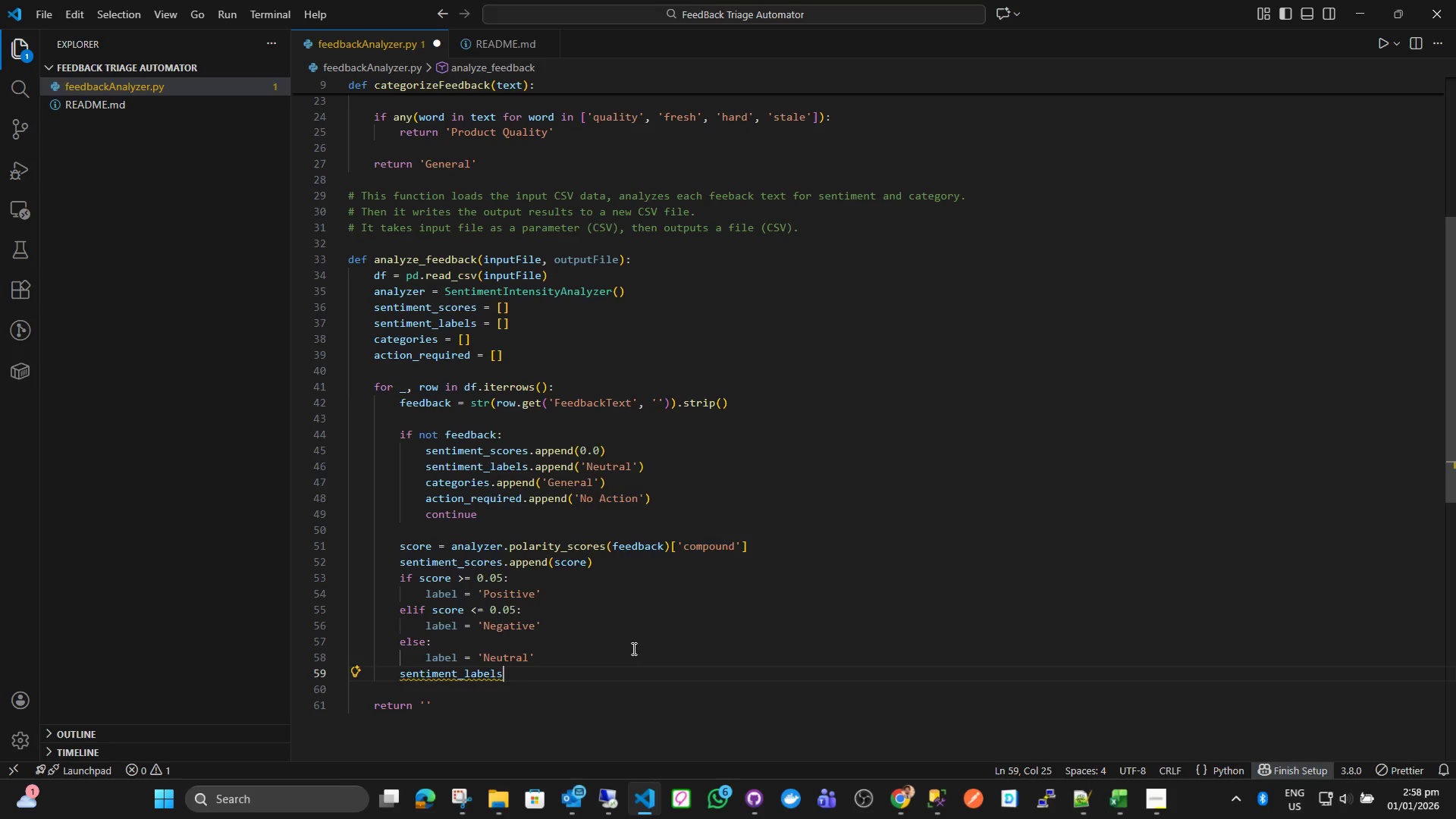 
type(.appen)
 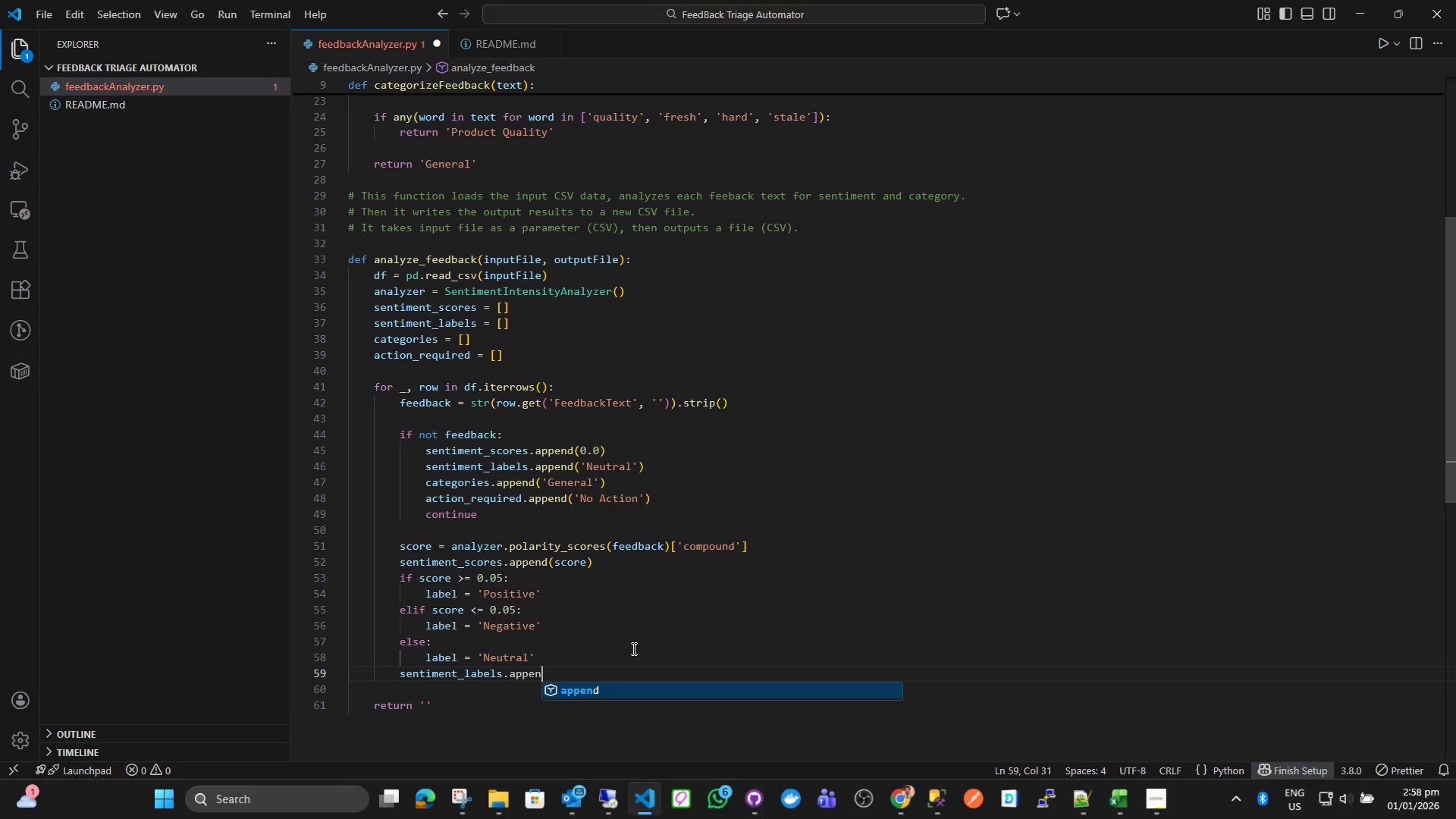 
key(Enter)
 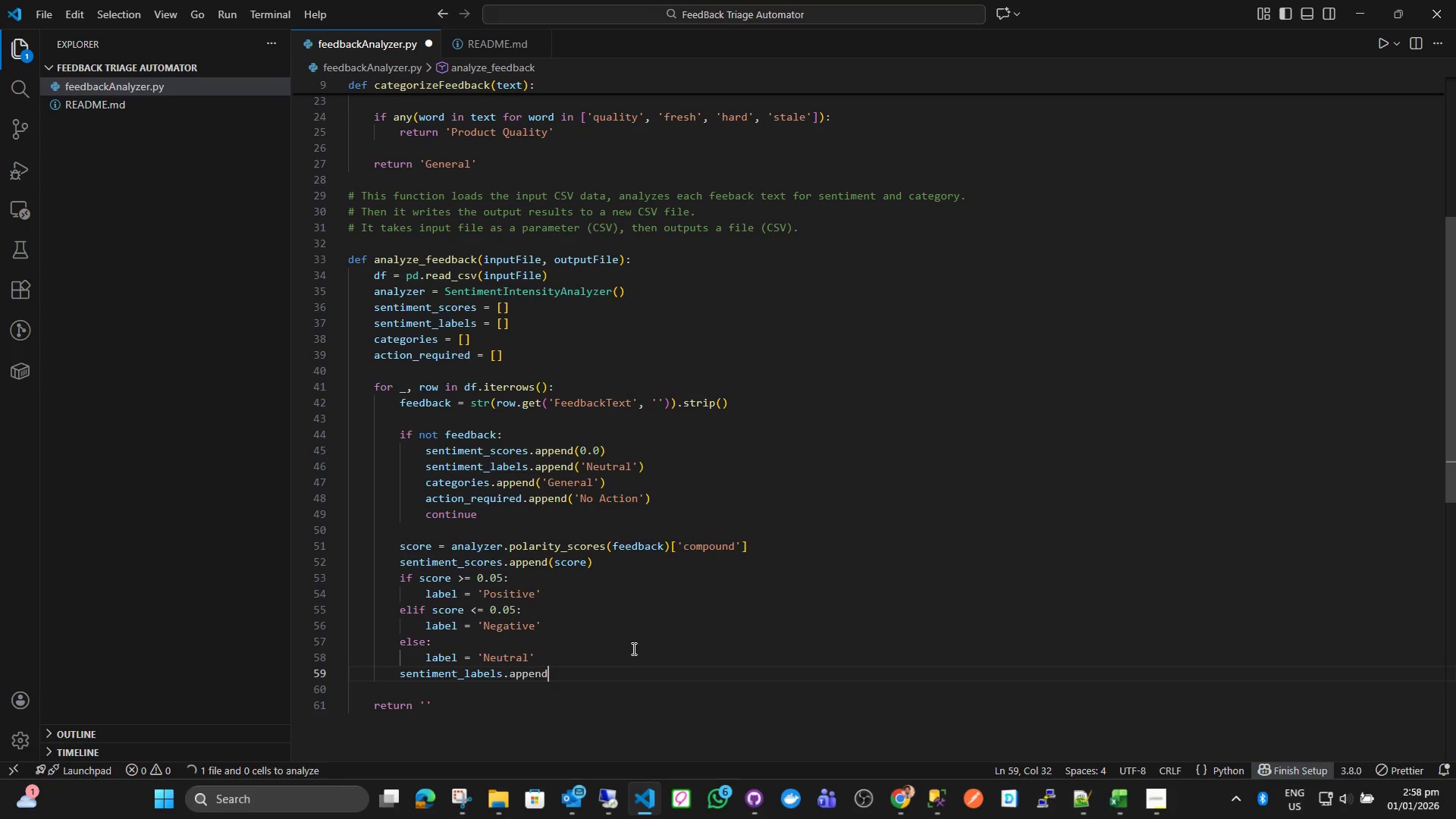 
type((label)
 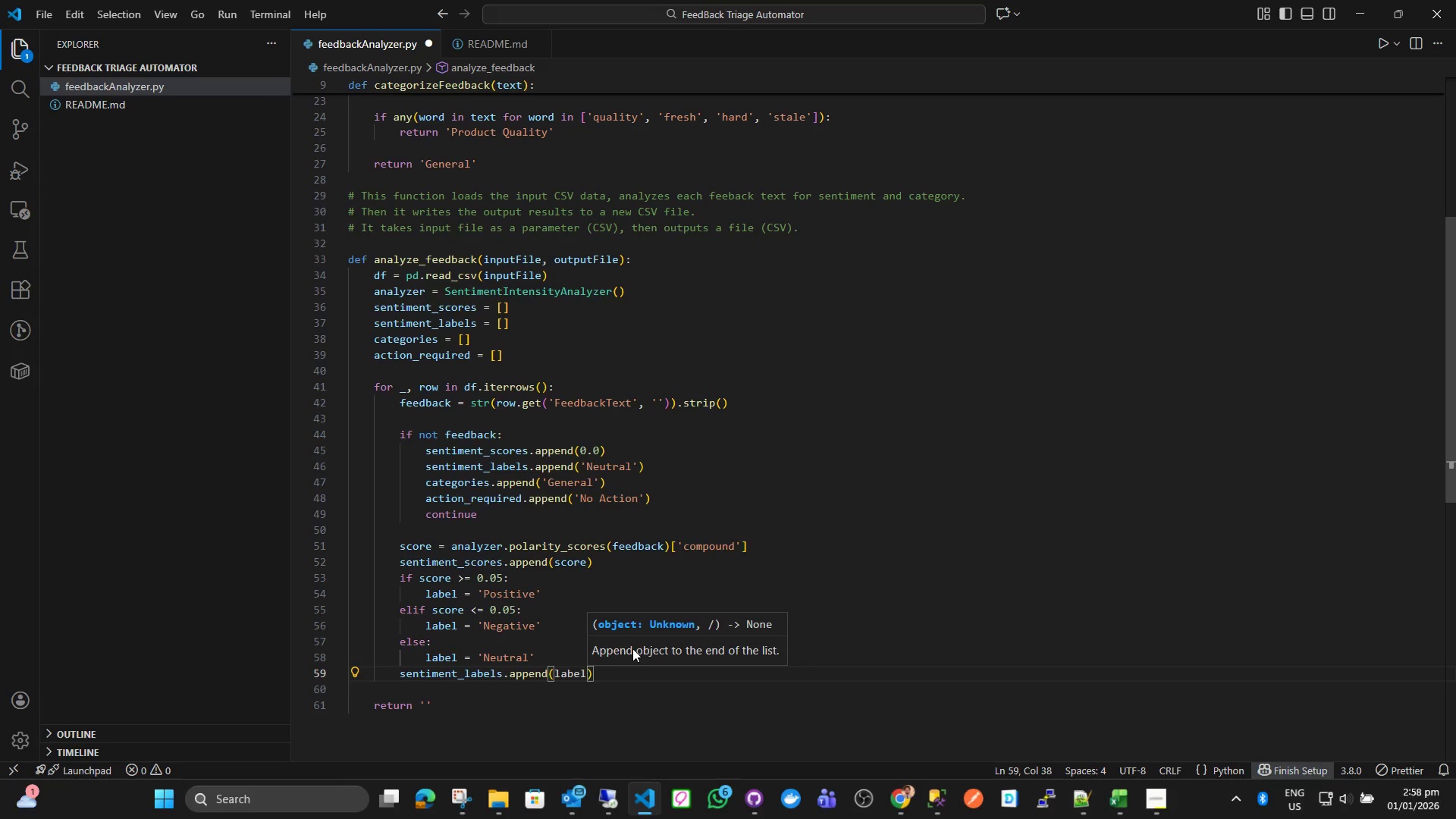 
key(ArrowRight)
 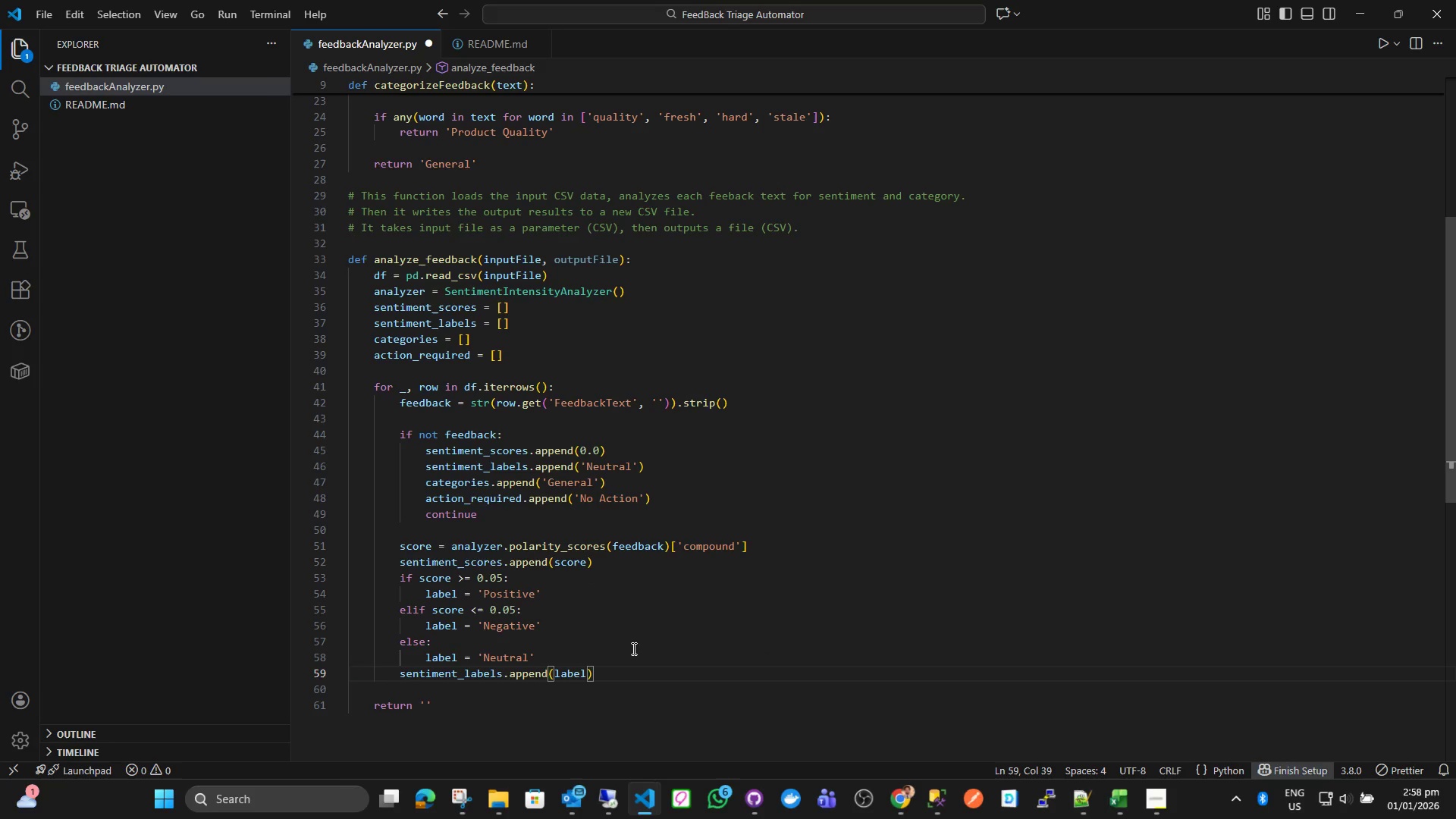 
key(Enter)
 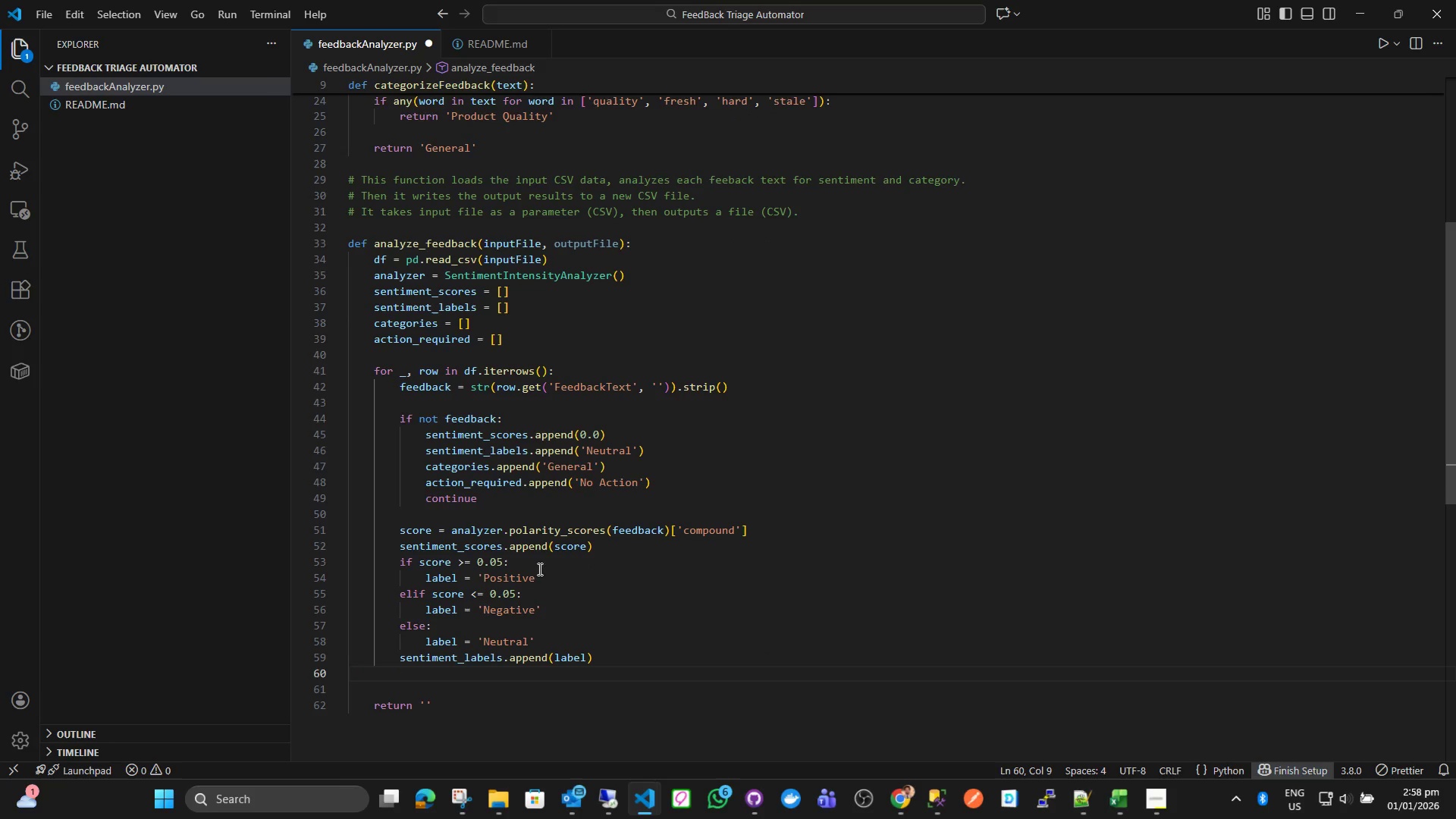 
wait(7.55)
 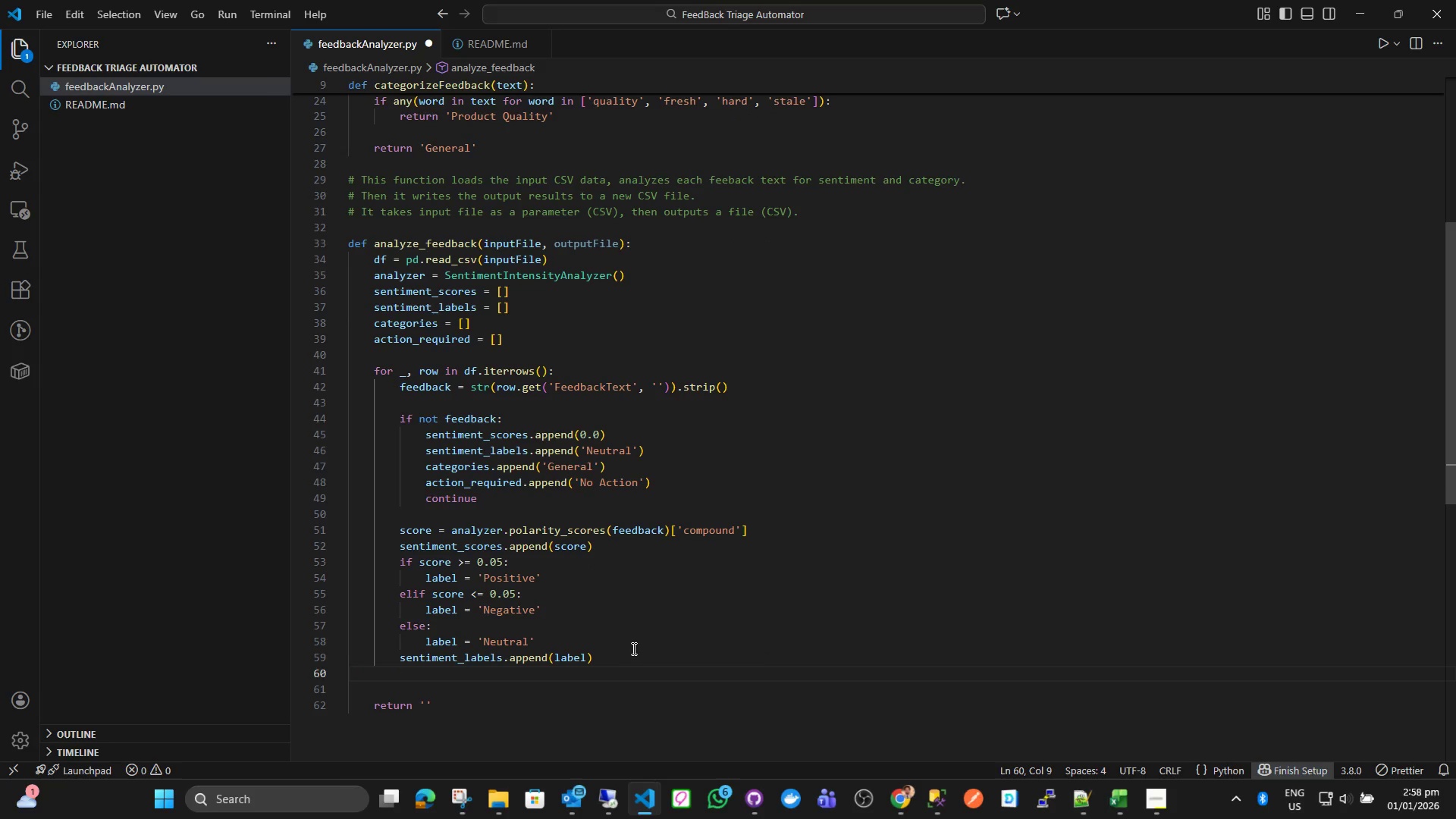 
key(Enter)
 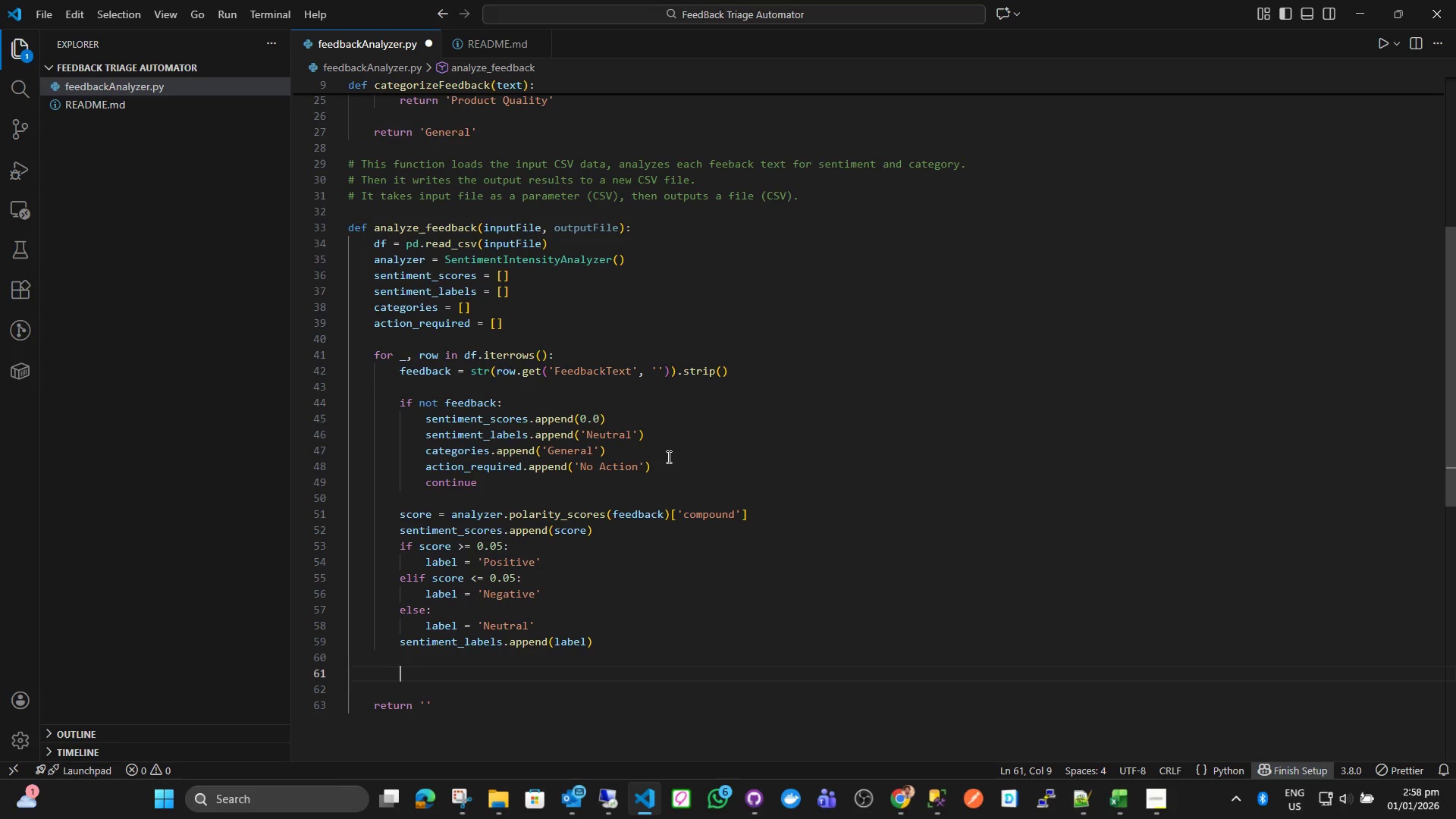 
left_click([629, 502])
 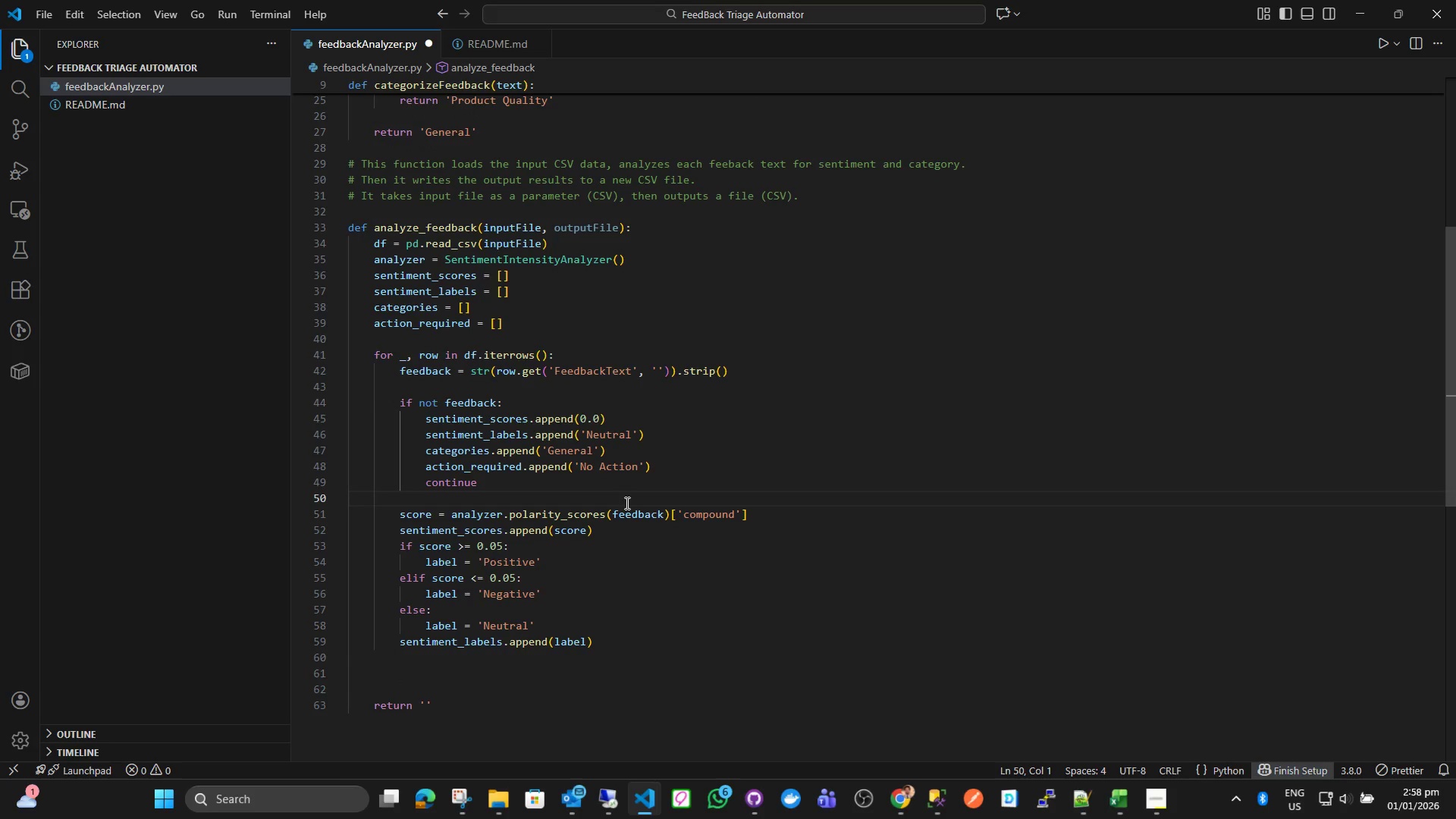 
key(Tab)
 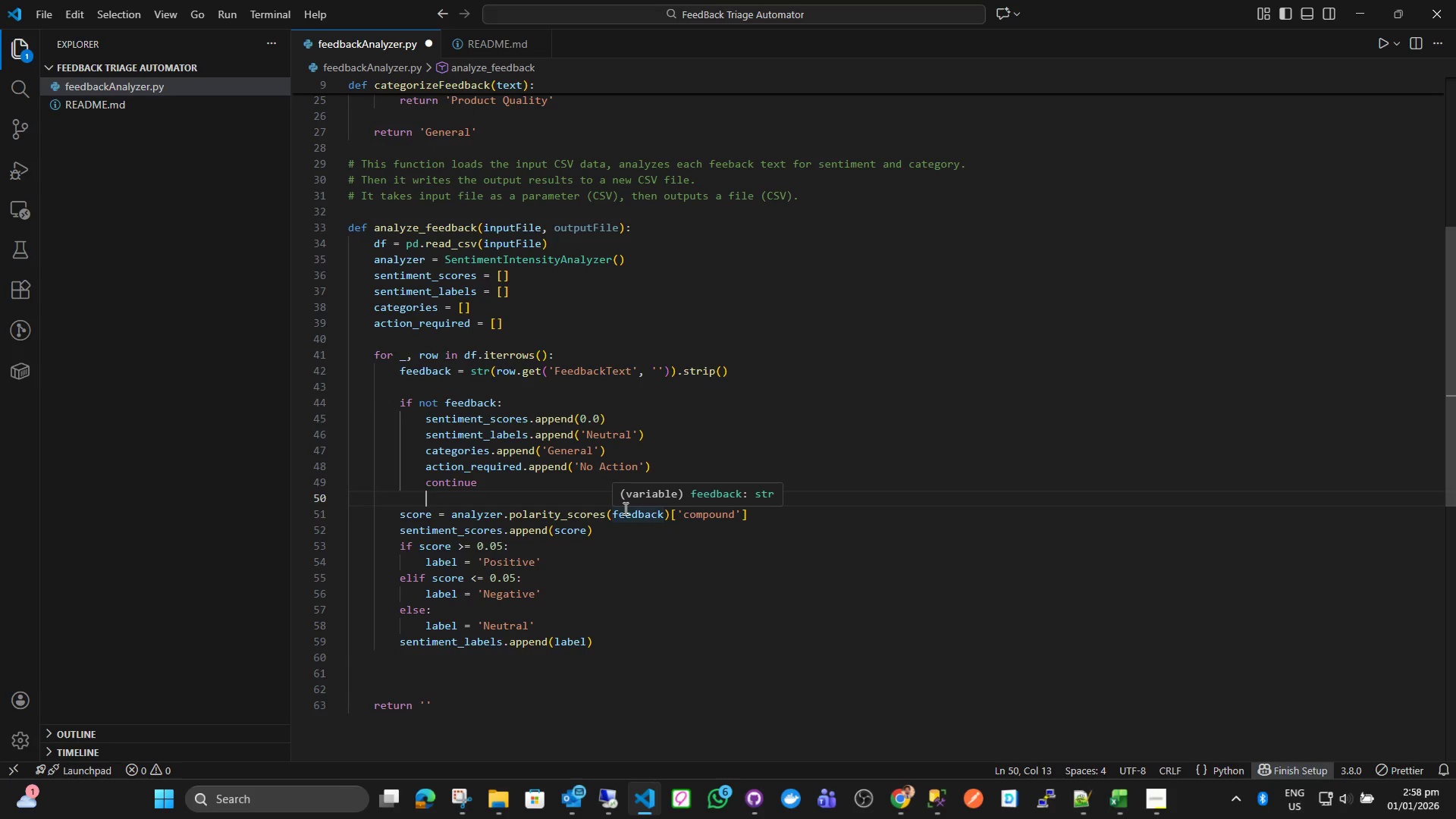 
key(Backspace)
 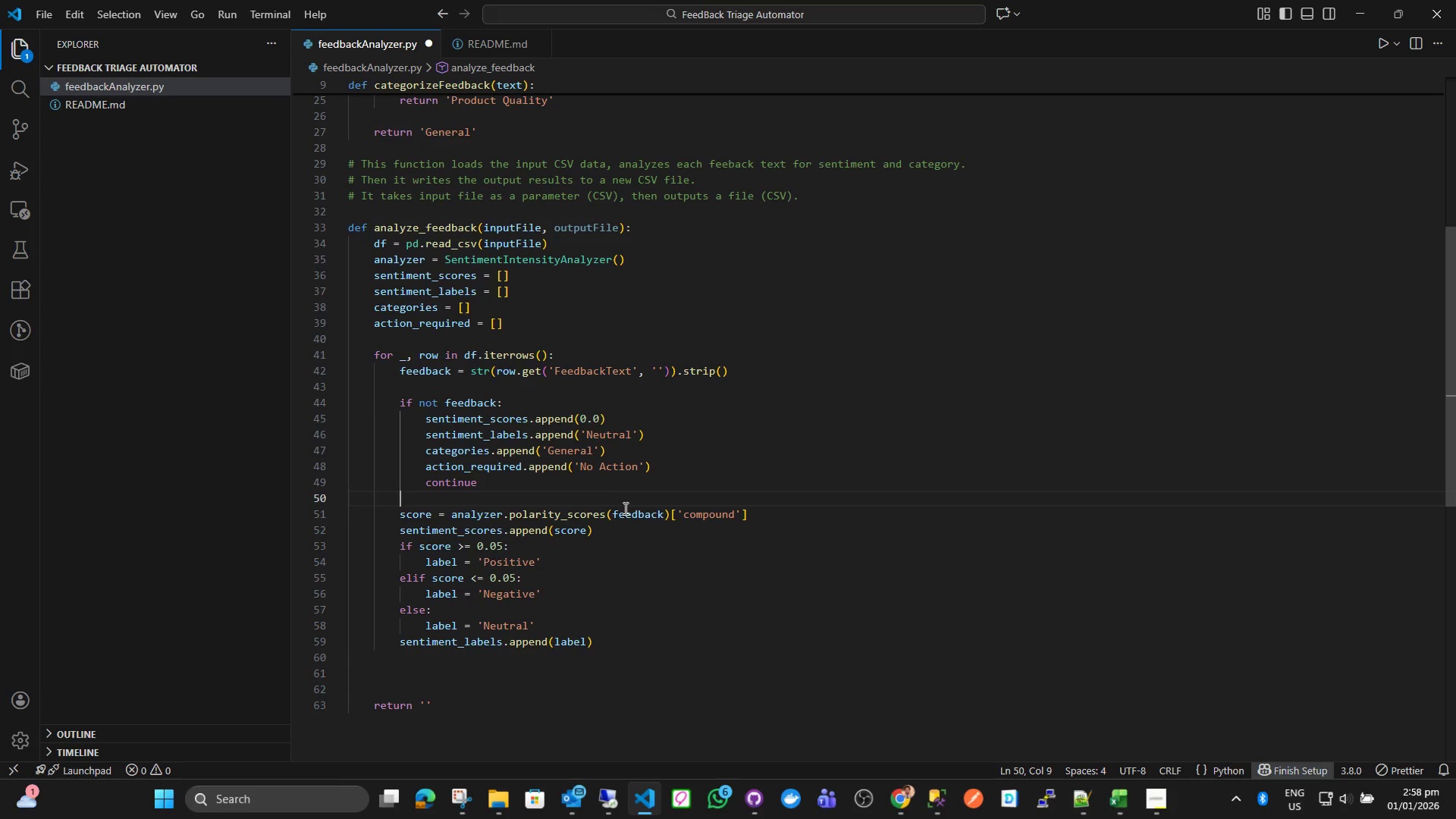 
key(Enter)
 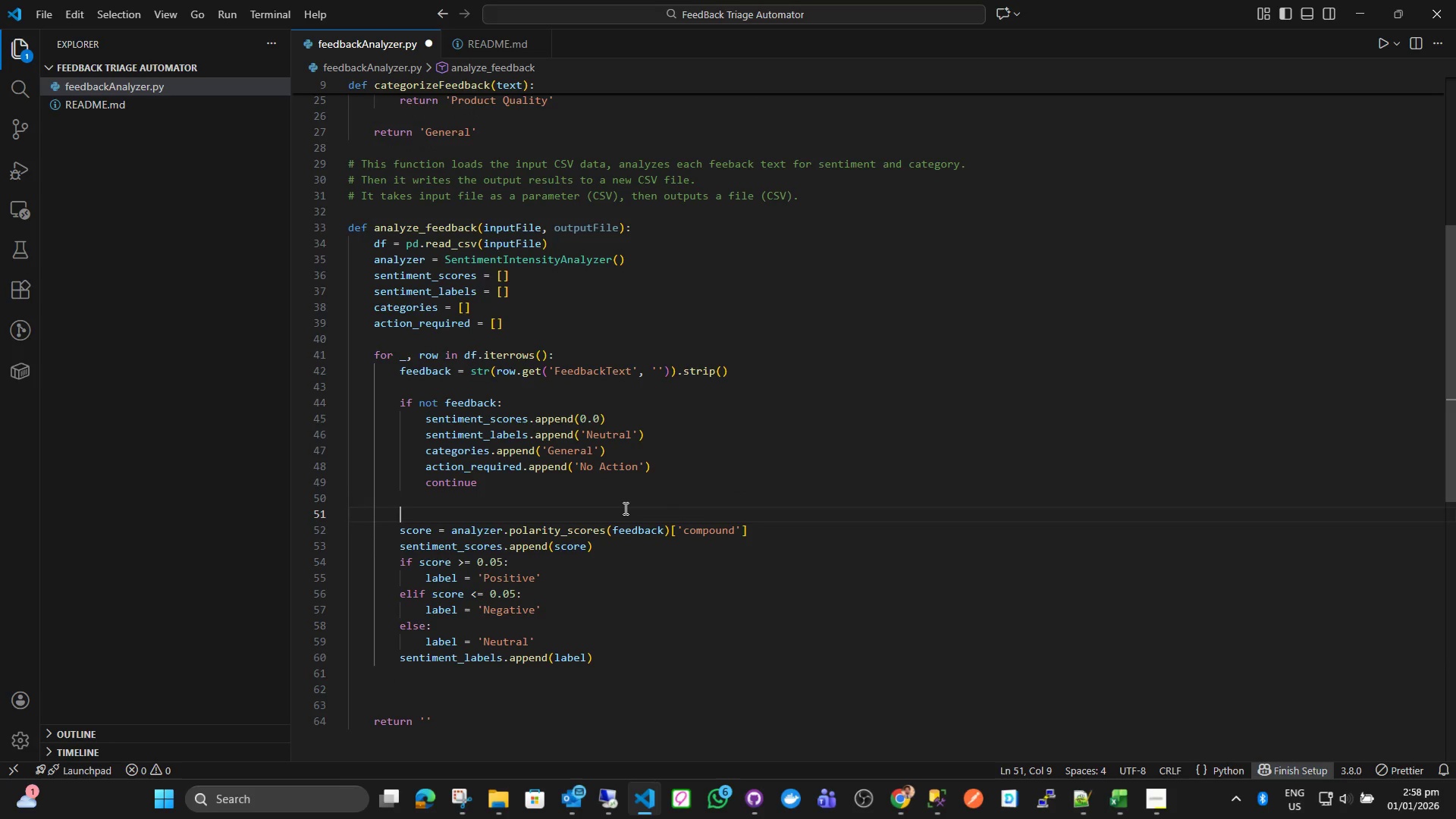 
type(# Here we are computing the sentiment score)
 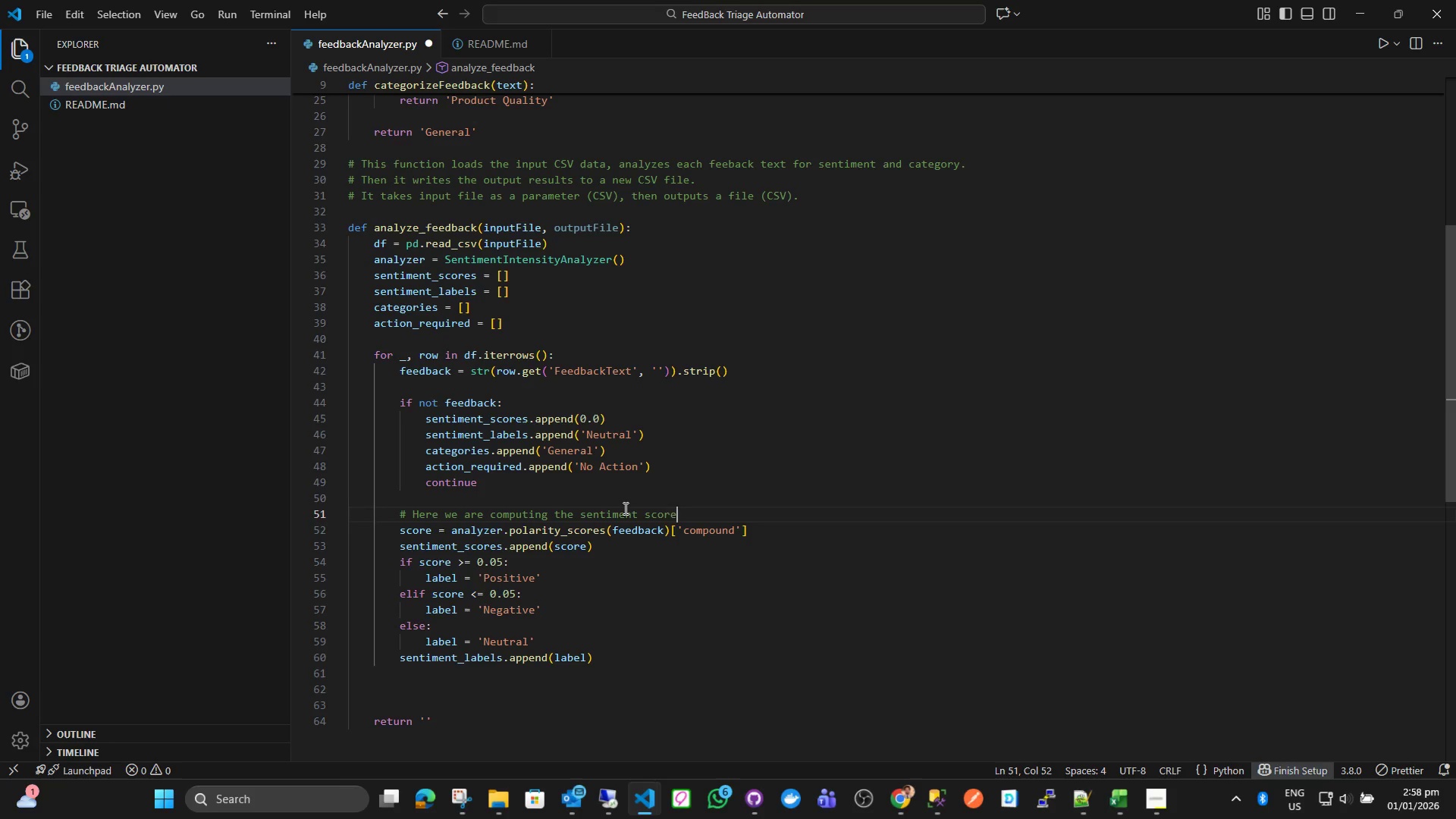 
left_click([617, 551])
 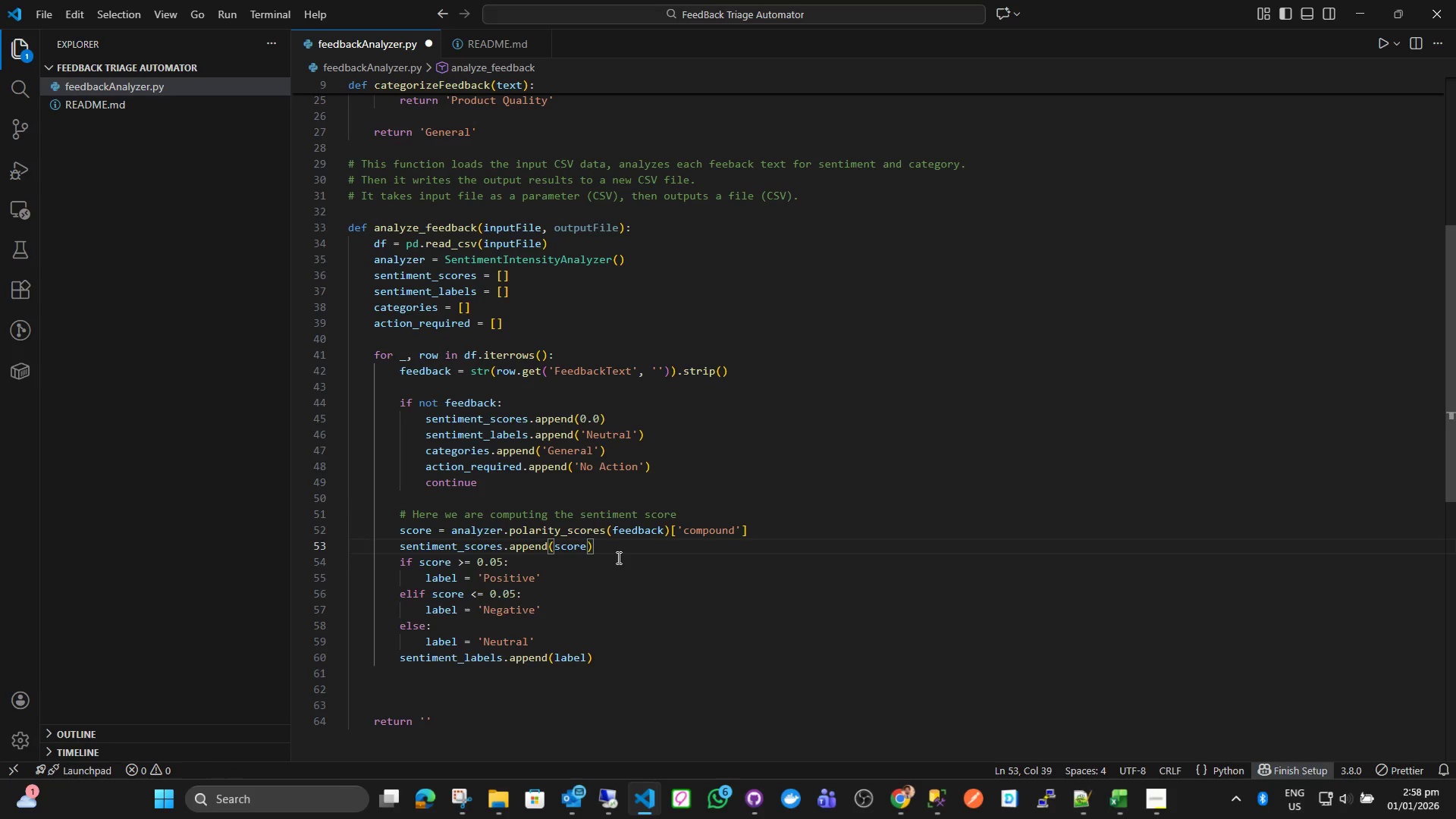 
key(Enter)
 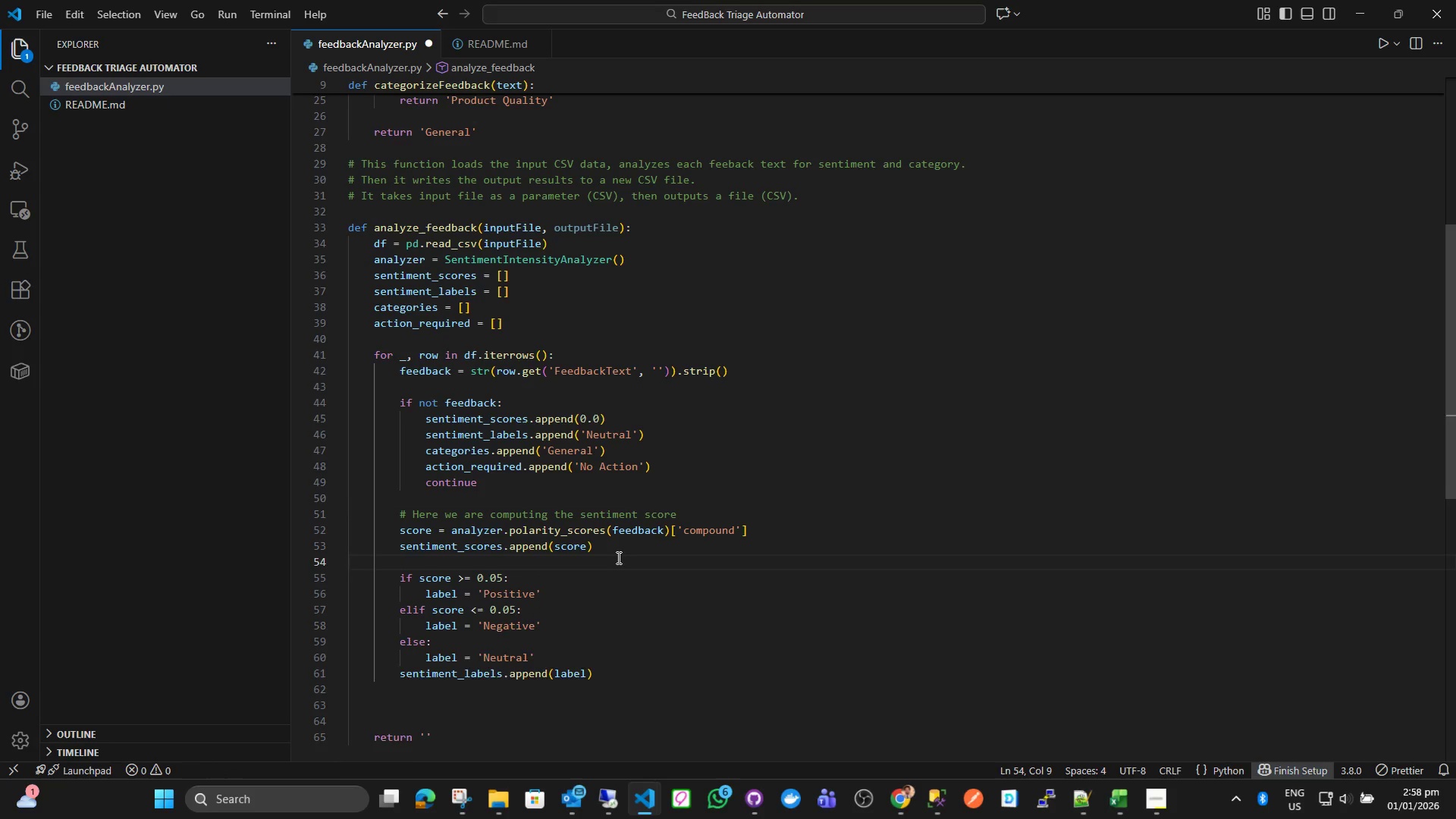 
key(Enter)
 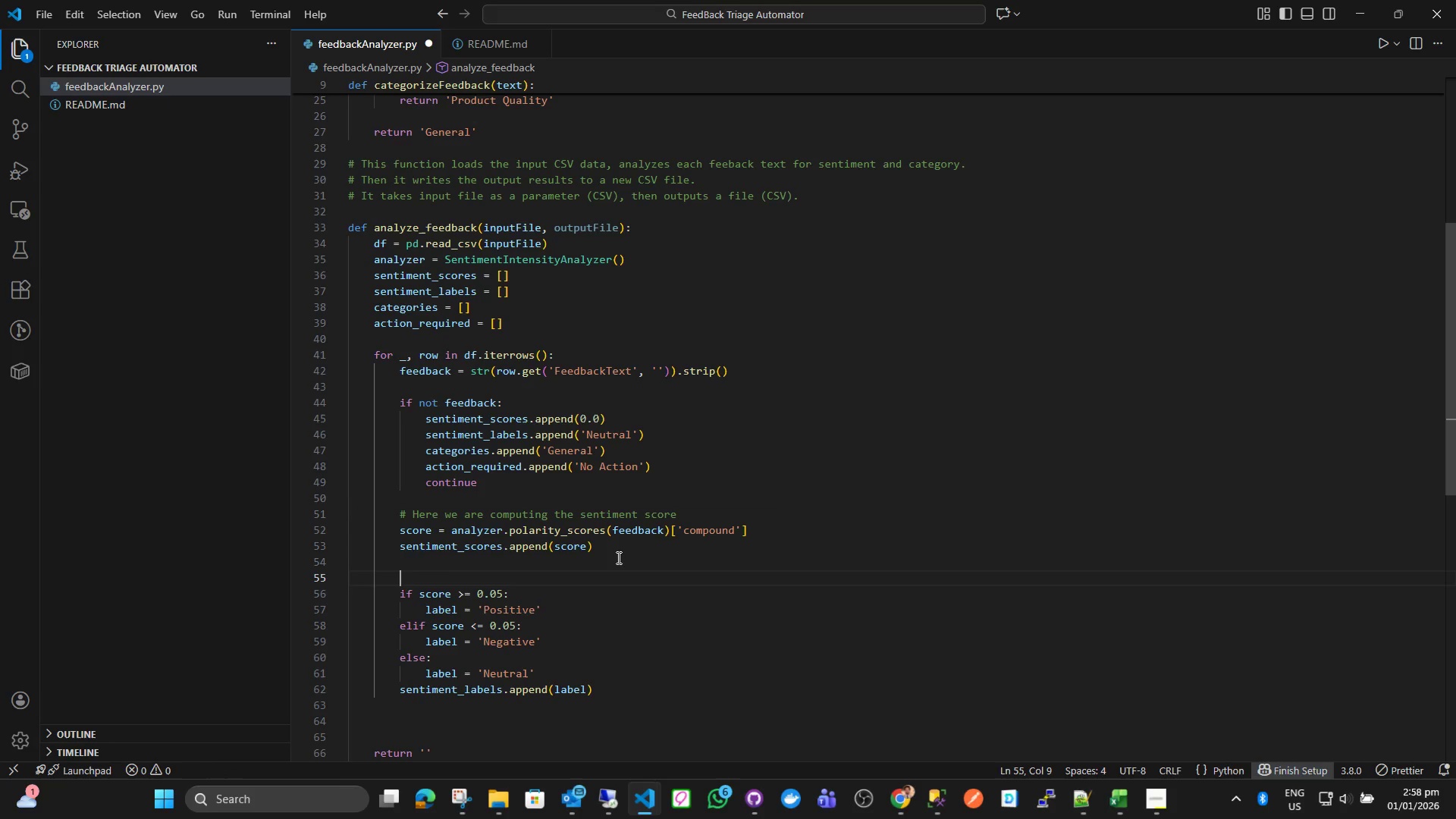 
type(# Determining the sentiment a)
key(Backspace)
type(labels)
 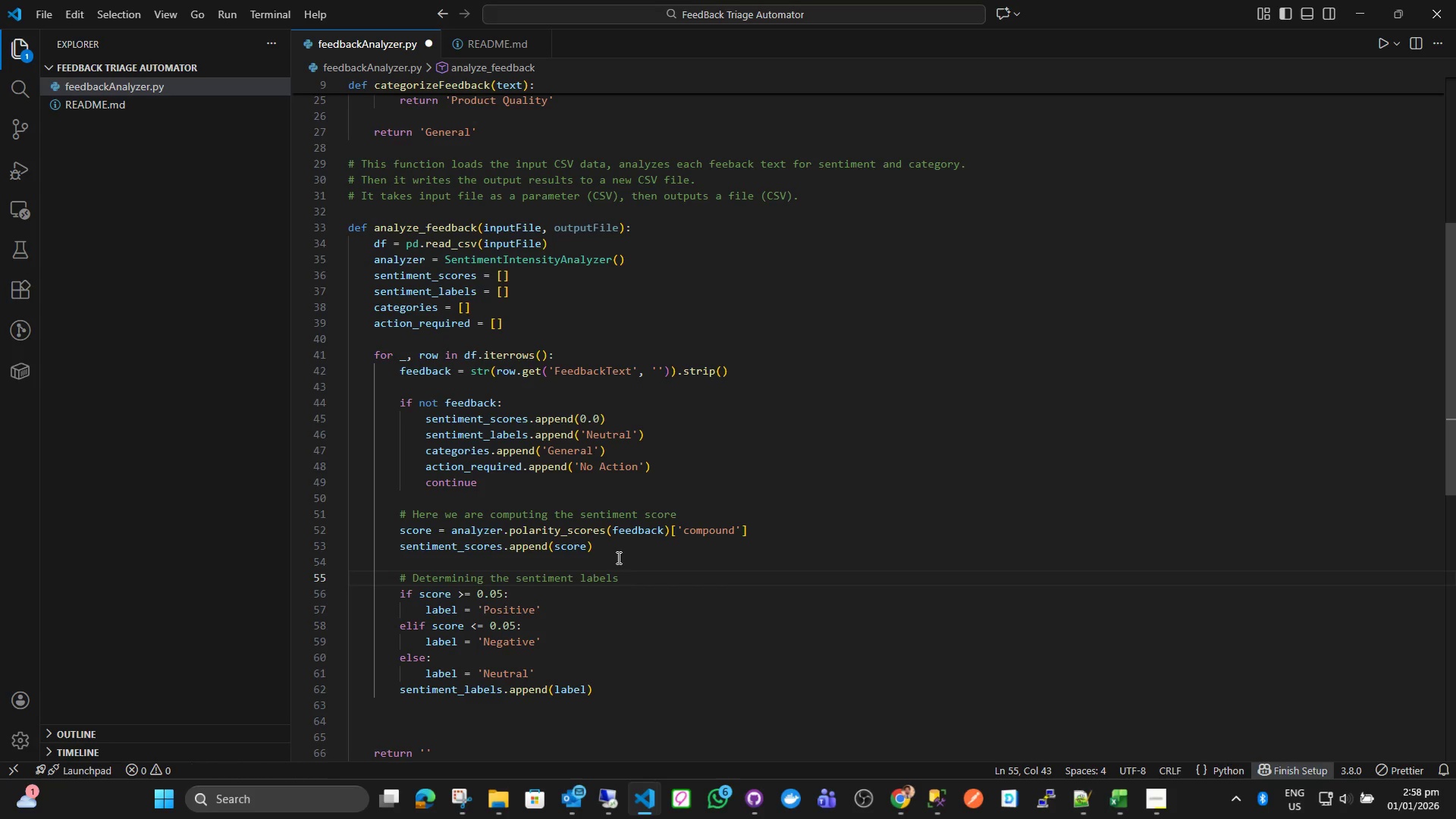 
left_click([527, 635])
 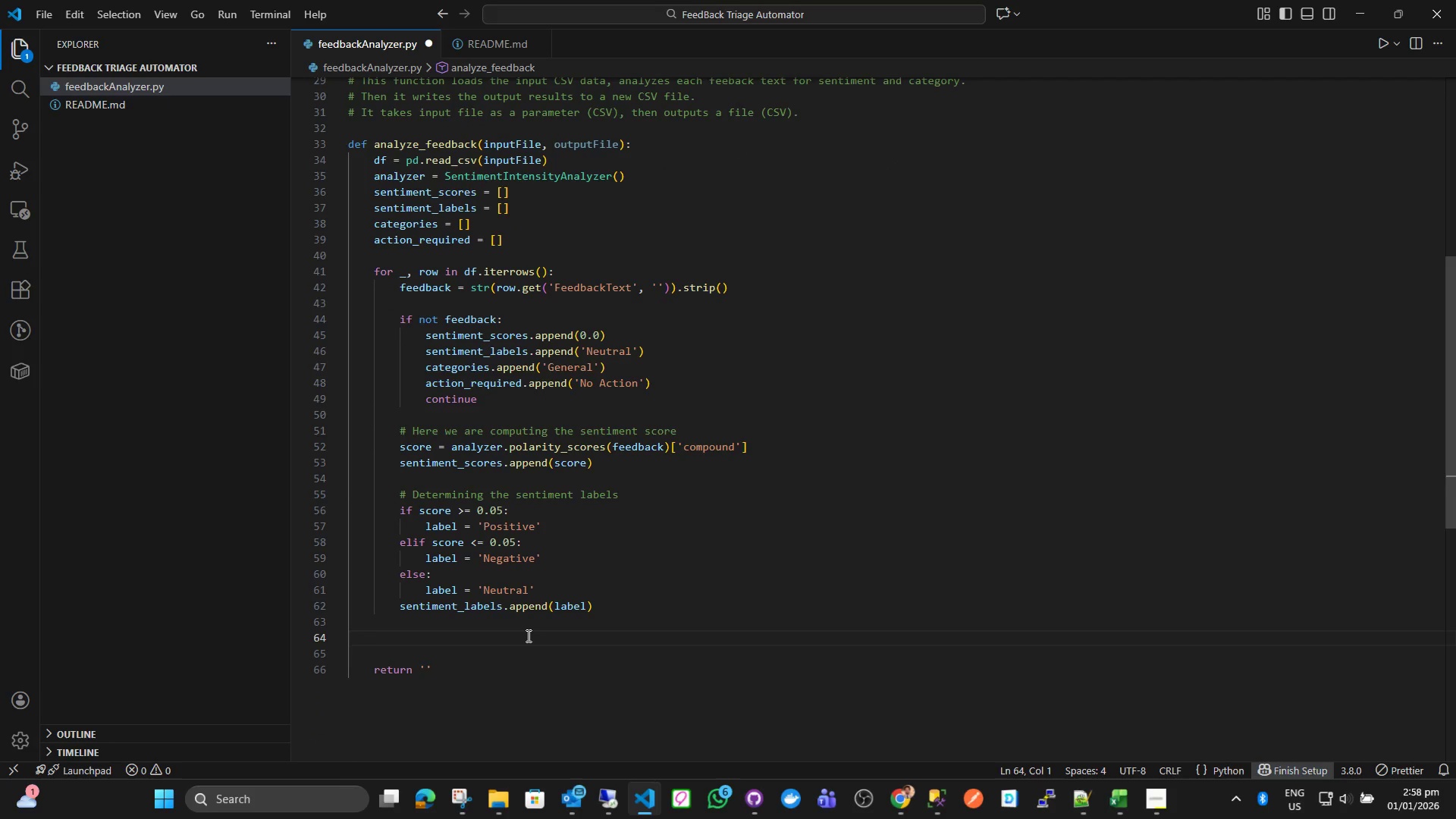 
scroll: coordinate [585, 673], scroll_direction: down, amount: 2.0
 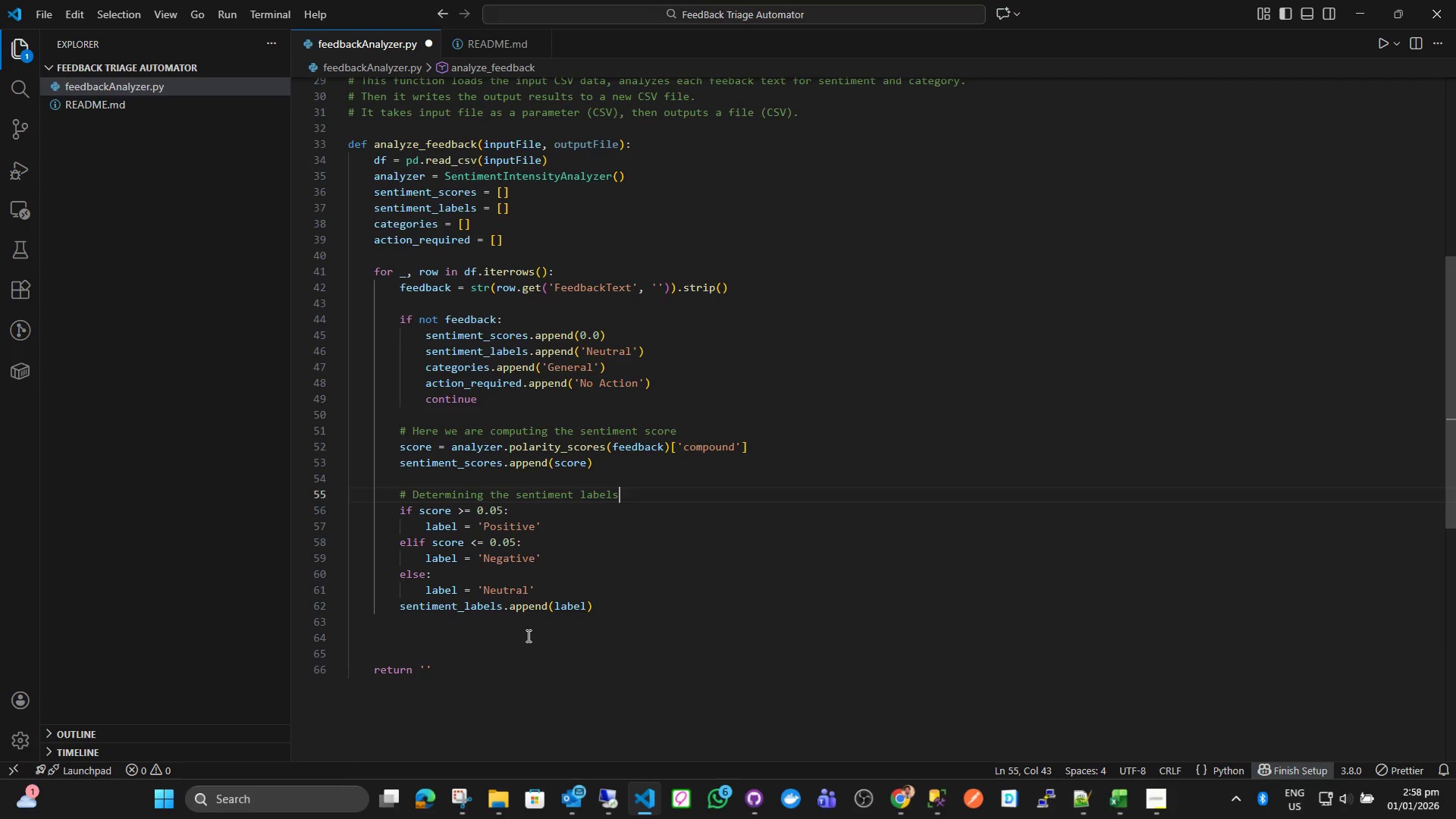 
key(Tab)
 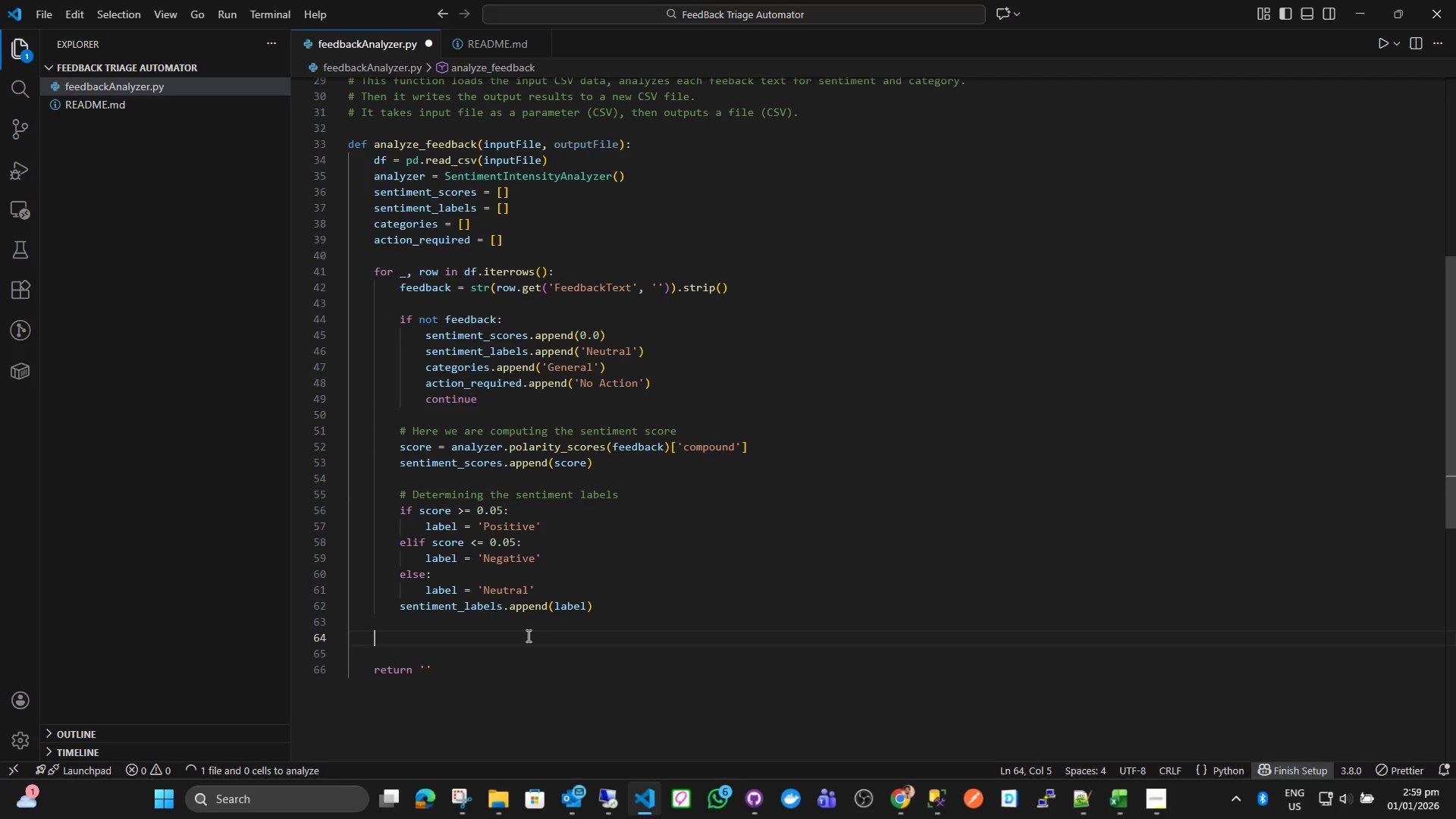 
key(Tab)
 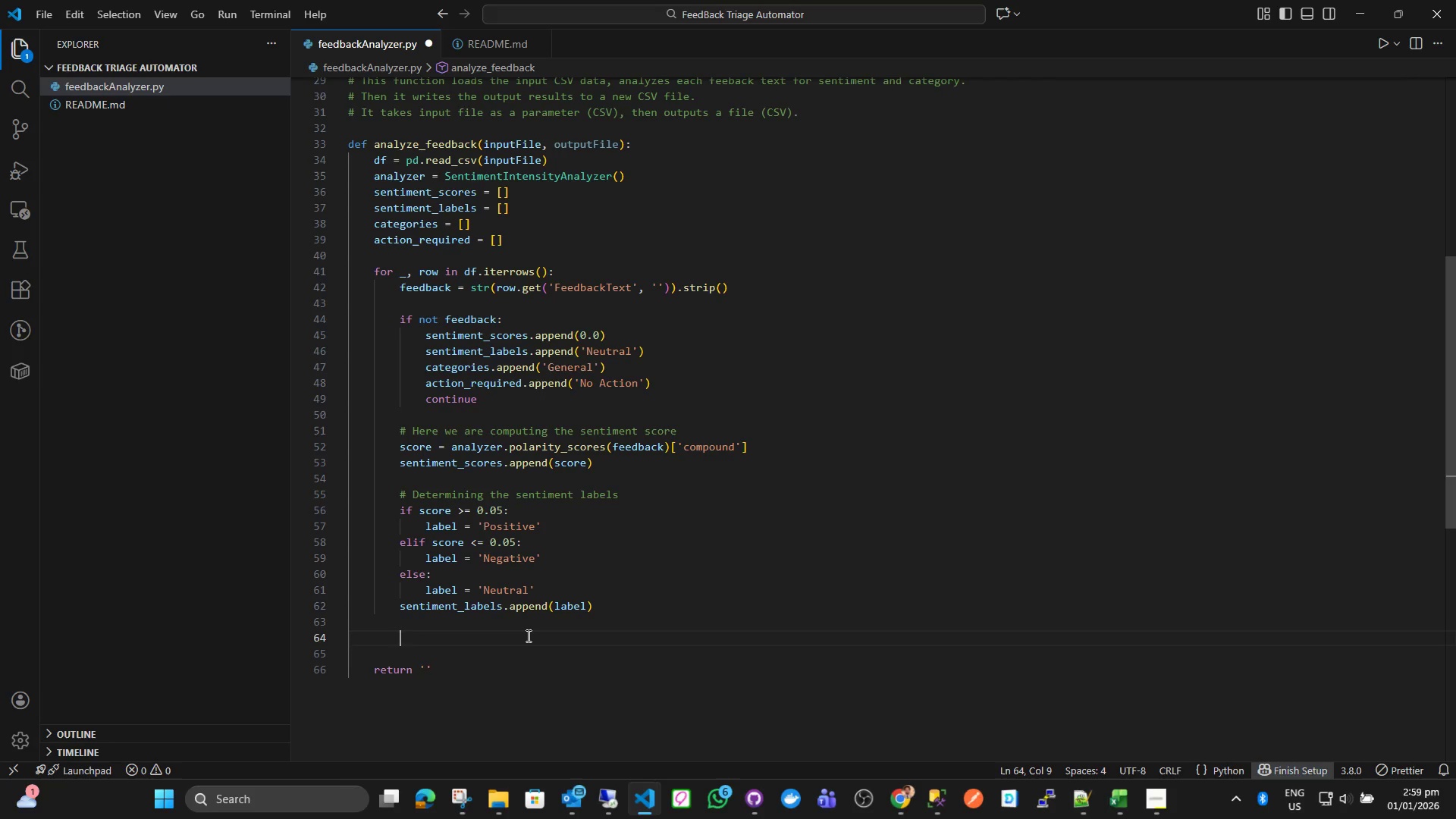 
wait(23.3)
 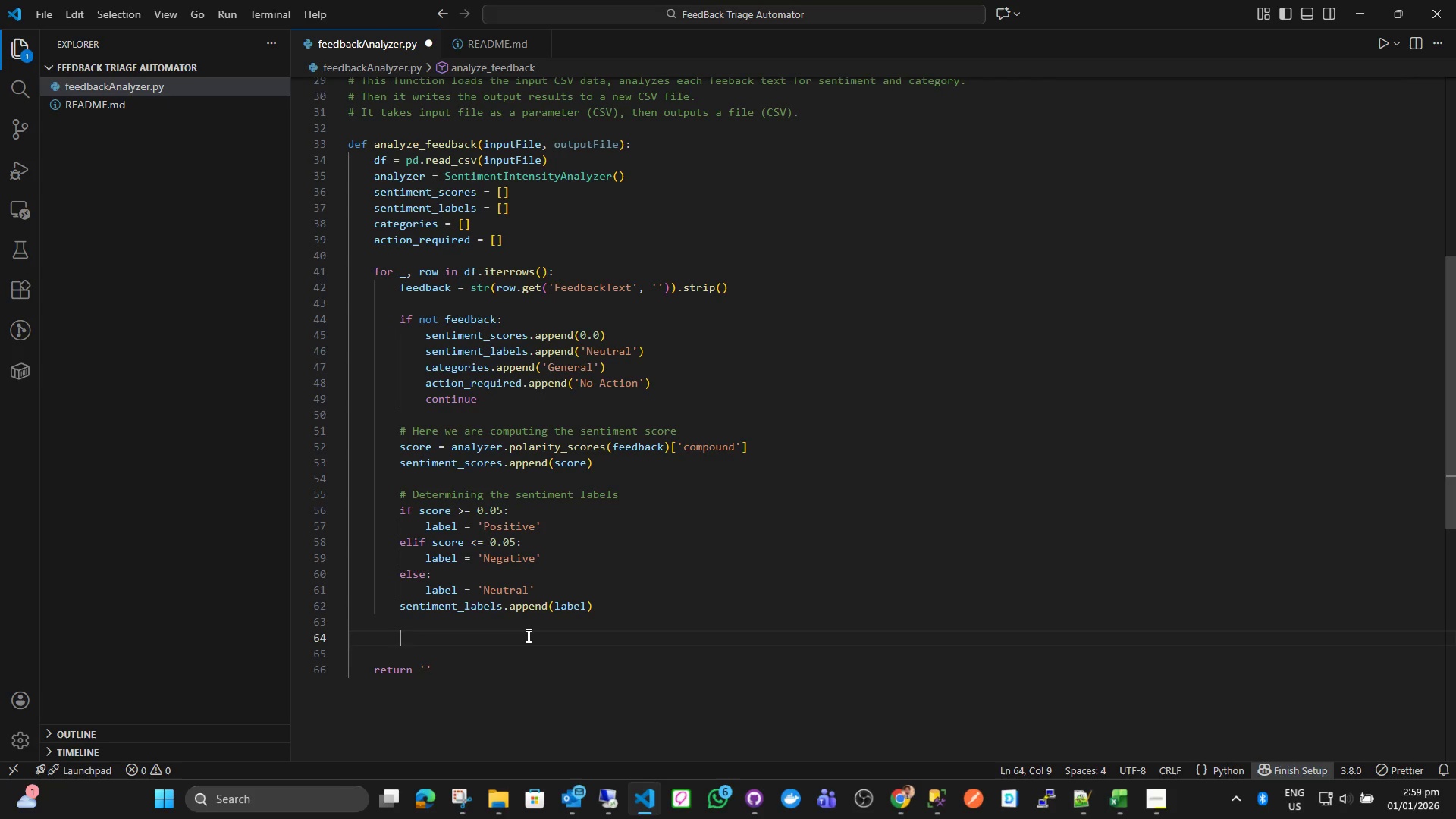 
type(v)
key(Backspace)
type(cat)
 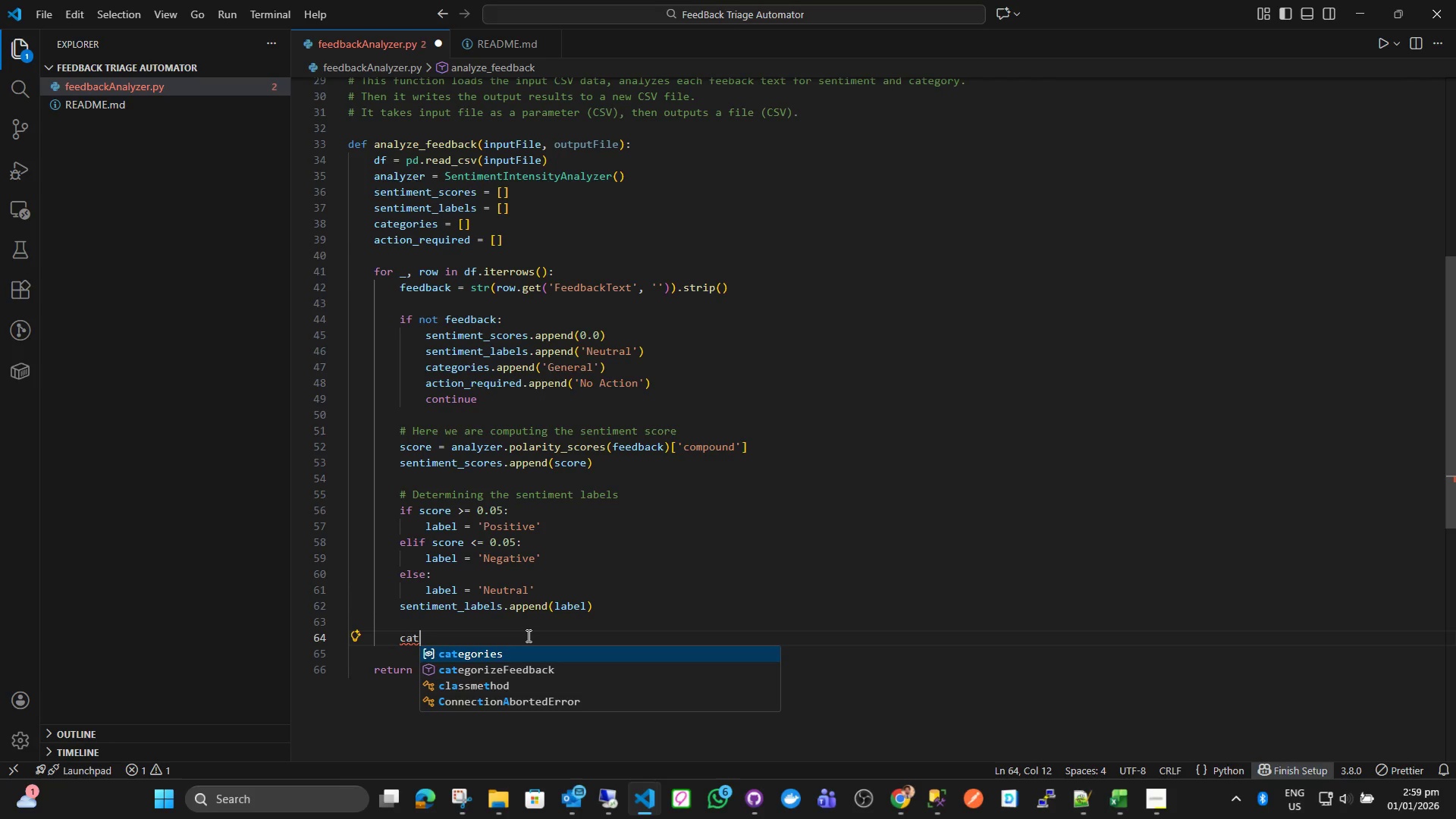 
key(Enter)
 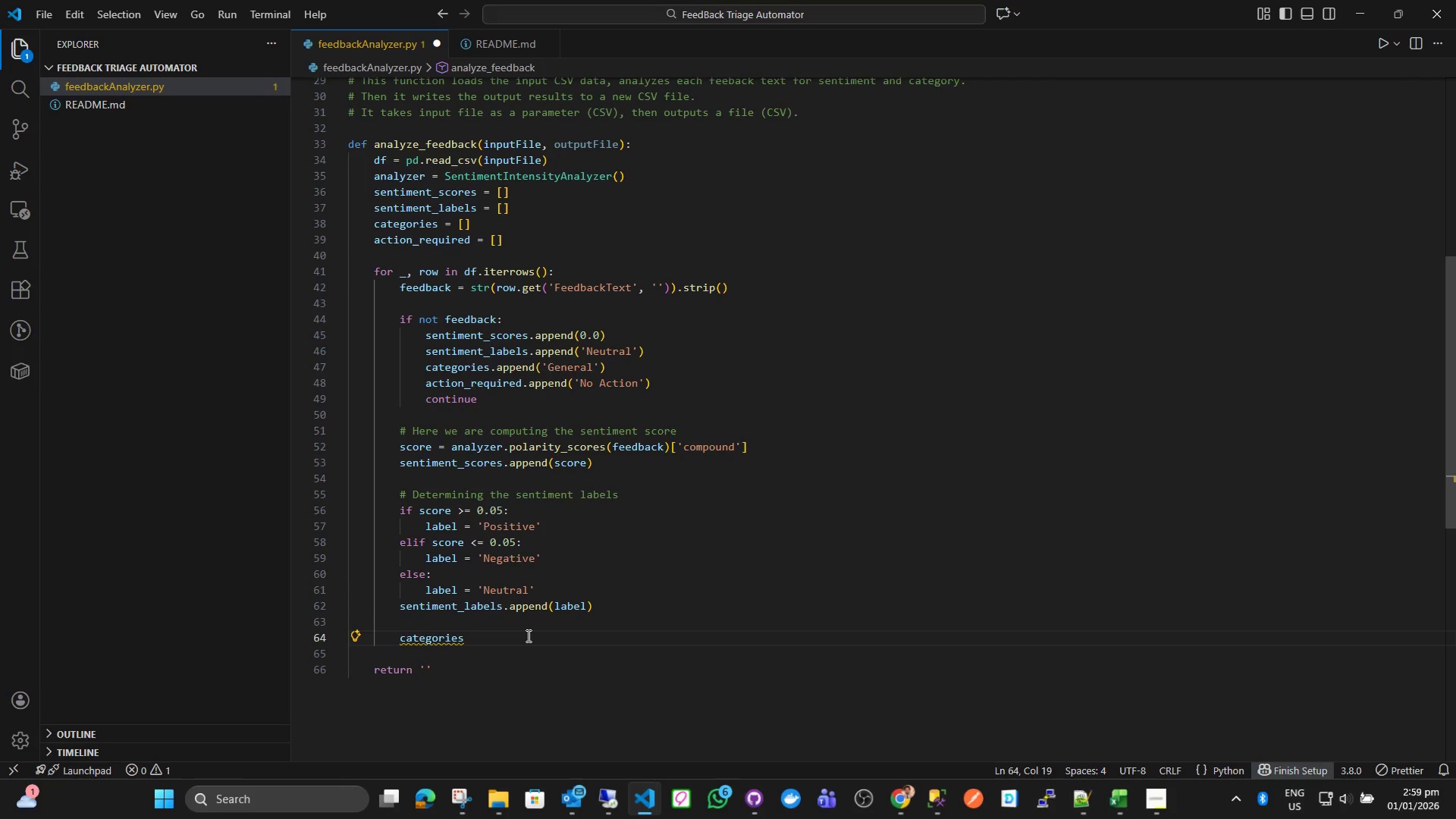 
type(.append(care)
 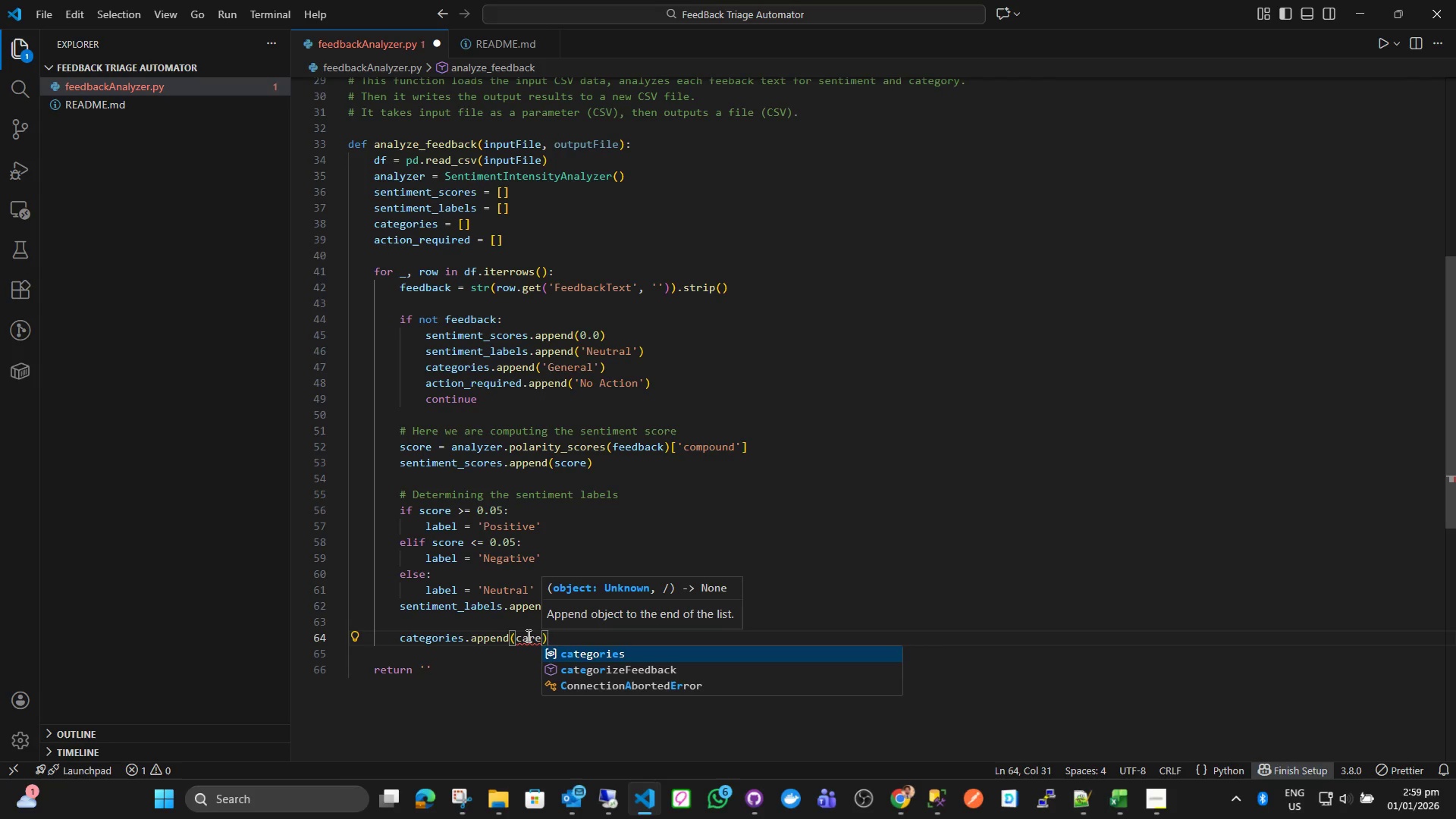 
key(ArrowDown)
 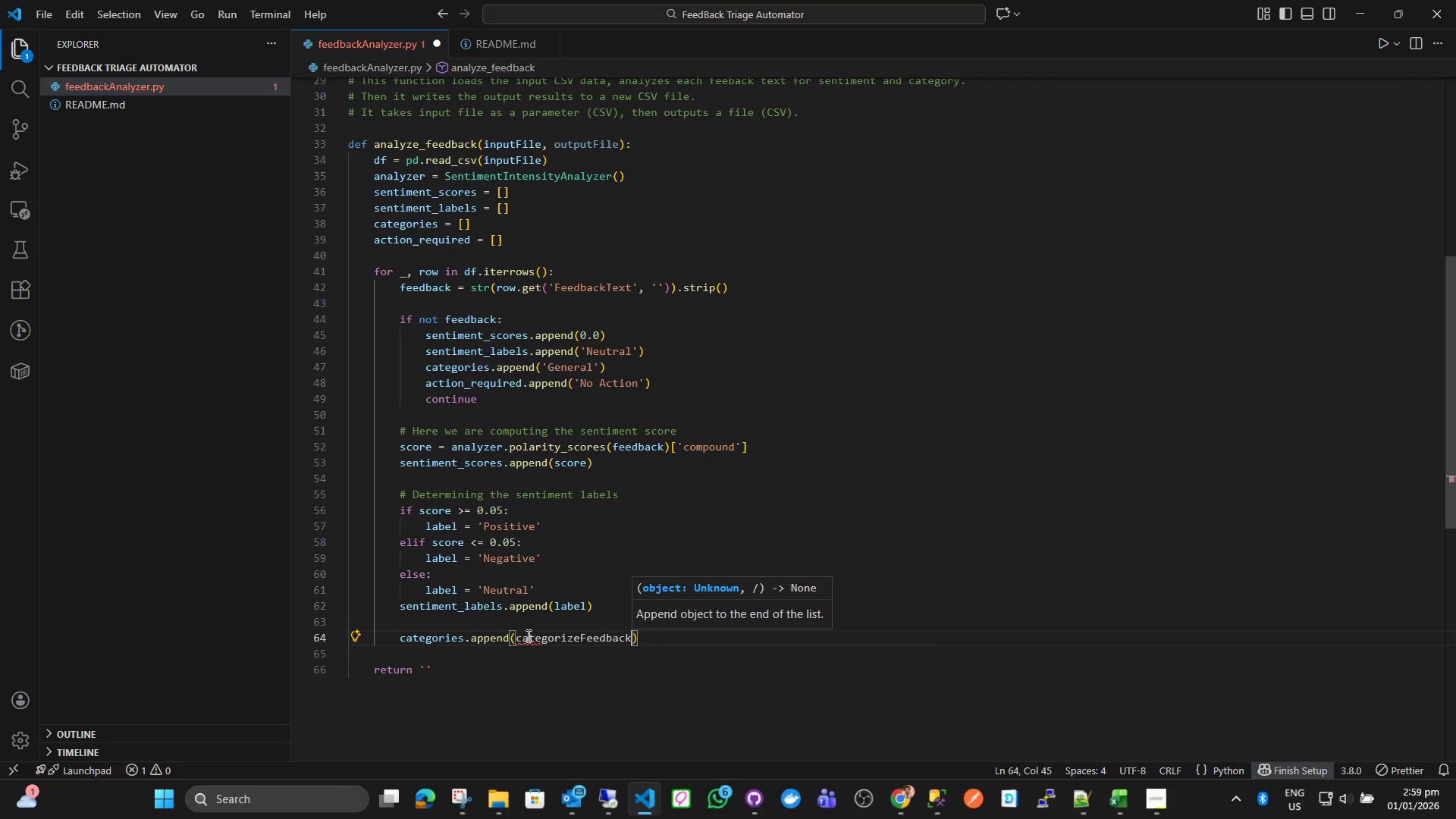 
key(Enter)
 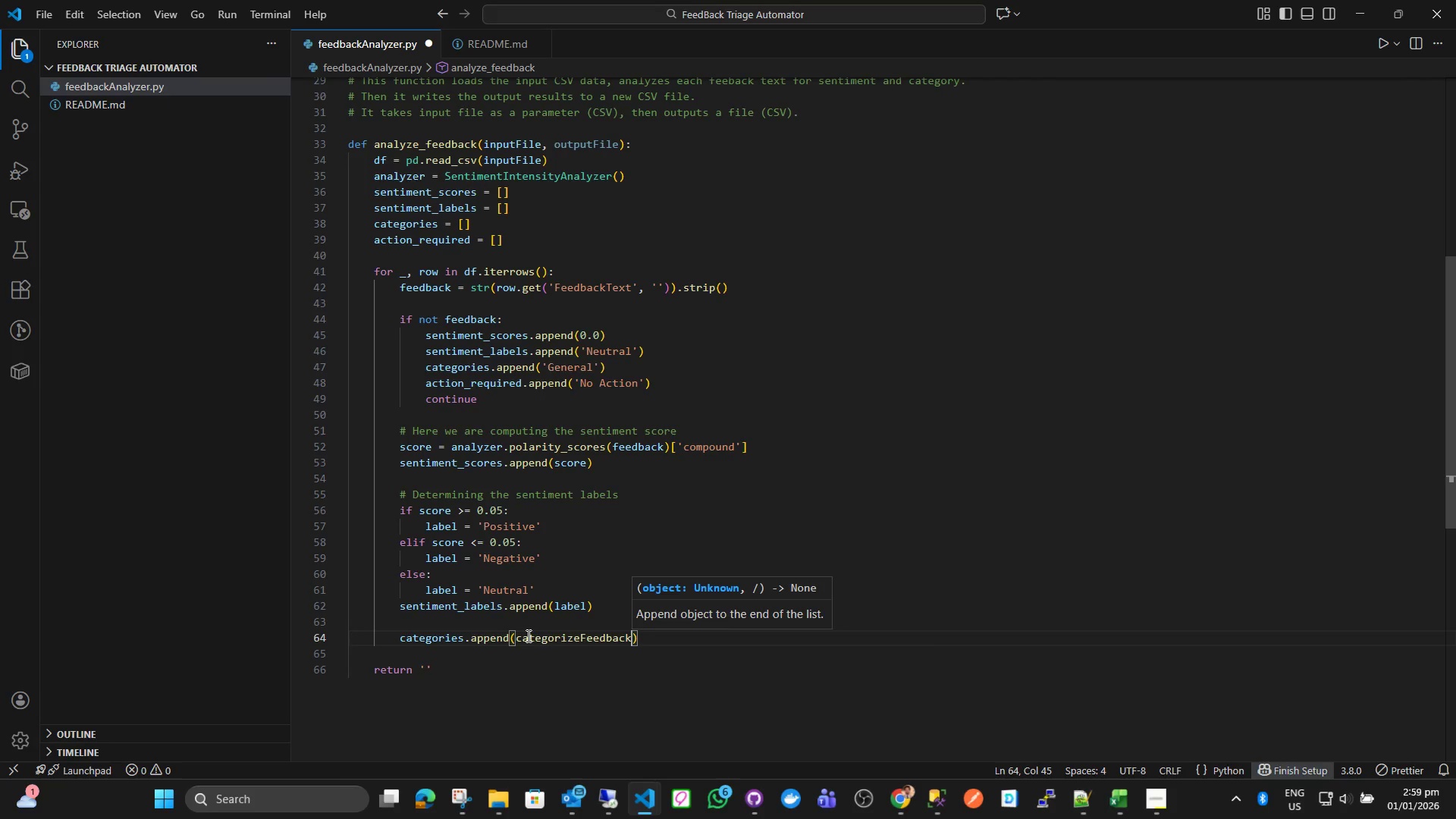 
type((feedb)
 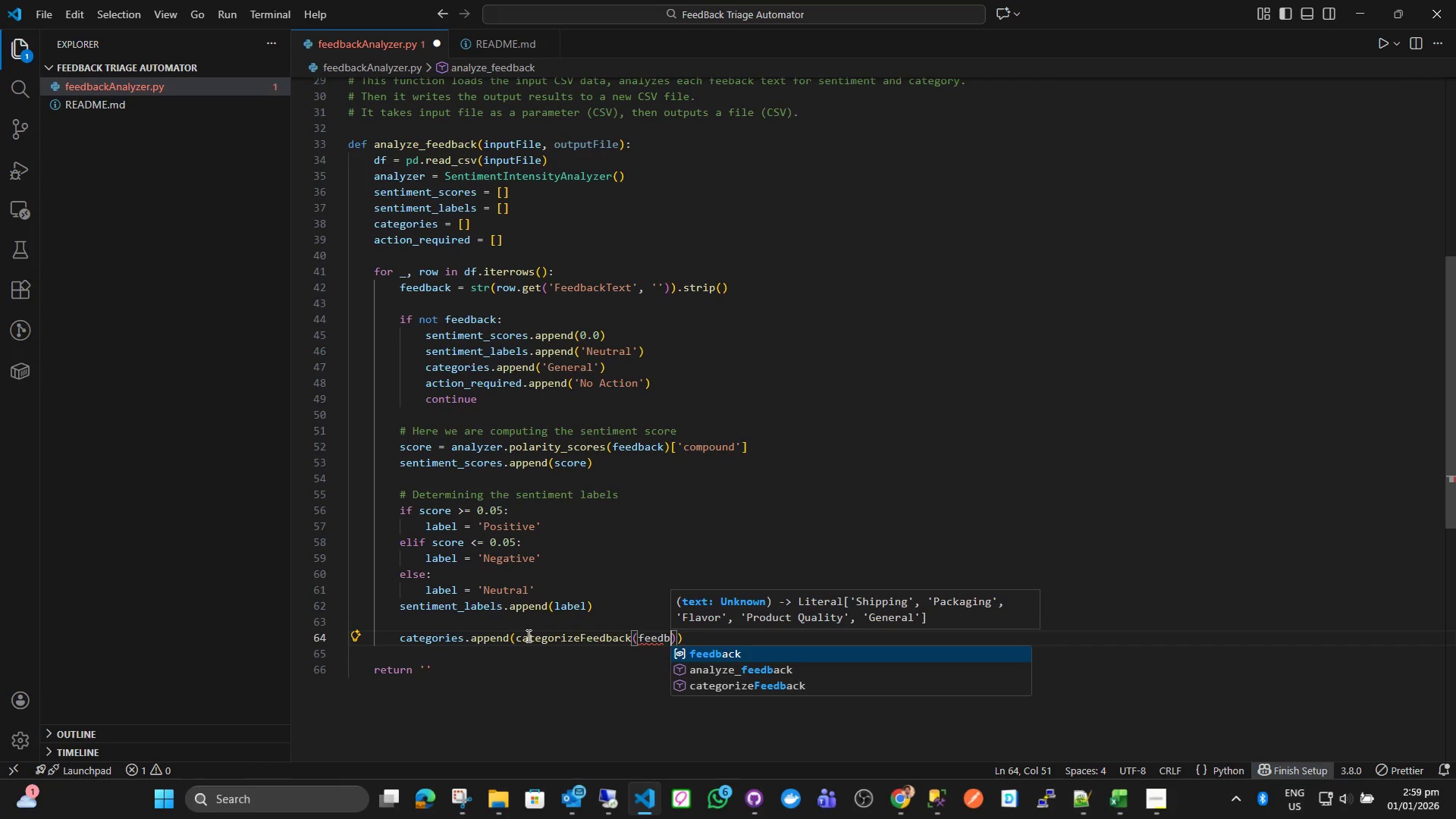 
key(Enter)
 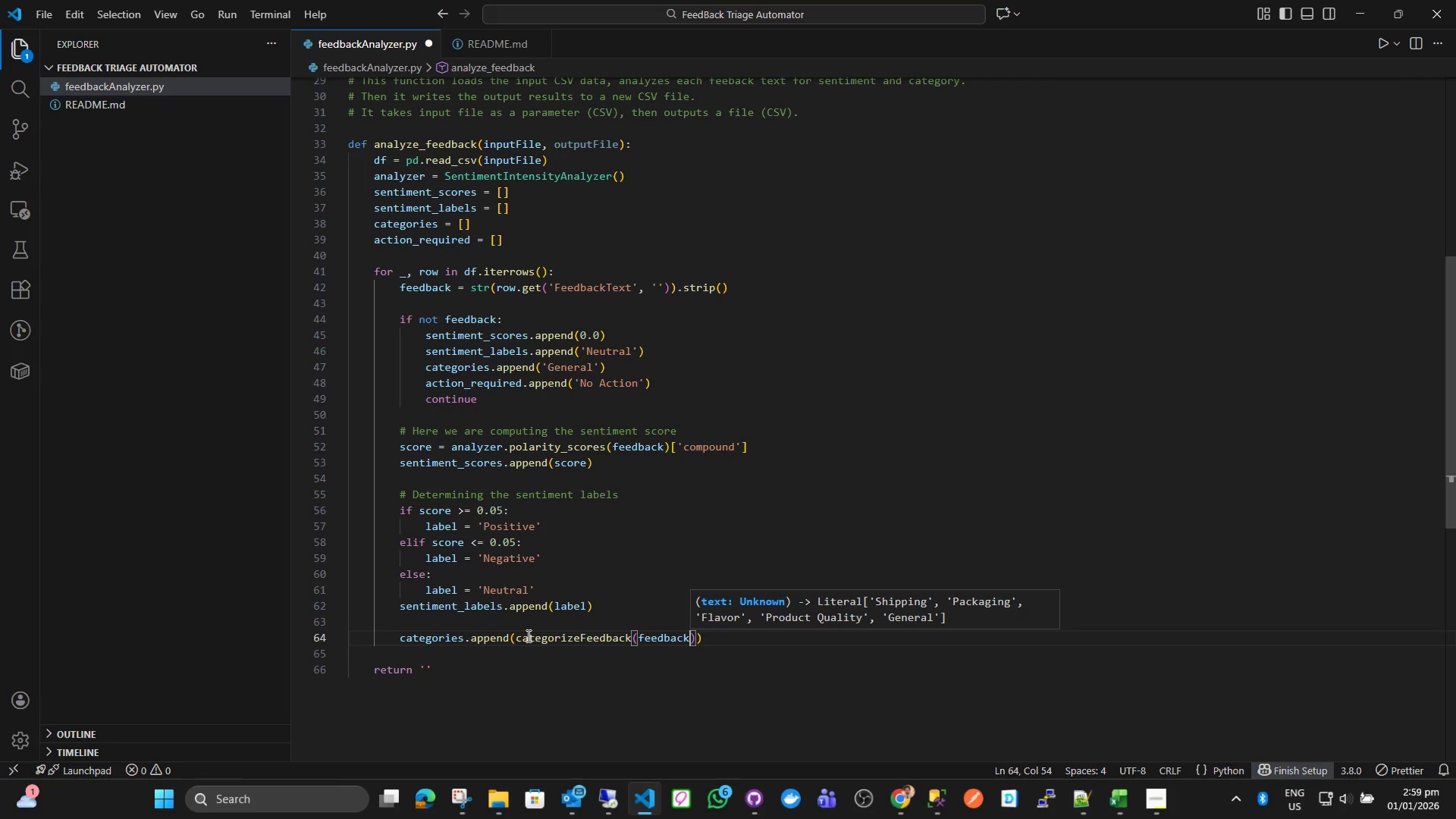 
wait(9.08)
 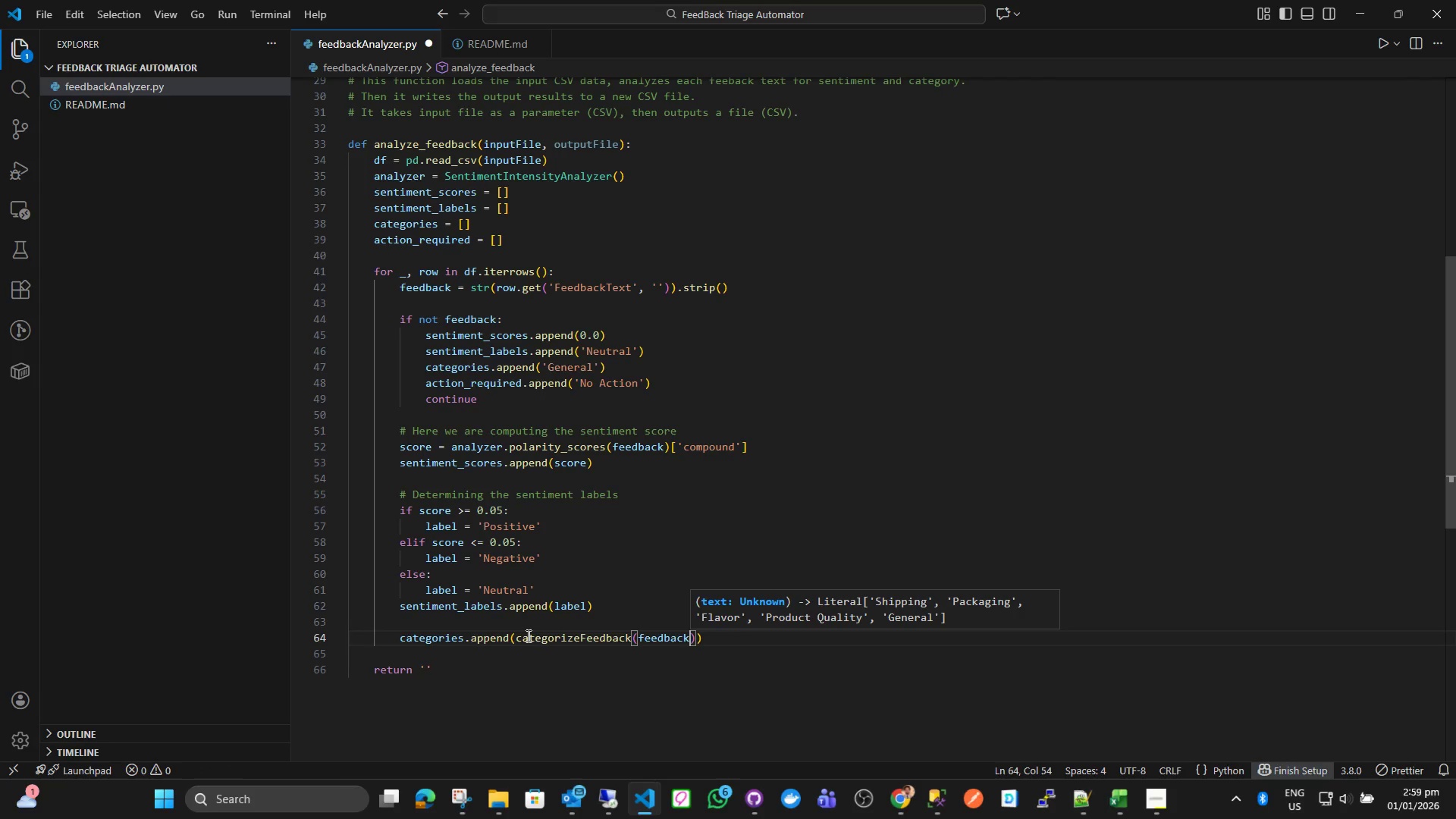 
mouse_move([497, 588])
 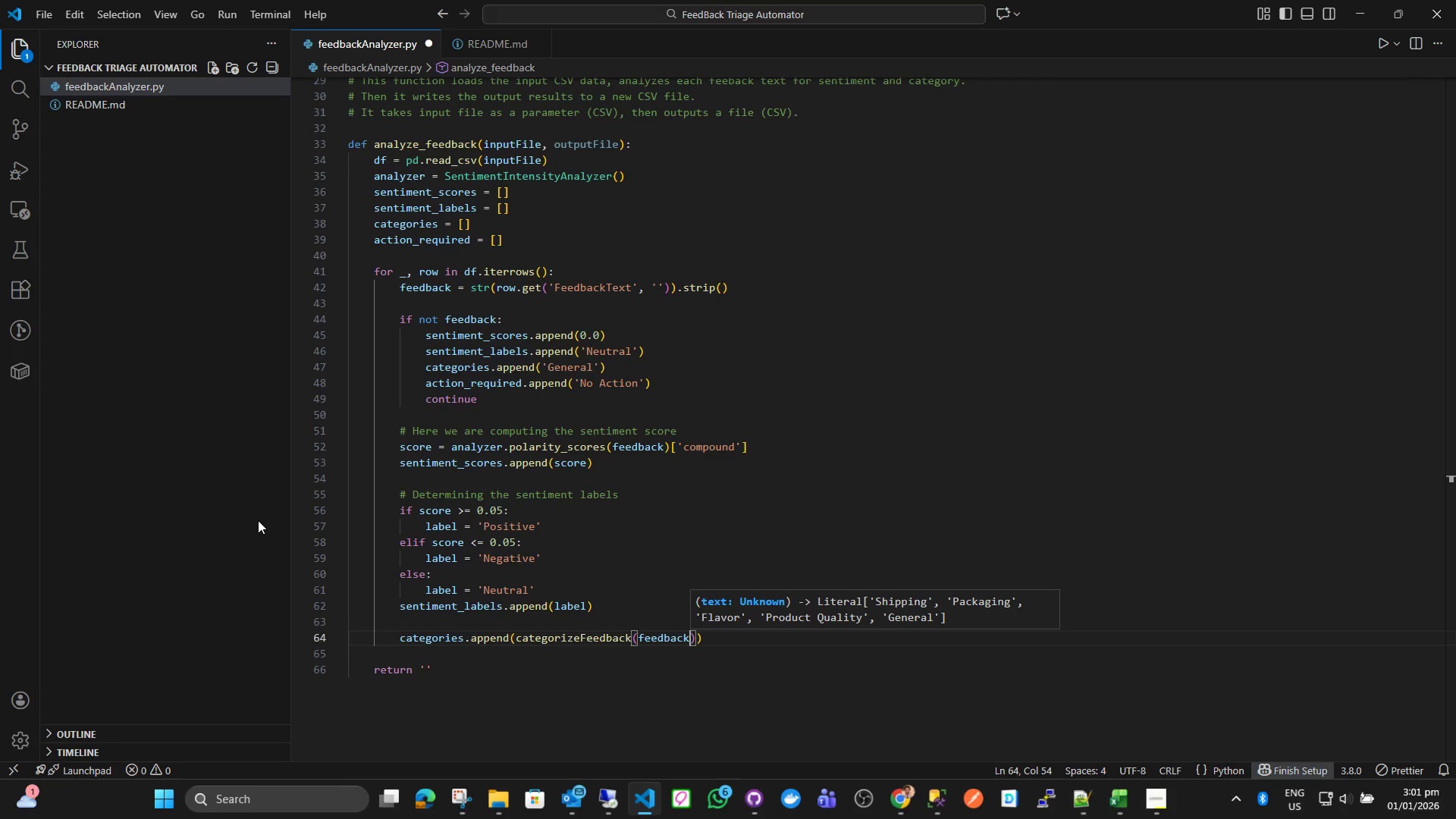 
wait(114.97)
 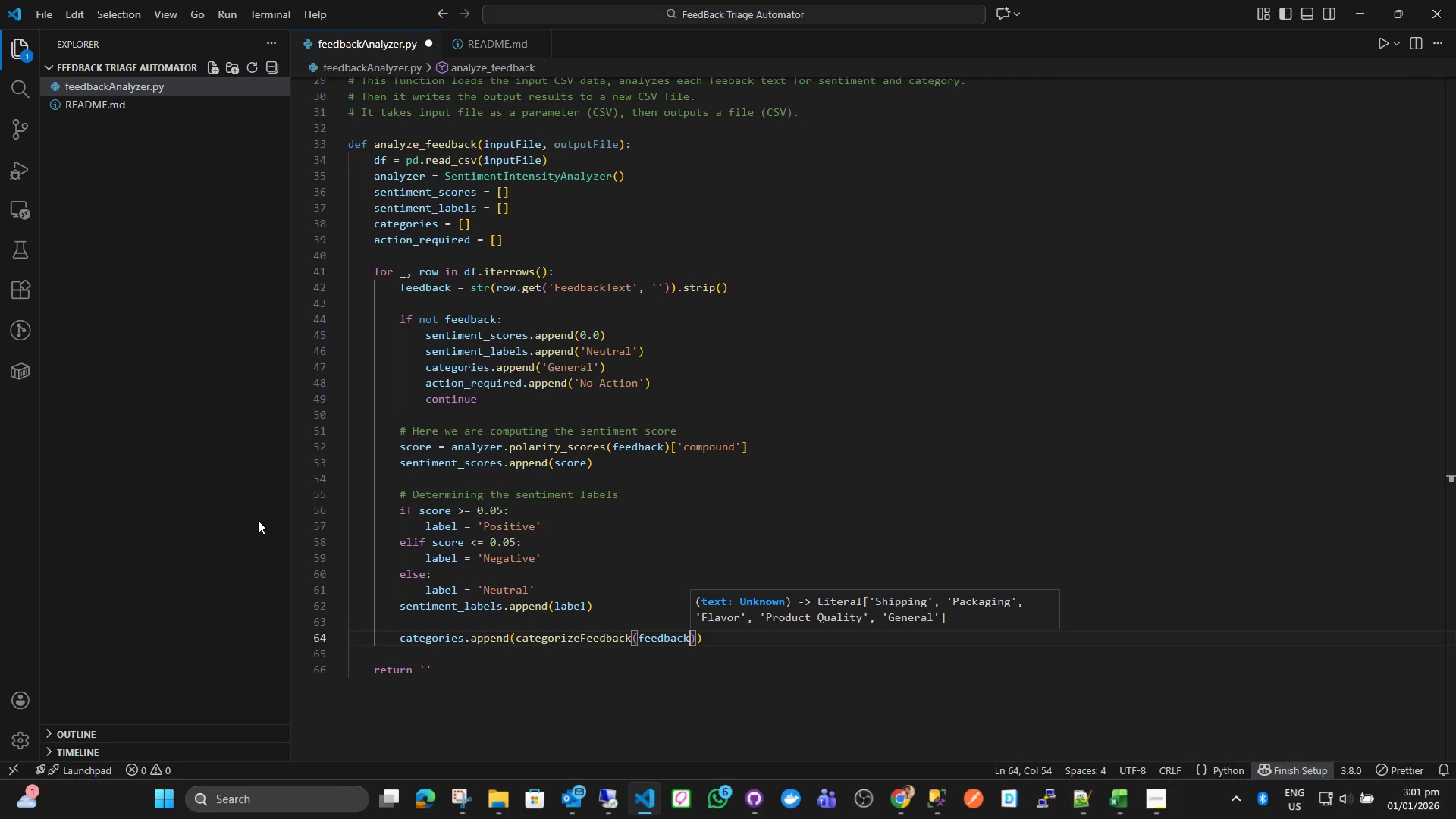 
scroll: coordinate [1019, 496], scroll_direction: up, amount: 3.0
 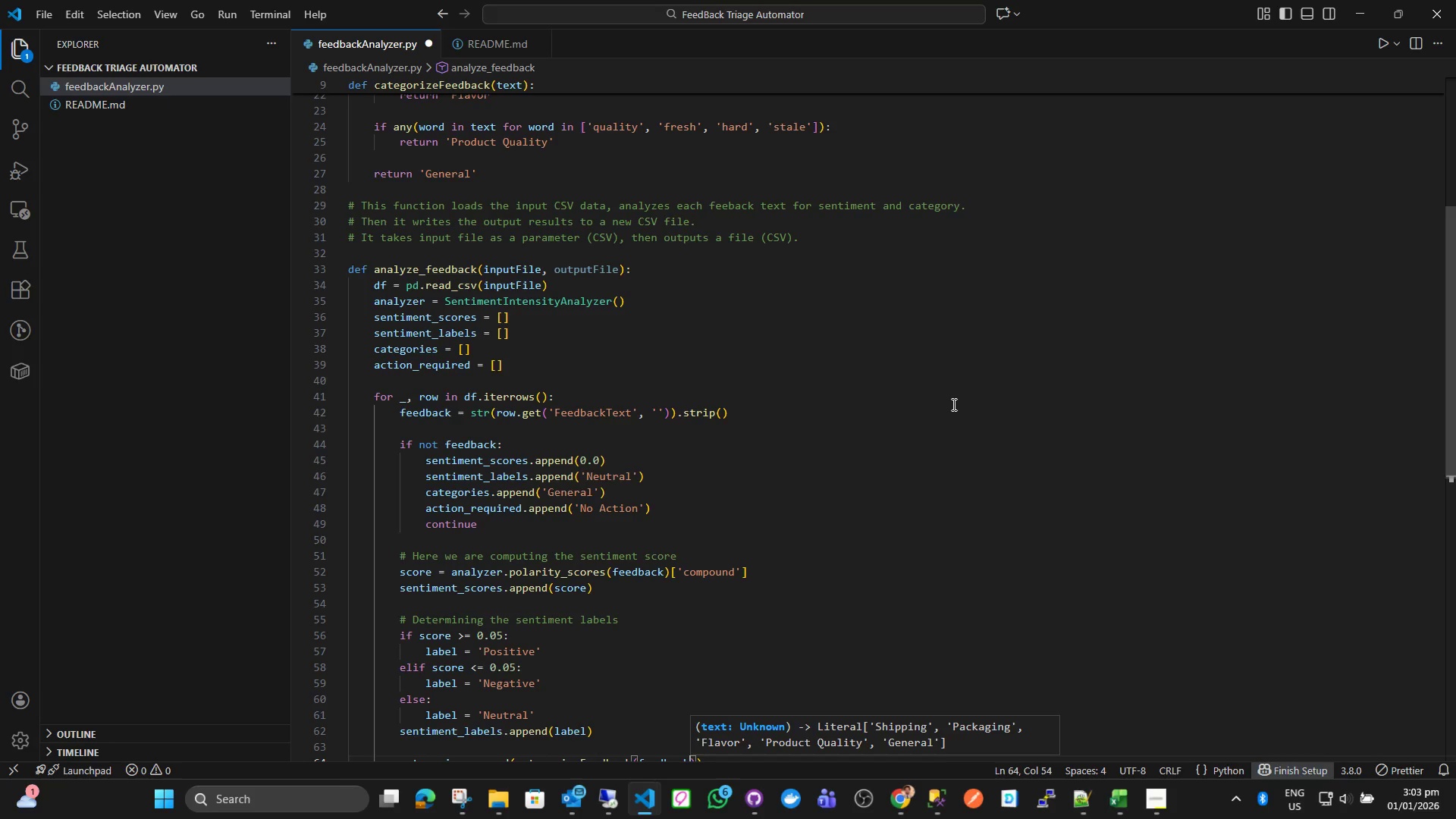 
wait(81.76)
 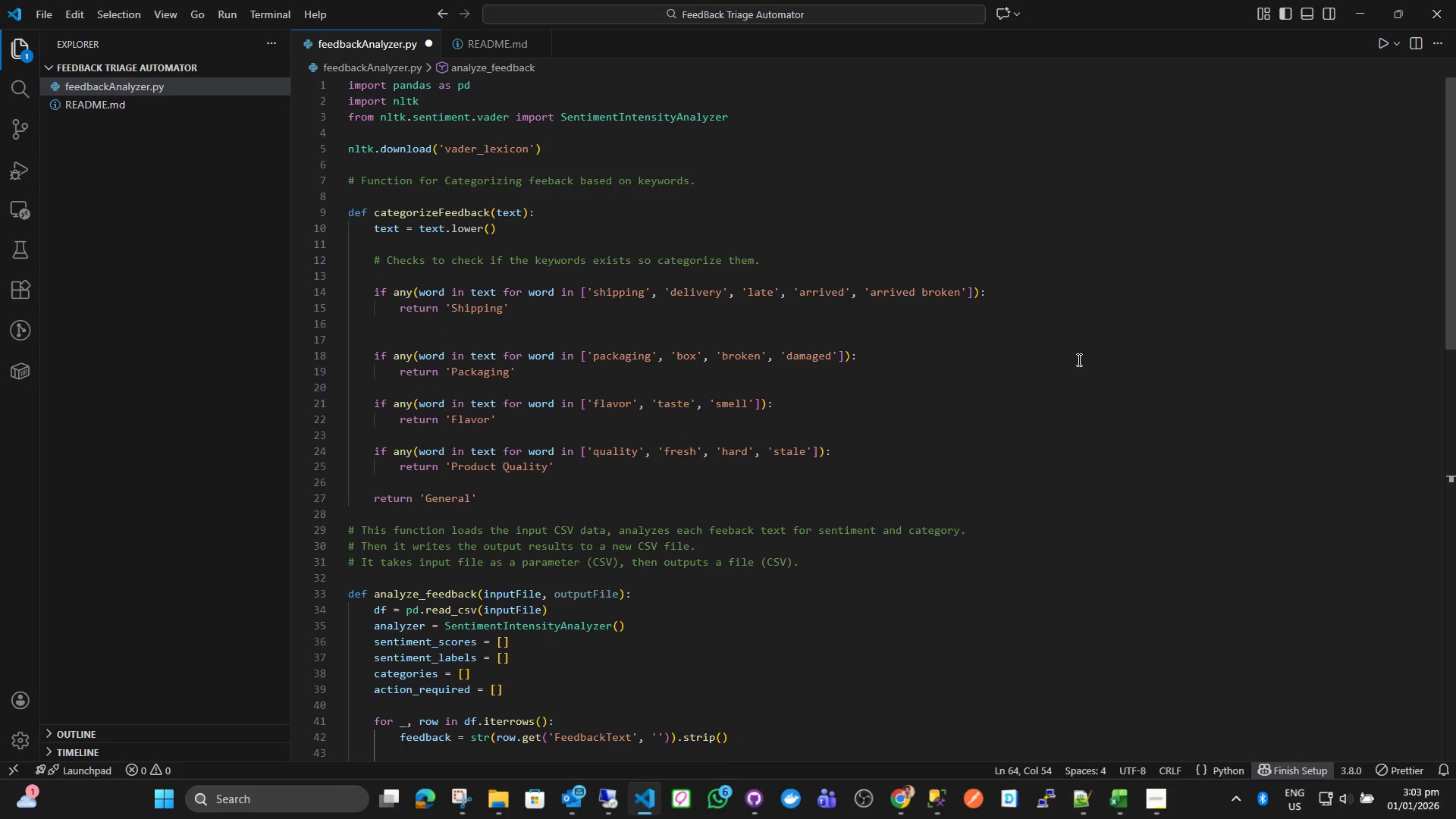 
key(Control+ControlLeft)
 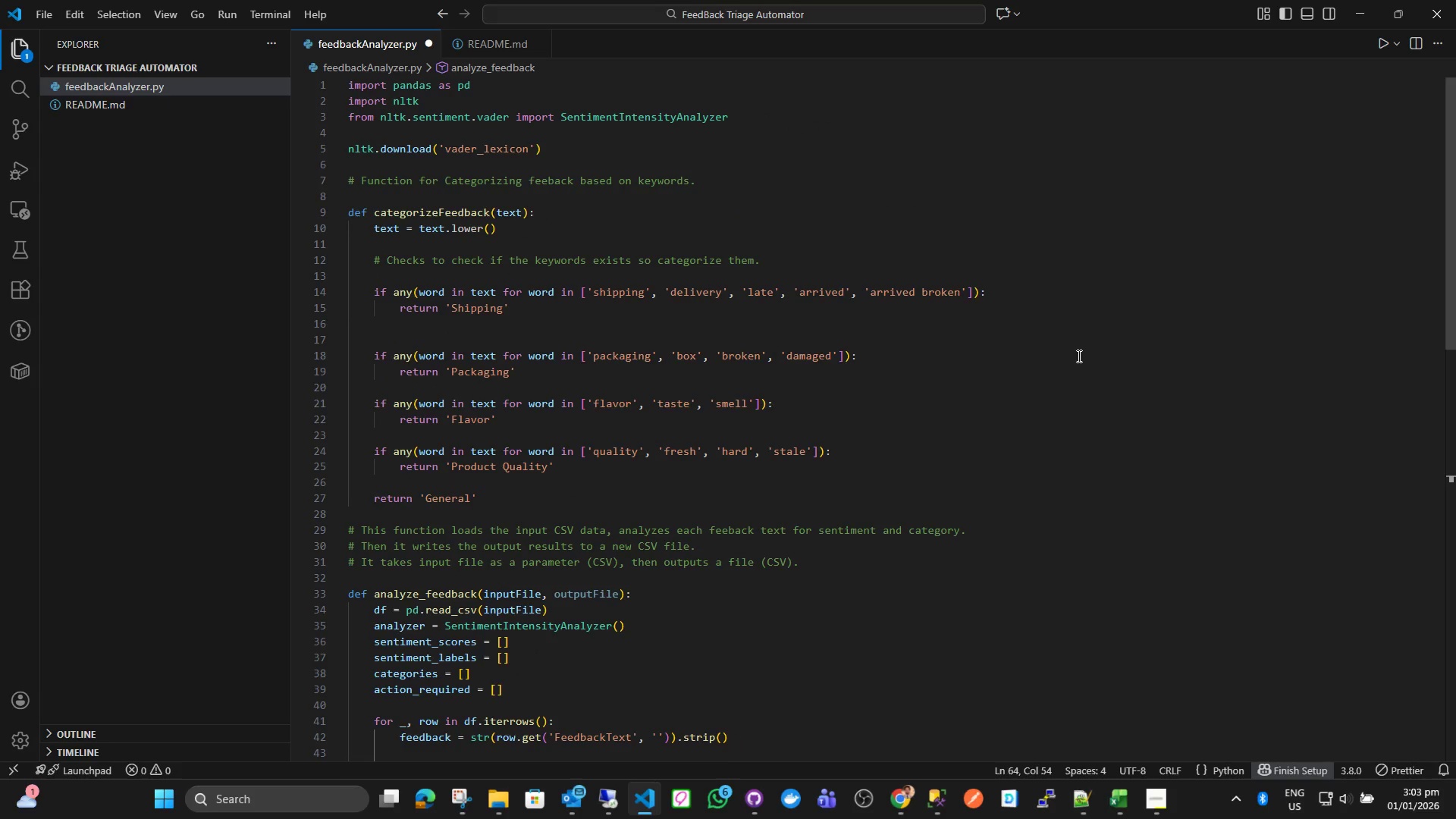 
key(Control+S)
 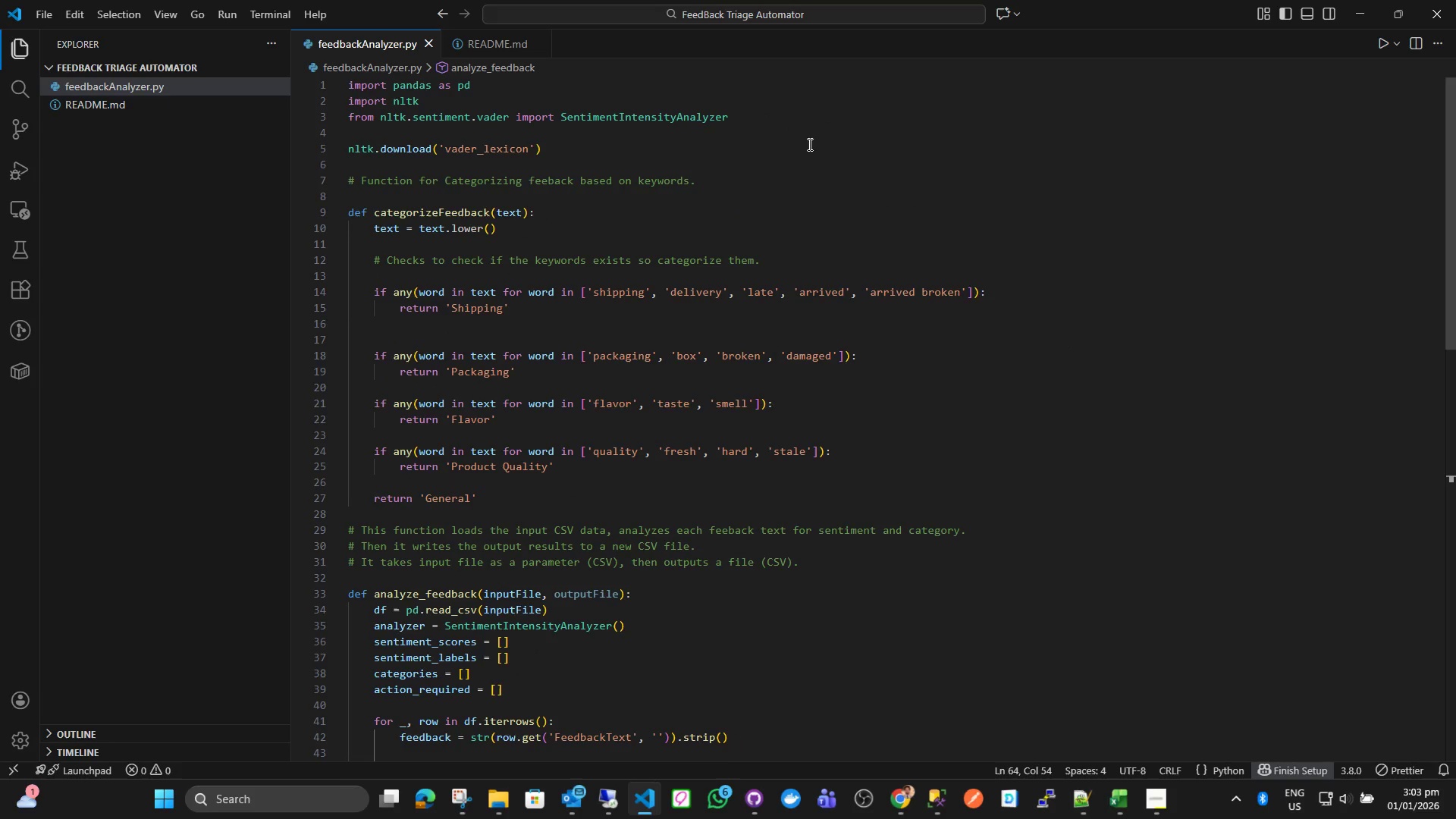 
scroll: coordinate [1104, 400], scroll_direction: up, amount: 16.0
 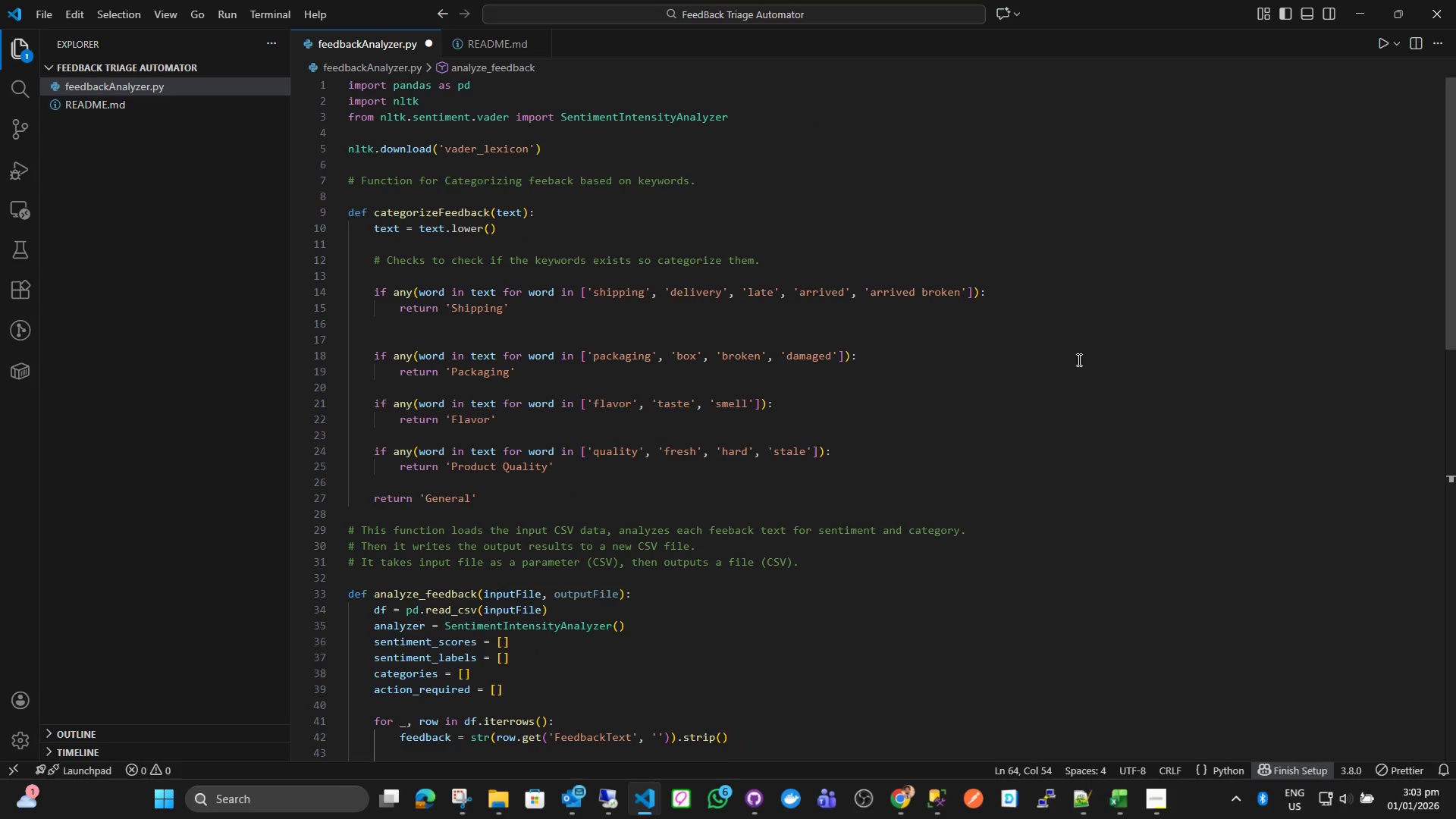 
left_click([795, 117])
 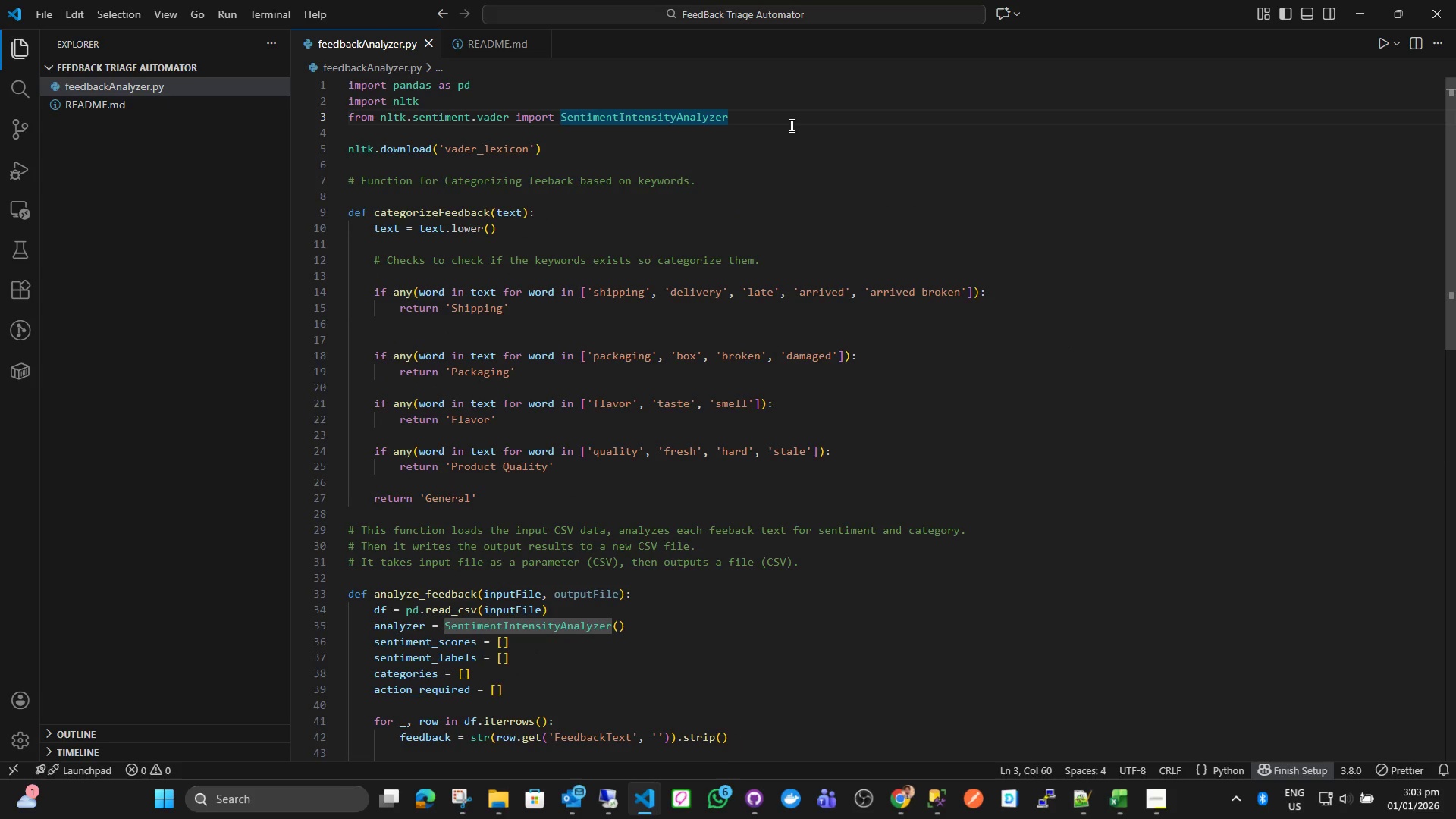 
key(Enter)
 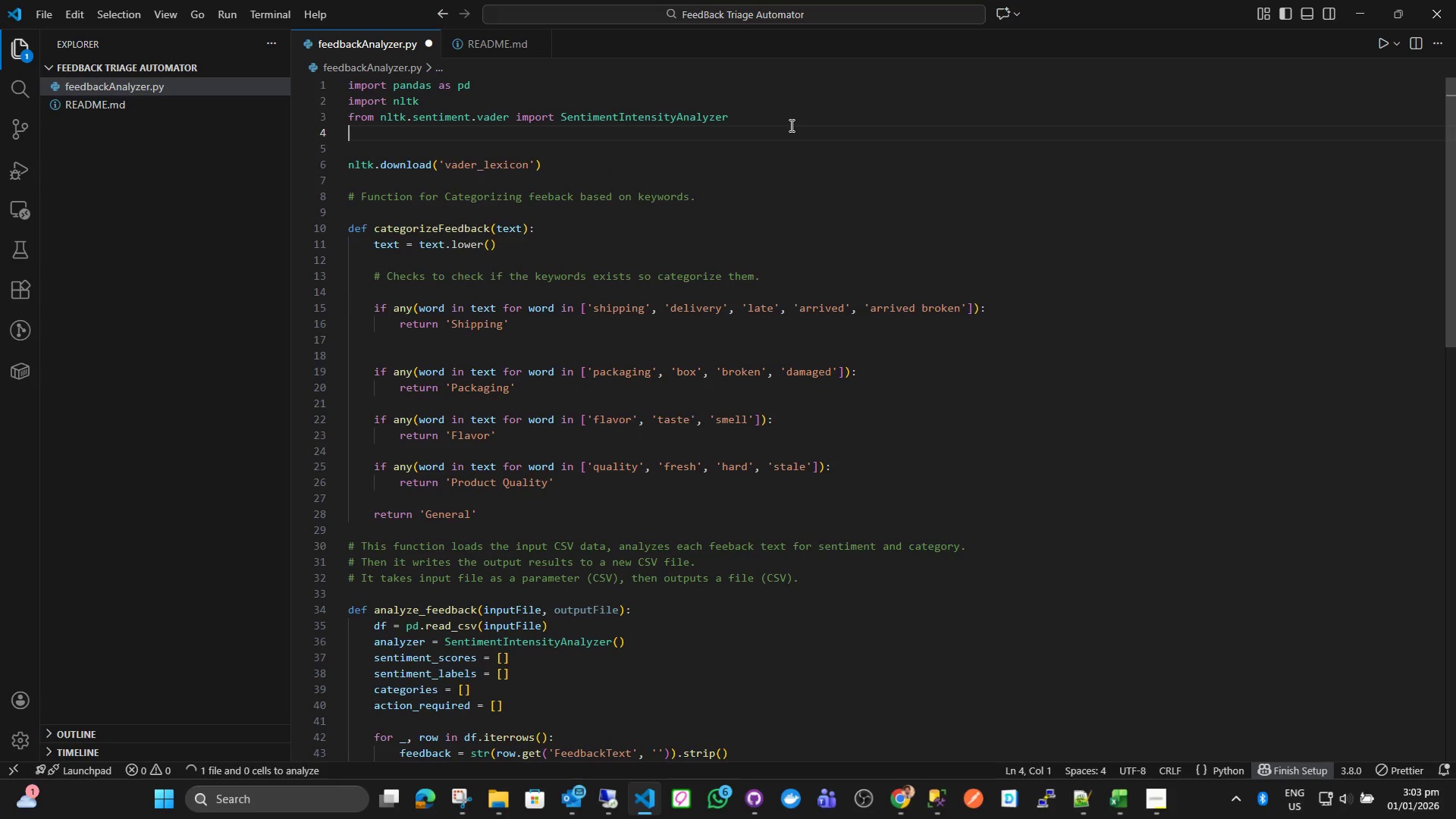 
type(from coll)
 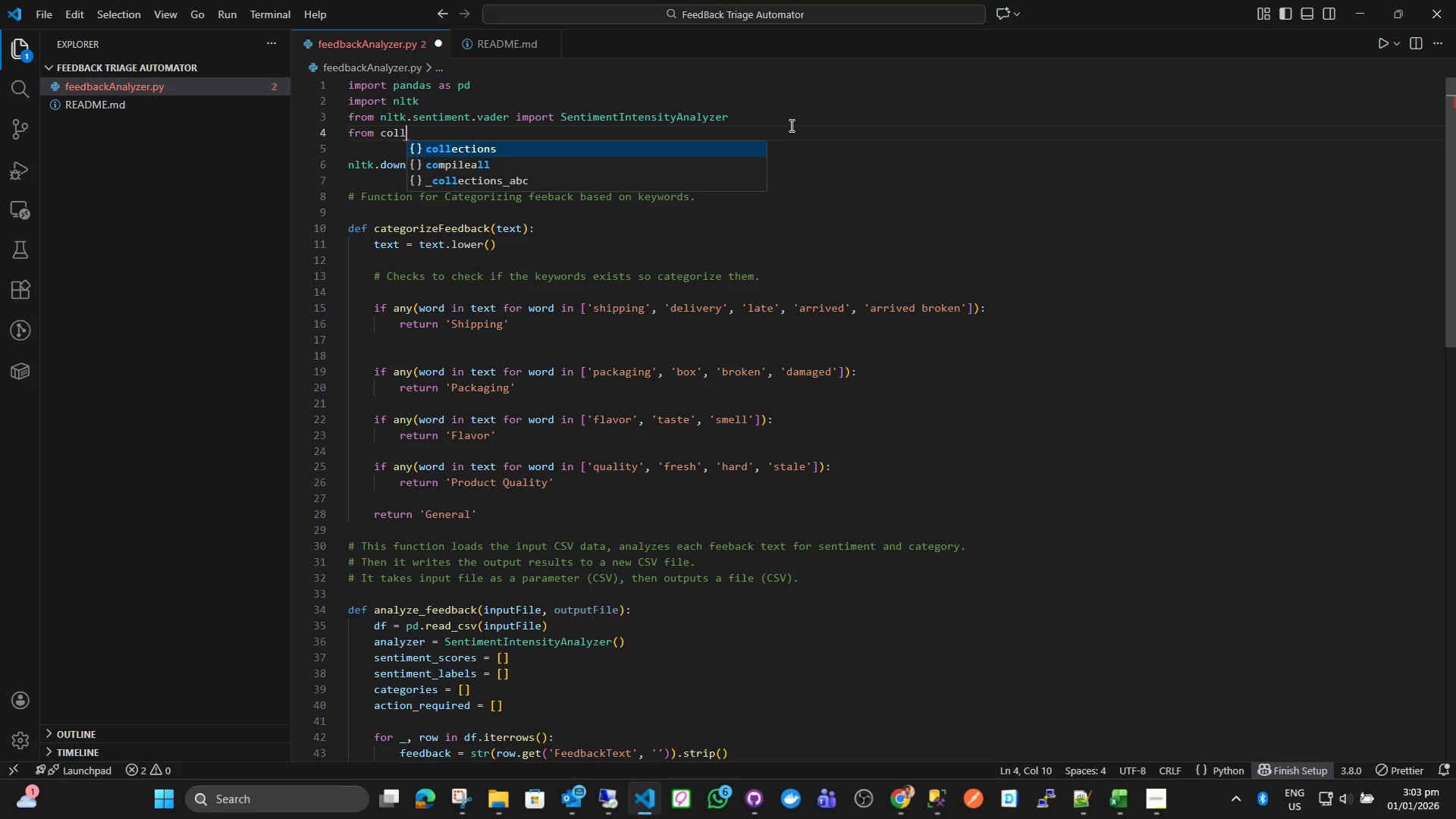 
key(Enter)
 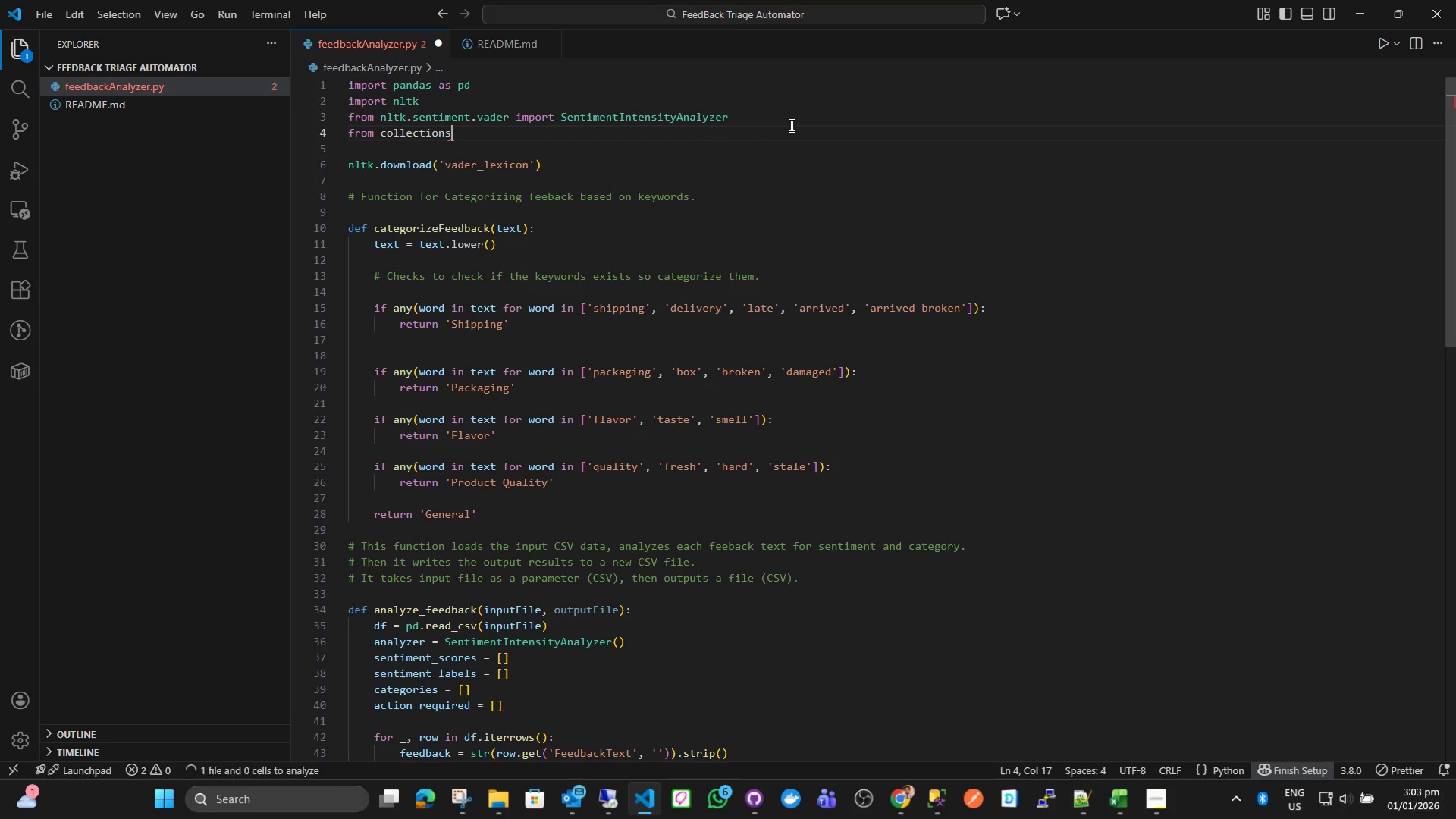 
type( import )
 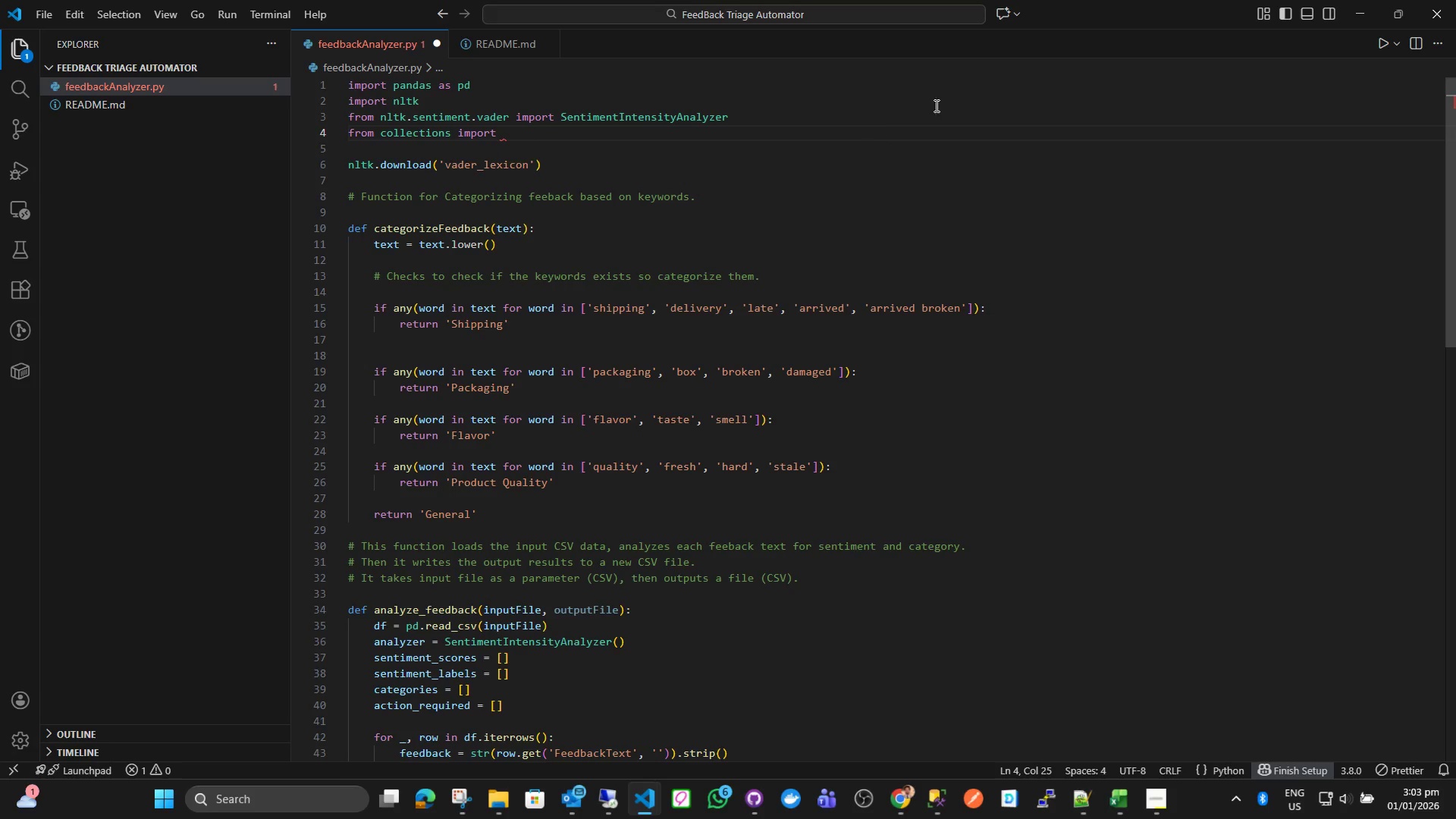 
wait(7.56)
 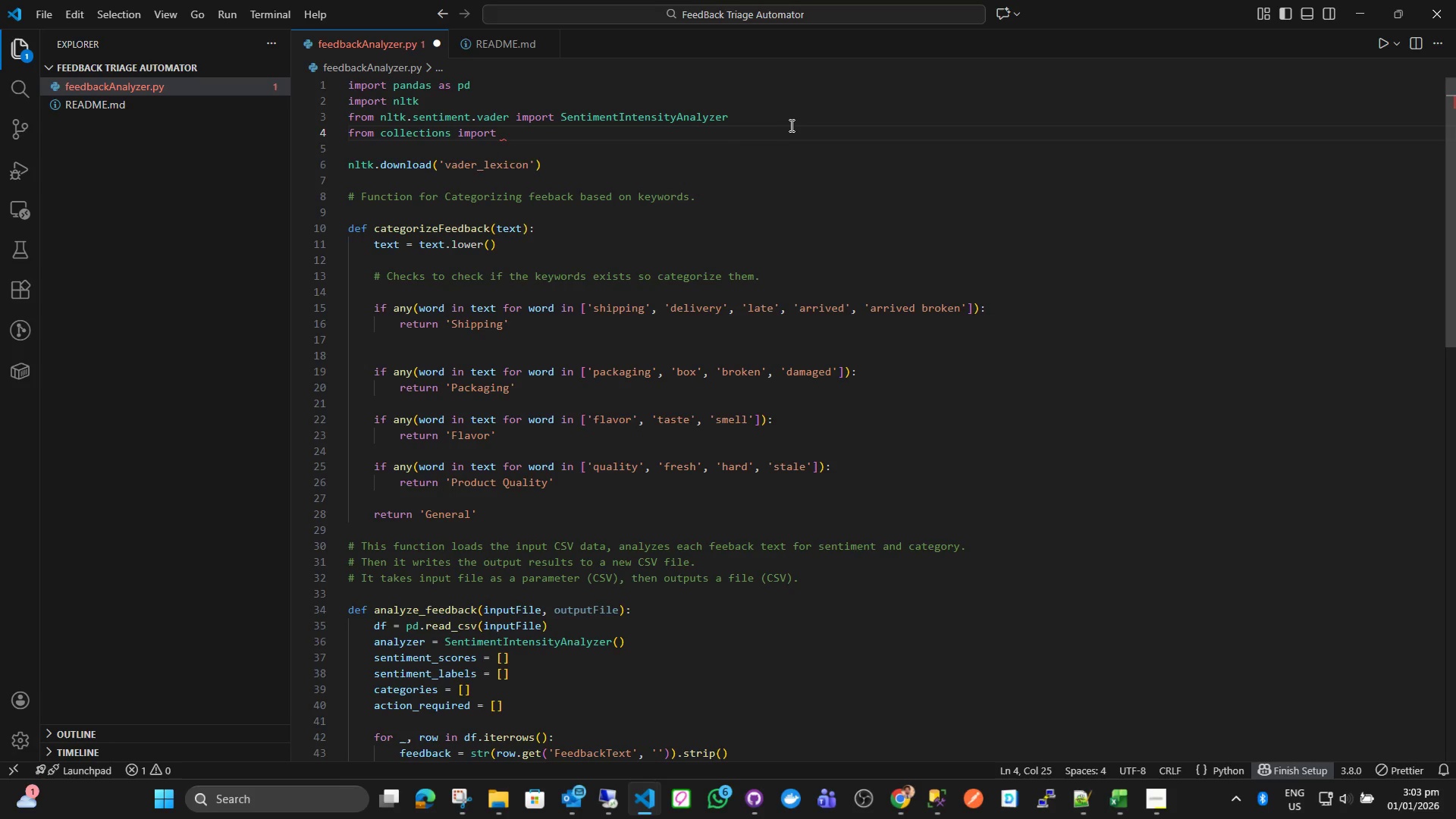 
type(Cou)
 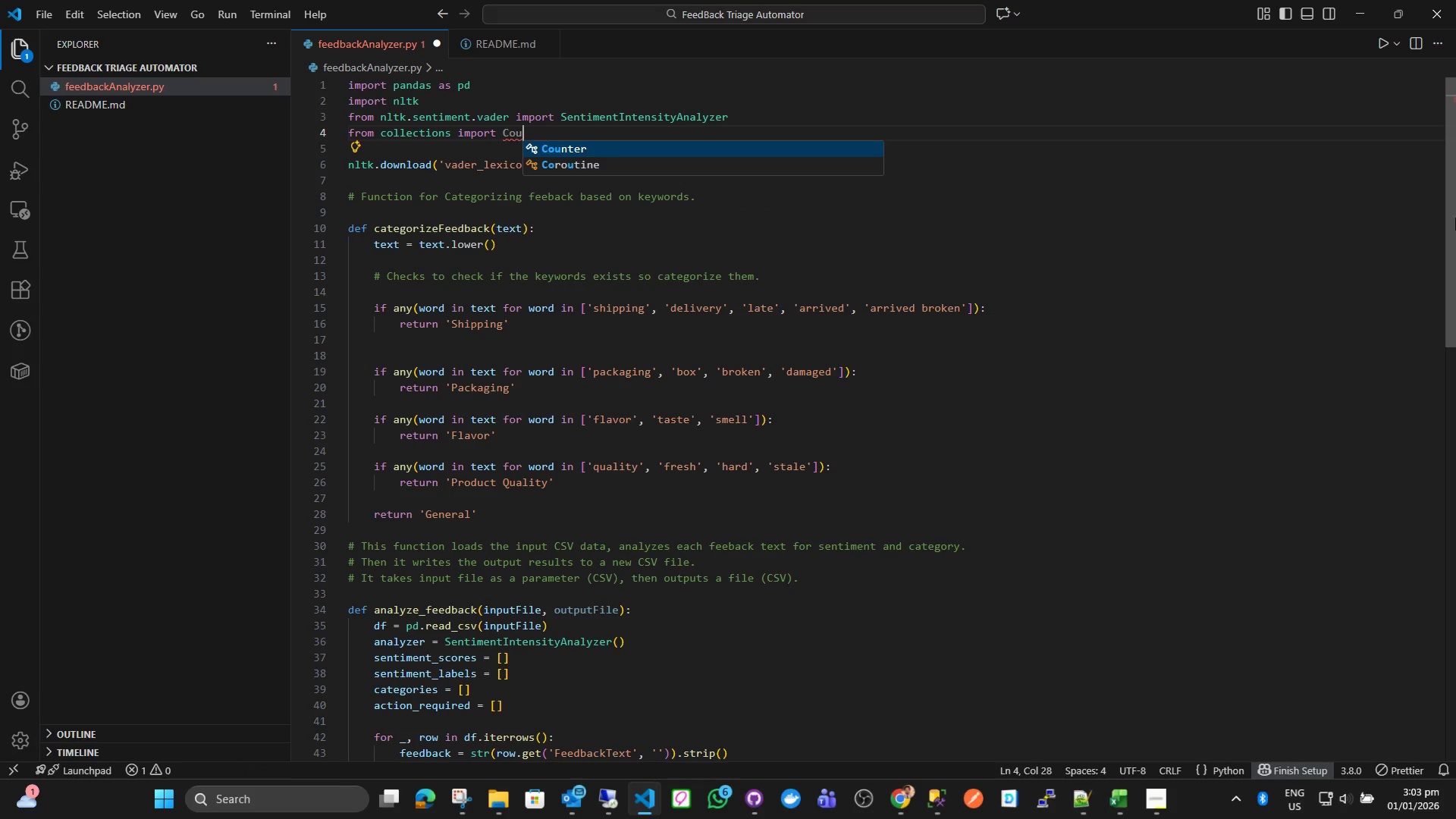 
key(Enter)
 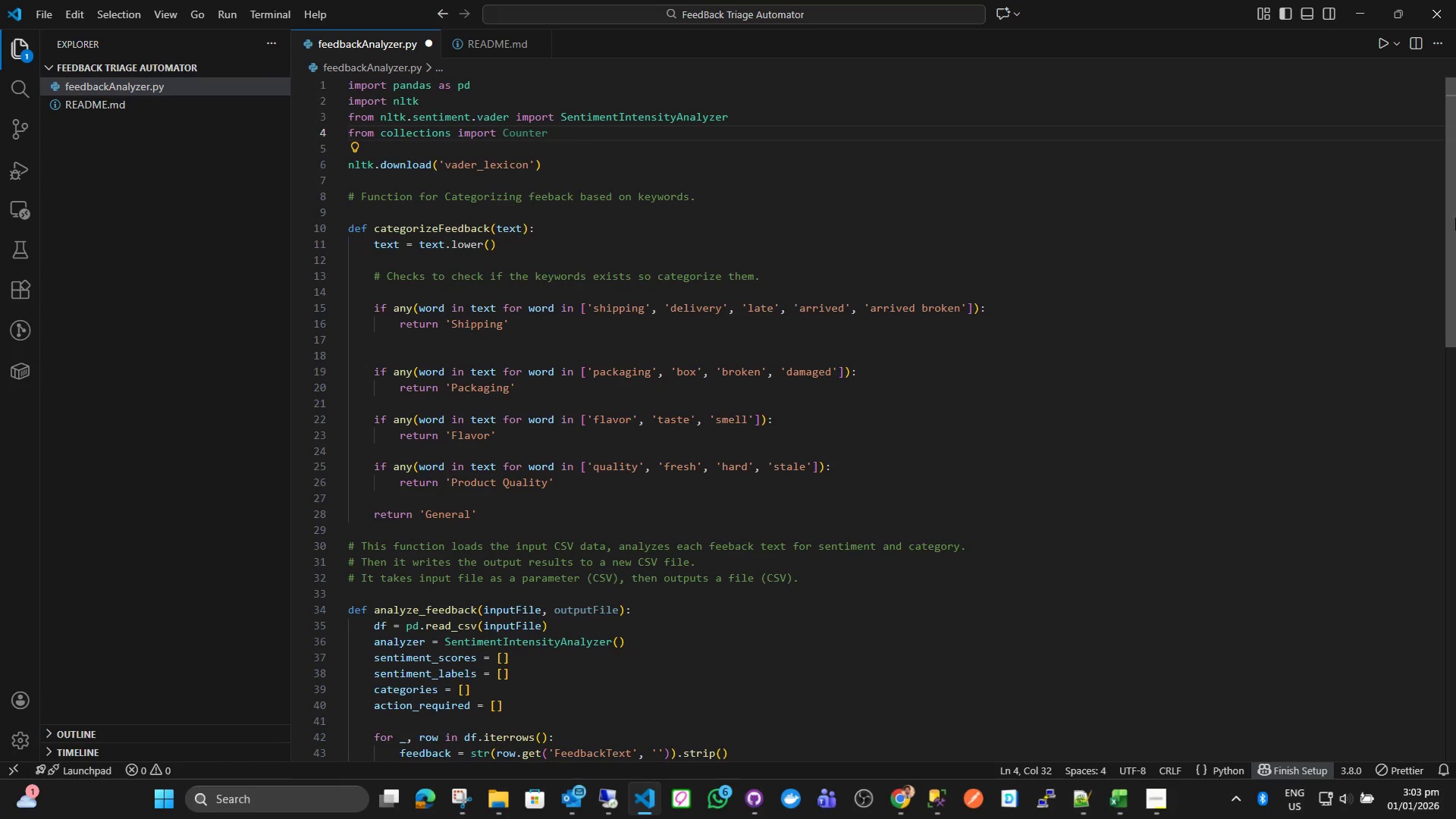 
key(Enter)
 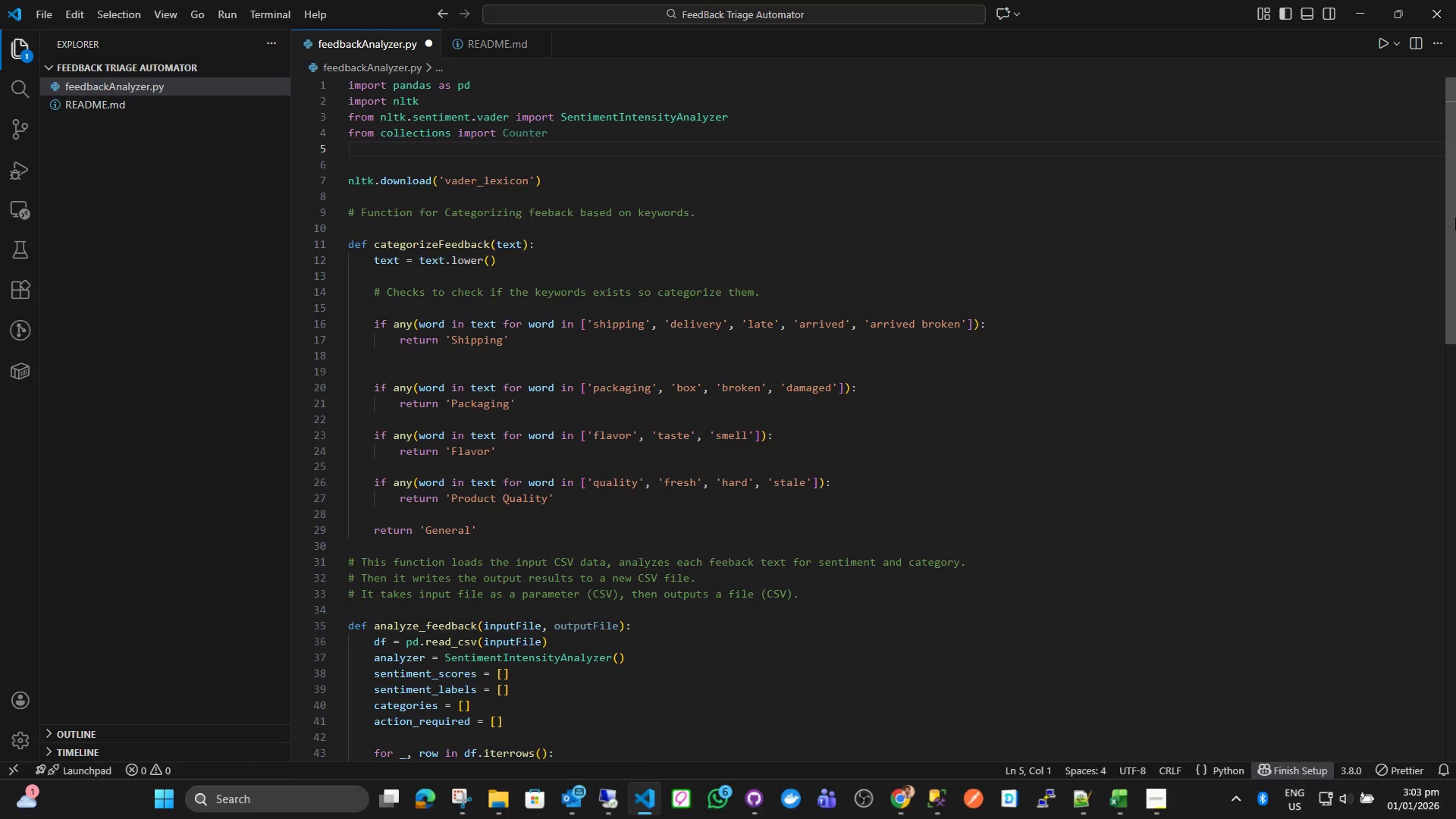 
type(import mat)
 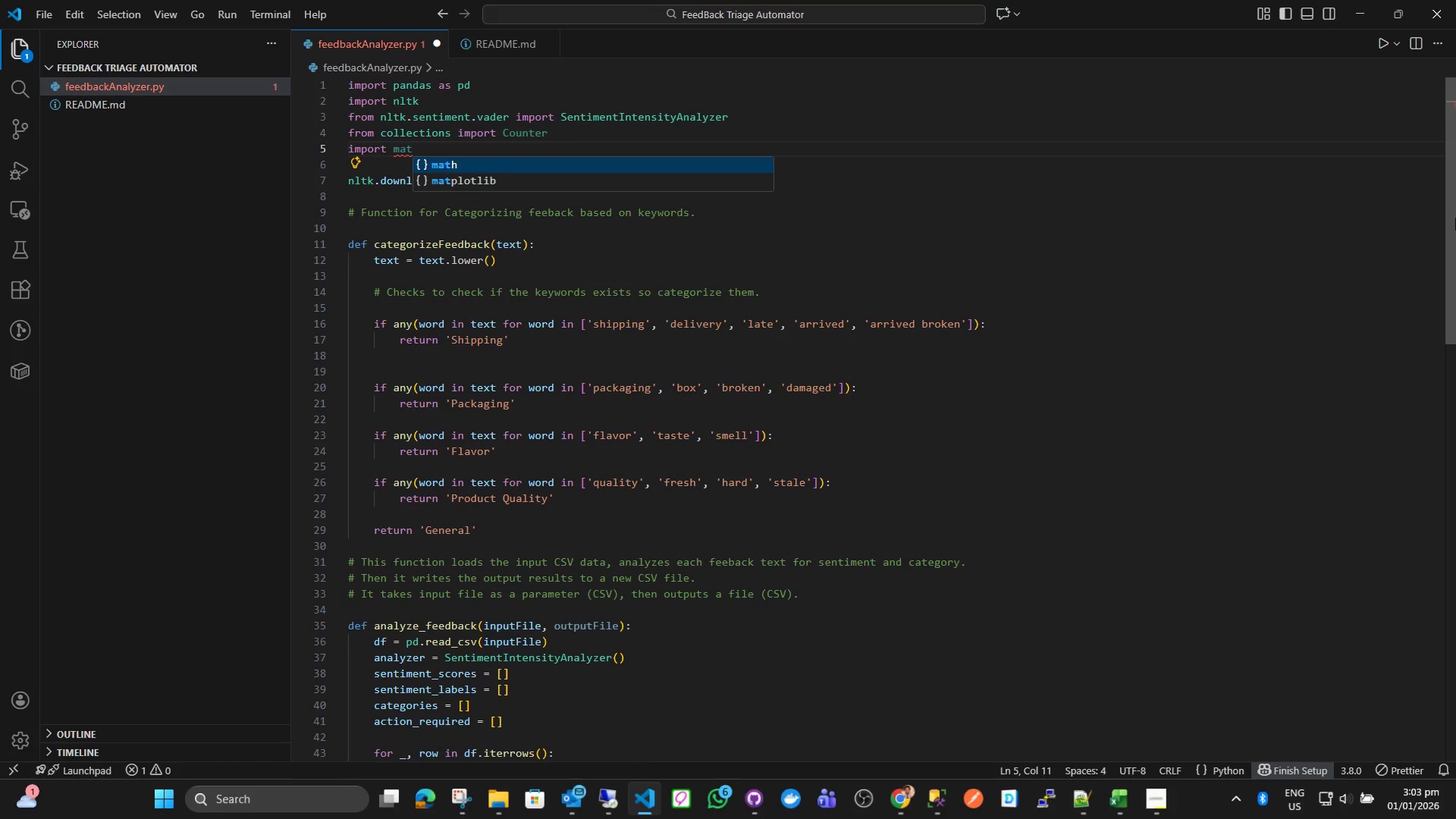 
key(ArrowDown)
 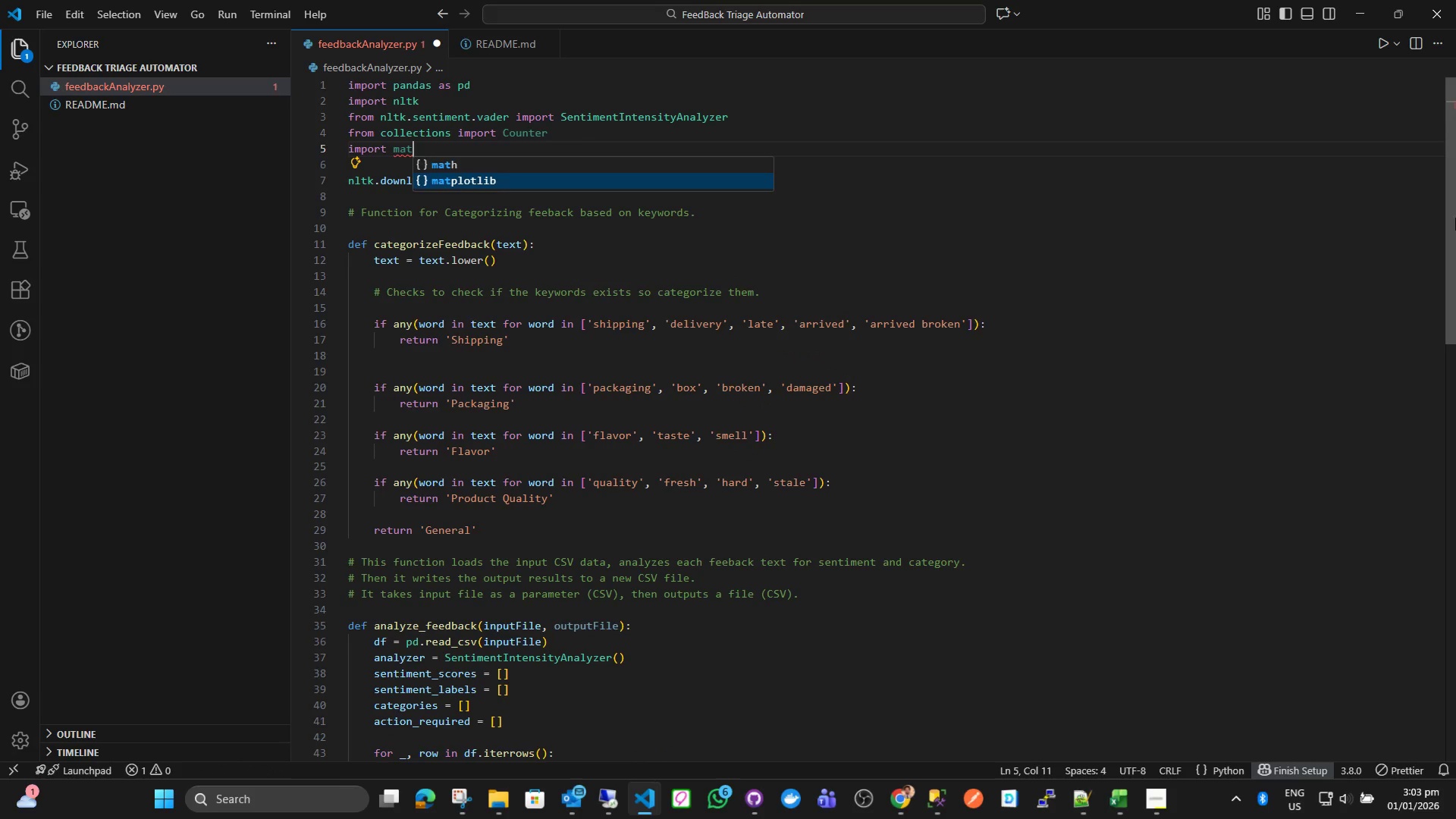 
key(Enter)
 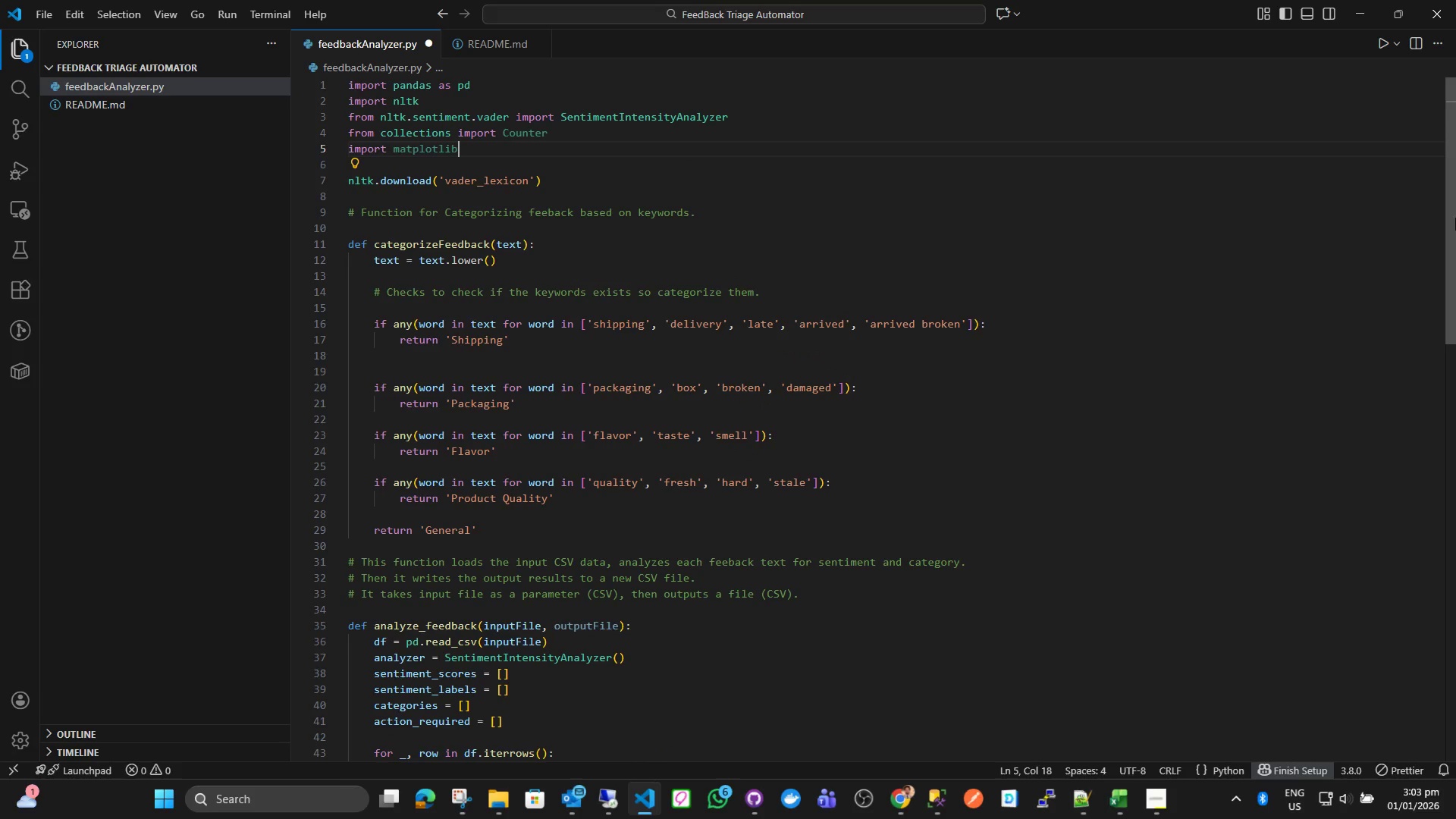 
type(.py)
 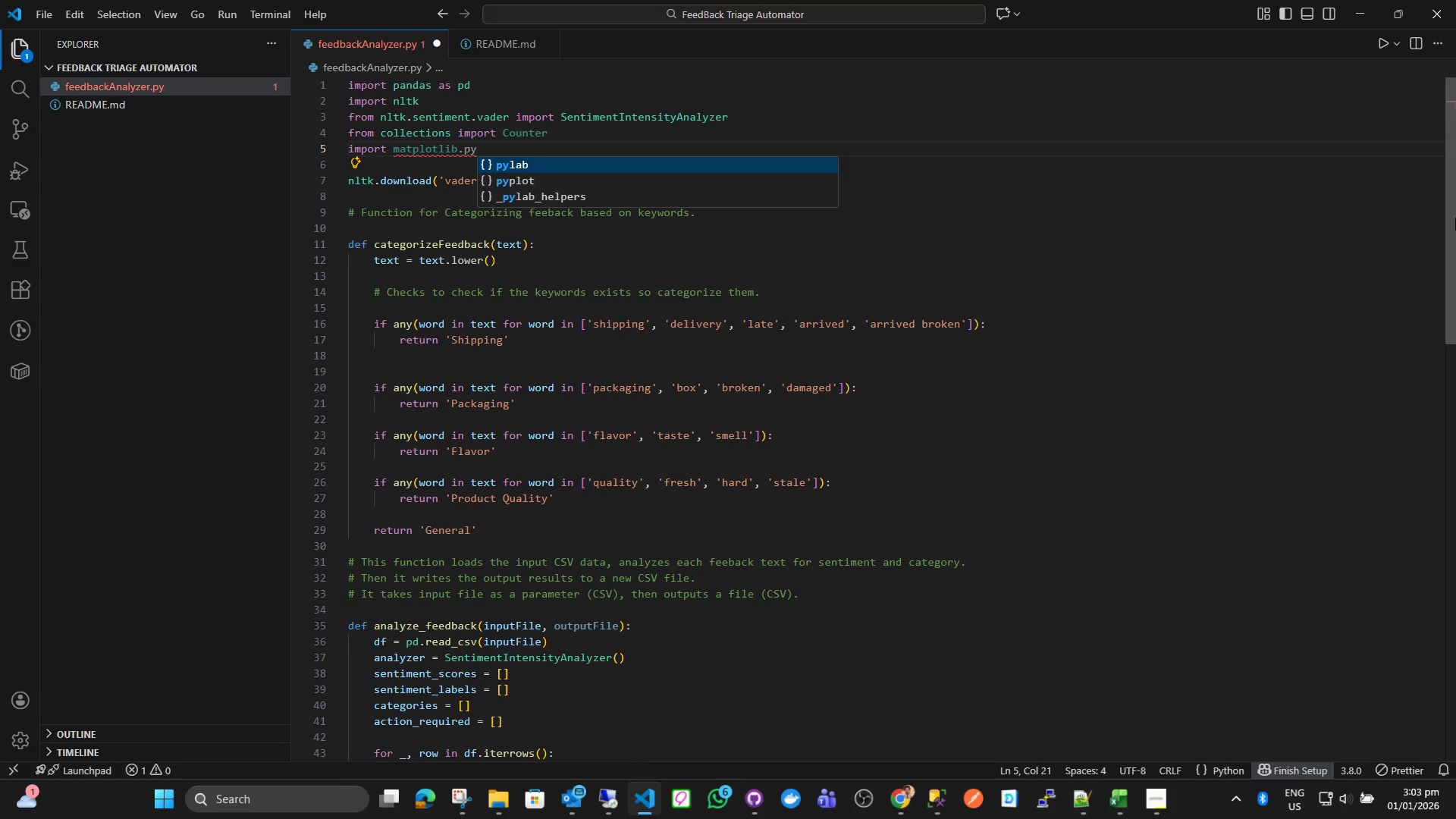 
key(ArrowDown)
 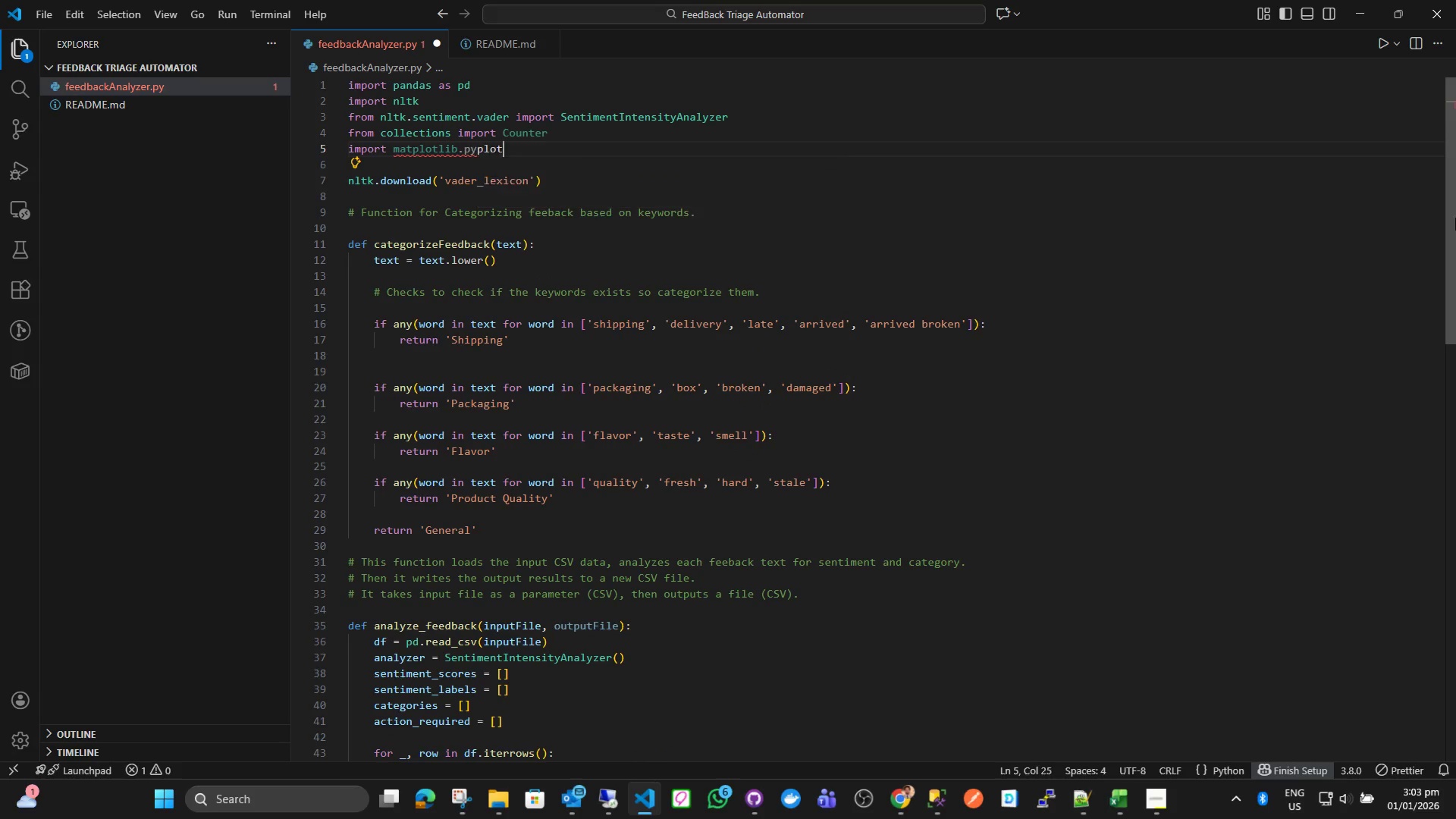 
key(Enter)
 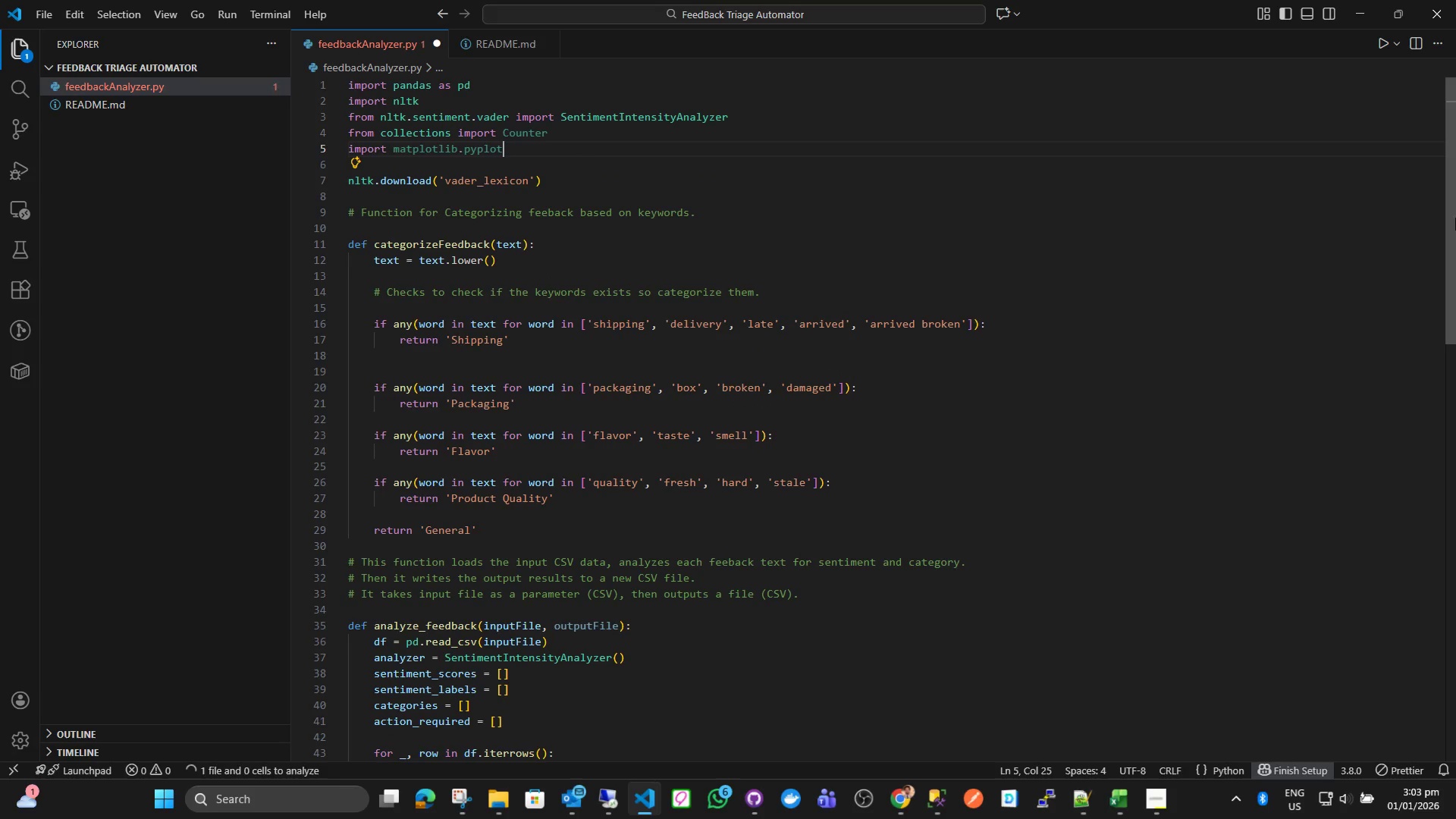 
type( as plt)
 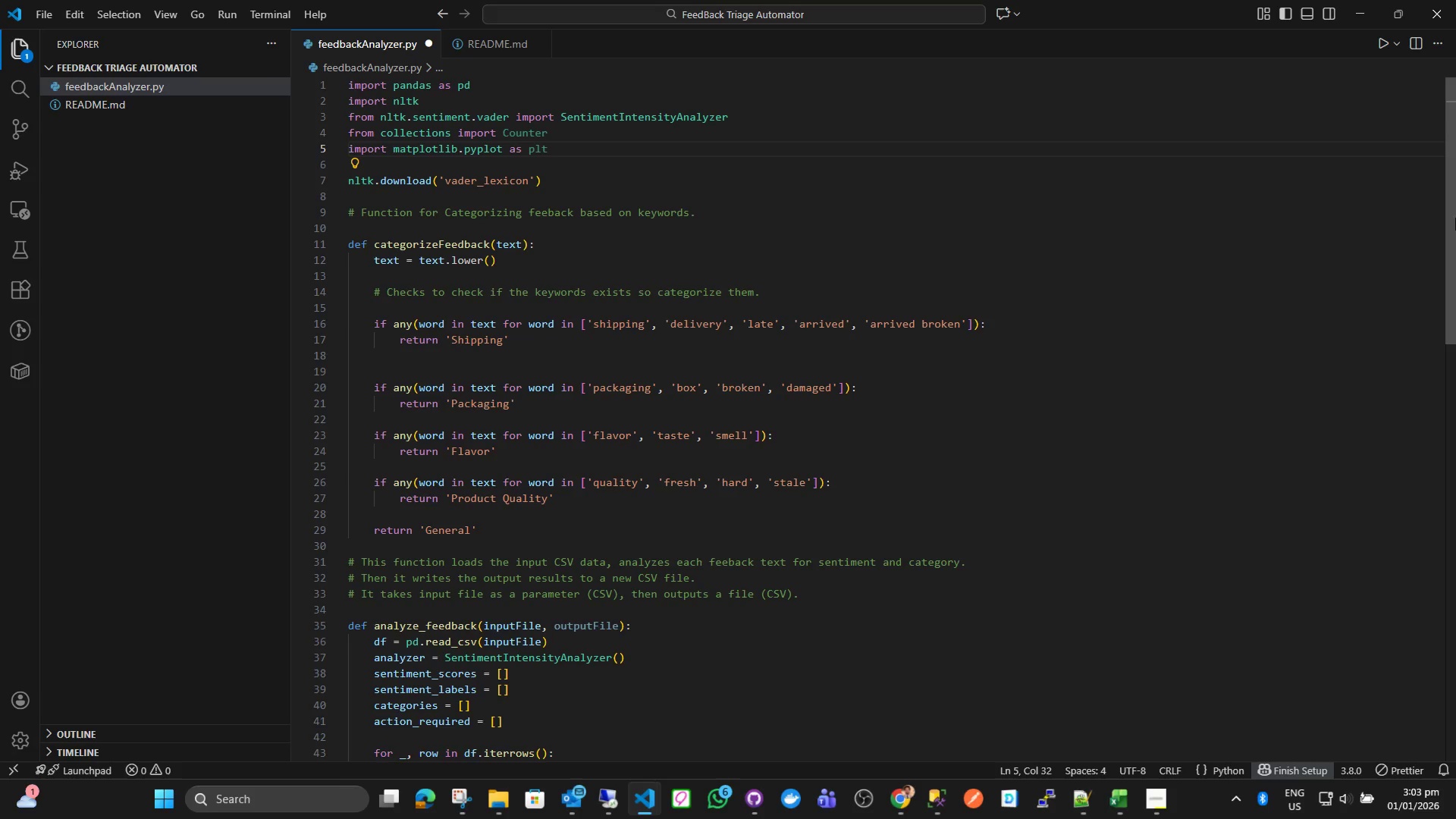 
key(Enter)
 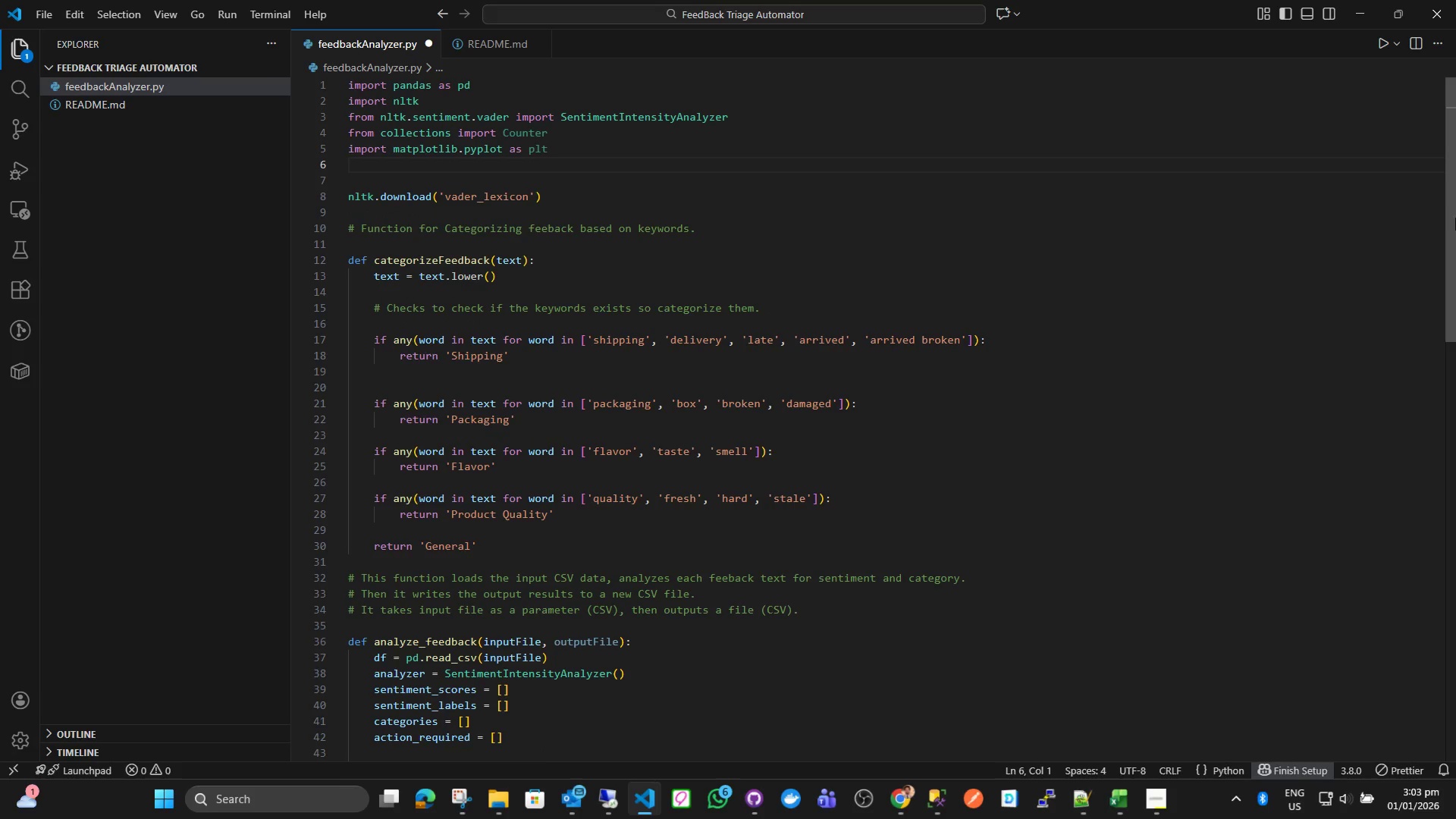 
type(import logging)
 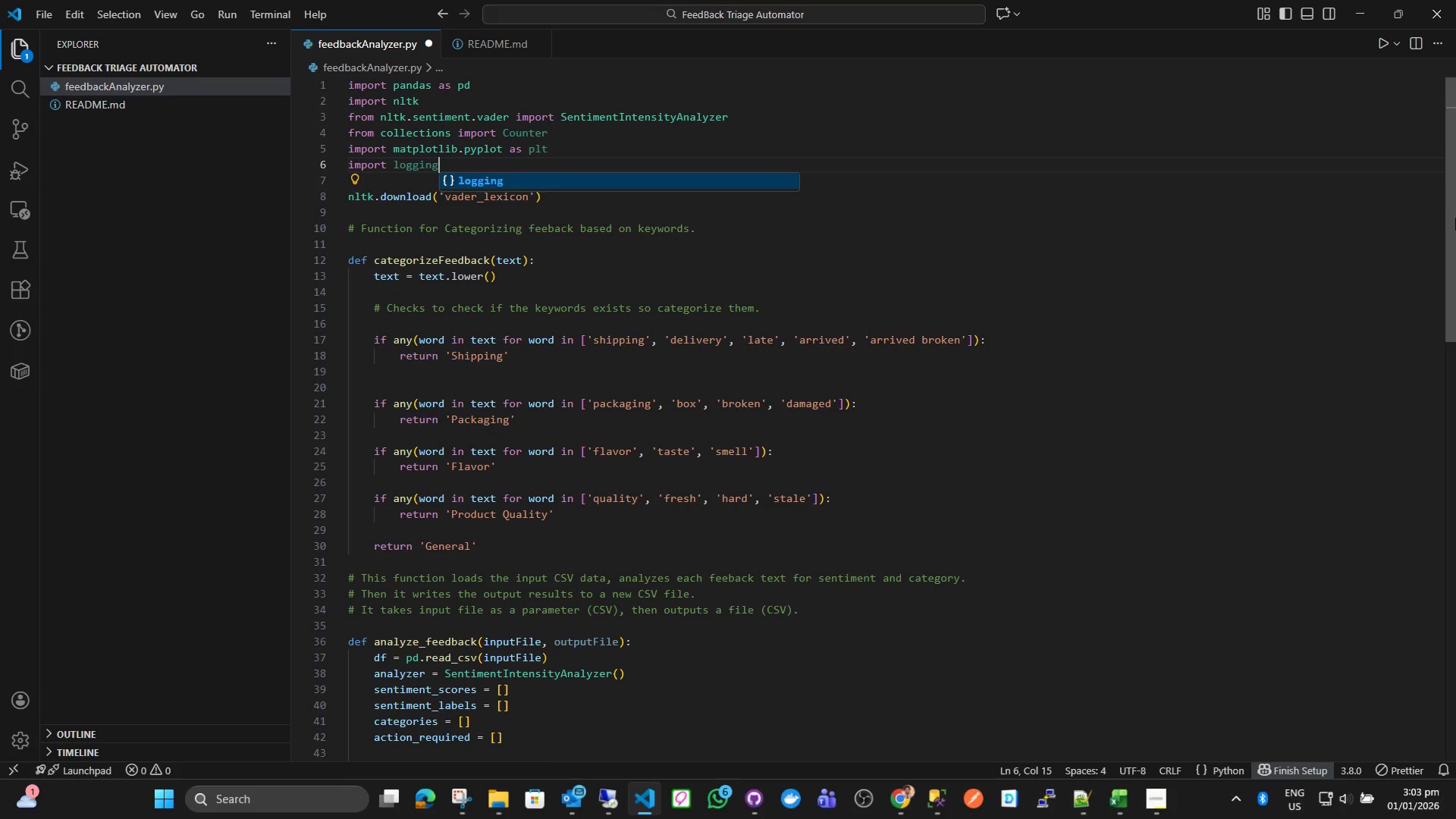 
key(Enter)
 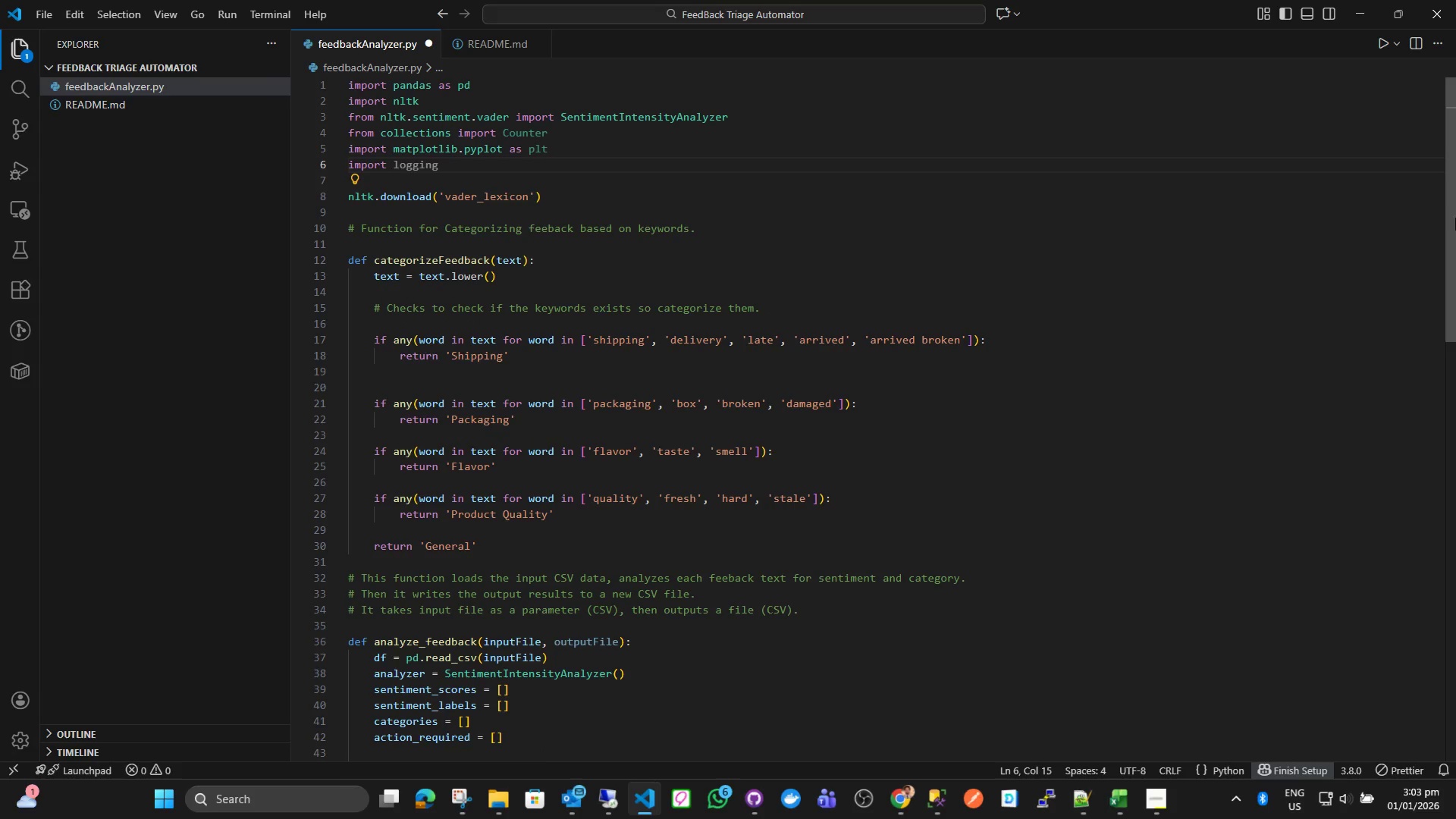 
key(Enter)
 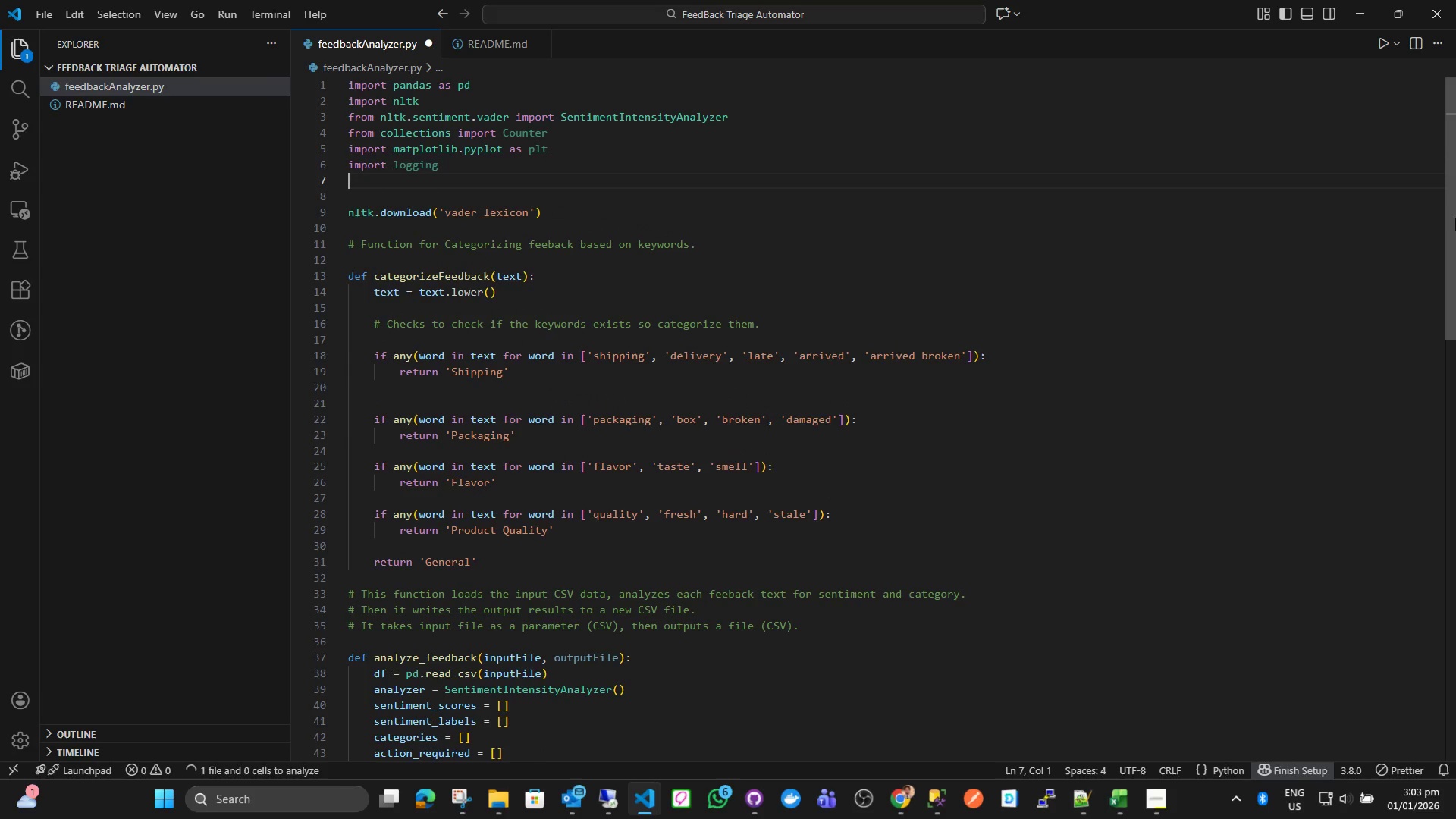 
type(import os)
 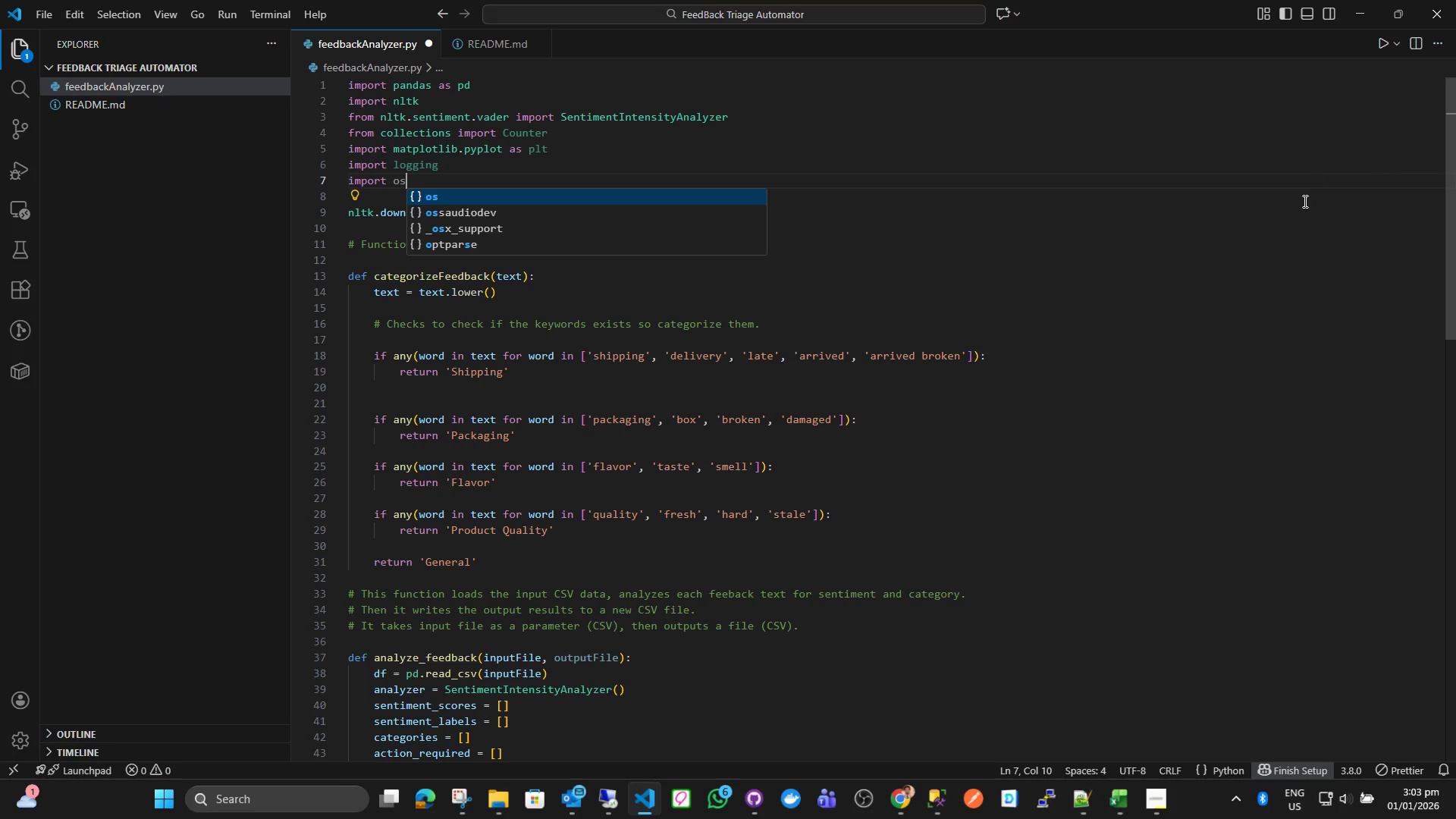 
left_click([1232, 252])
 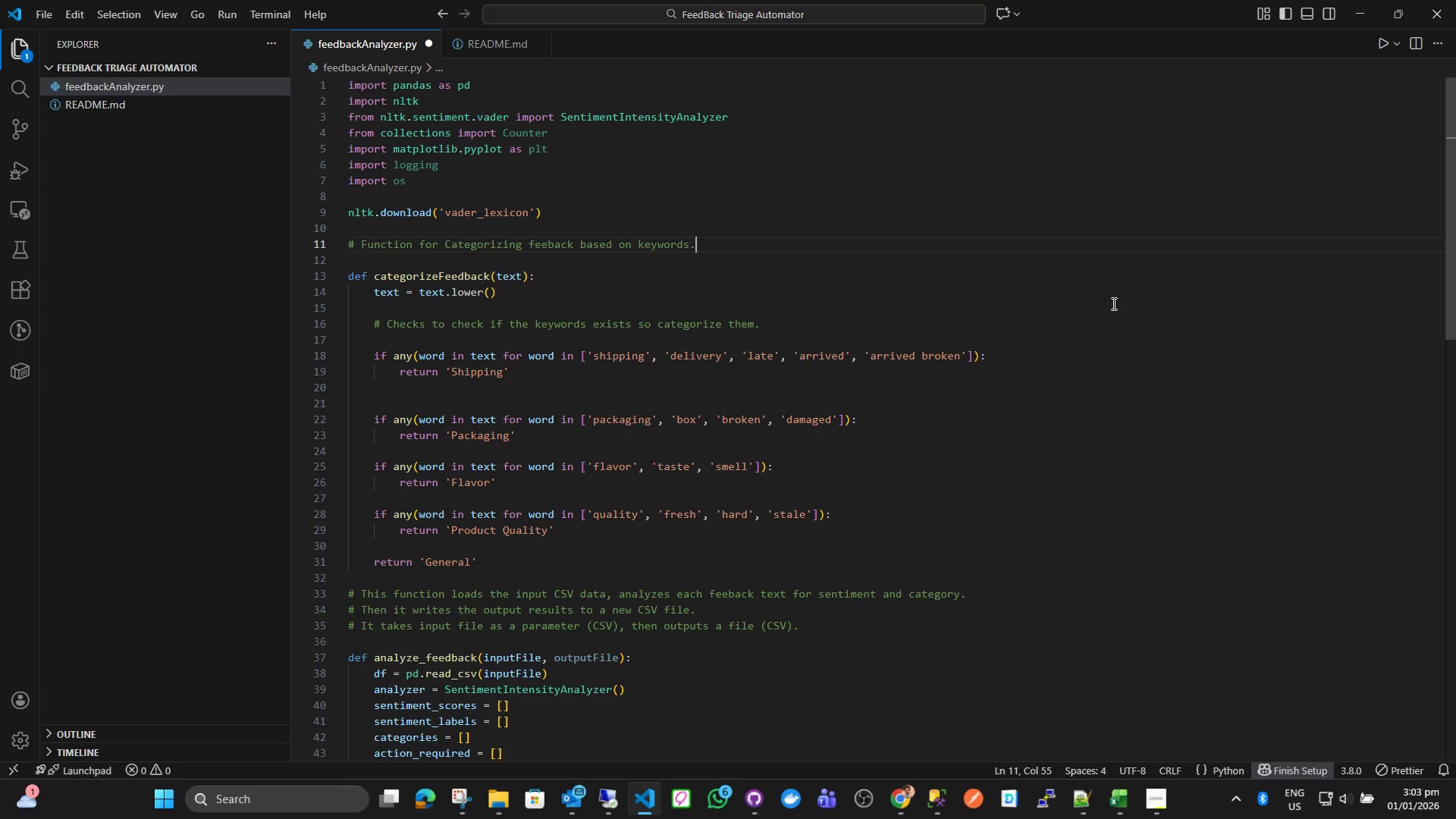 
scroll: coordinate [1037, 315], scroll_direction: up, amount: 7.0
 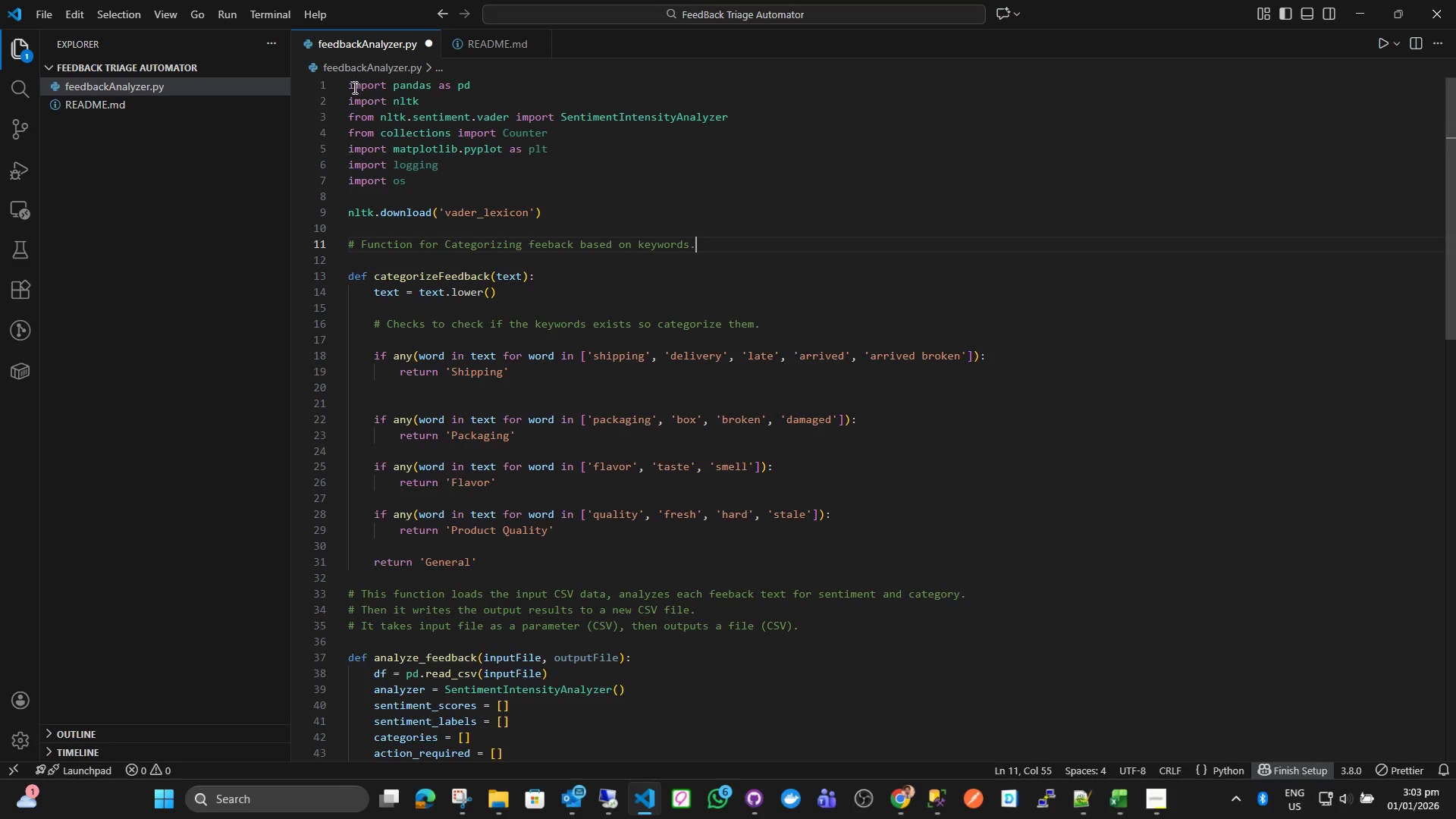 
left_click([350, 87])
 